 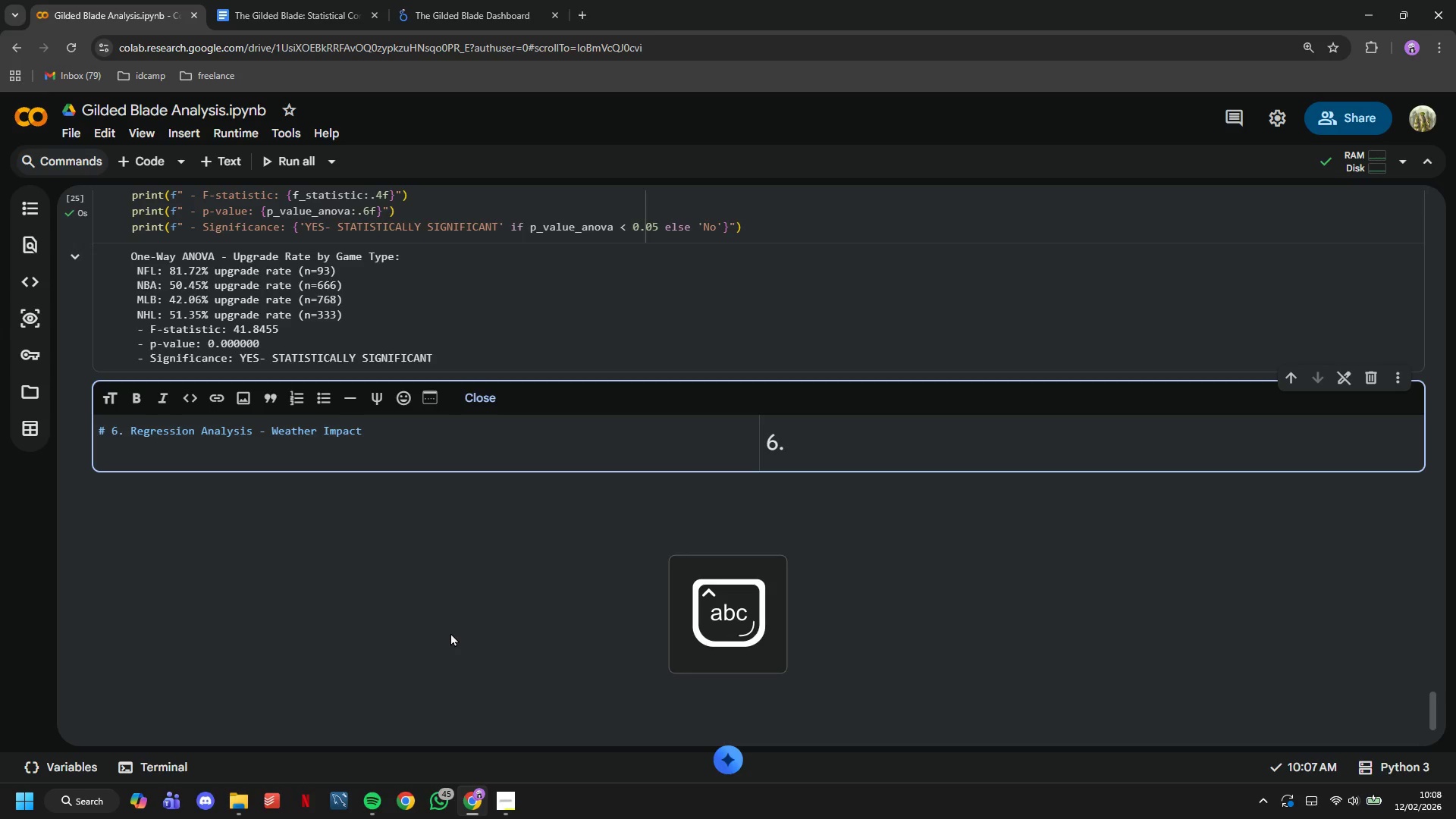 
left_click([145, 147])
 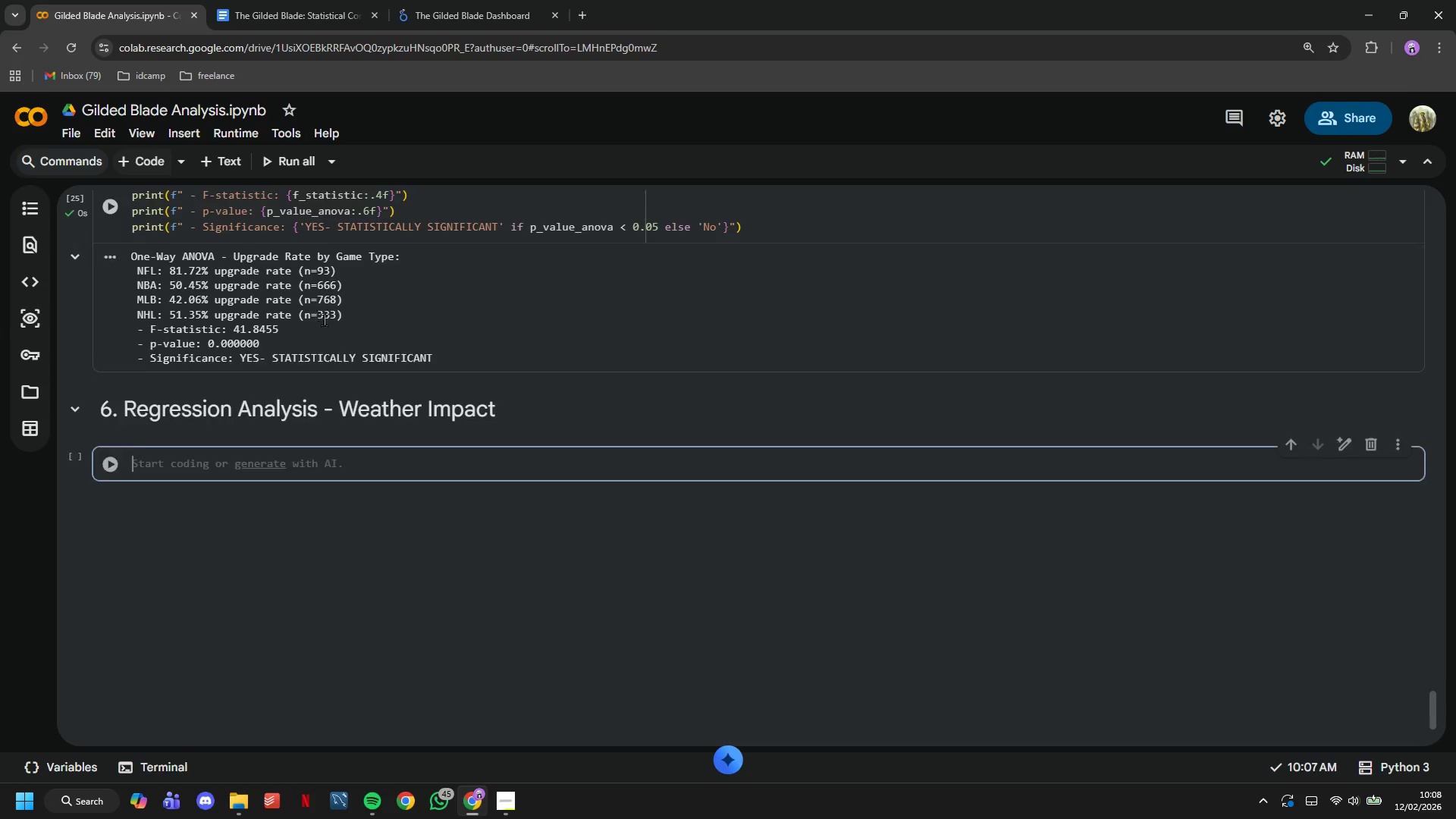 
scroll: coordinate [328, 324], scroll_direction: down, amount: 3.0
 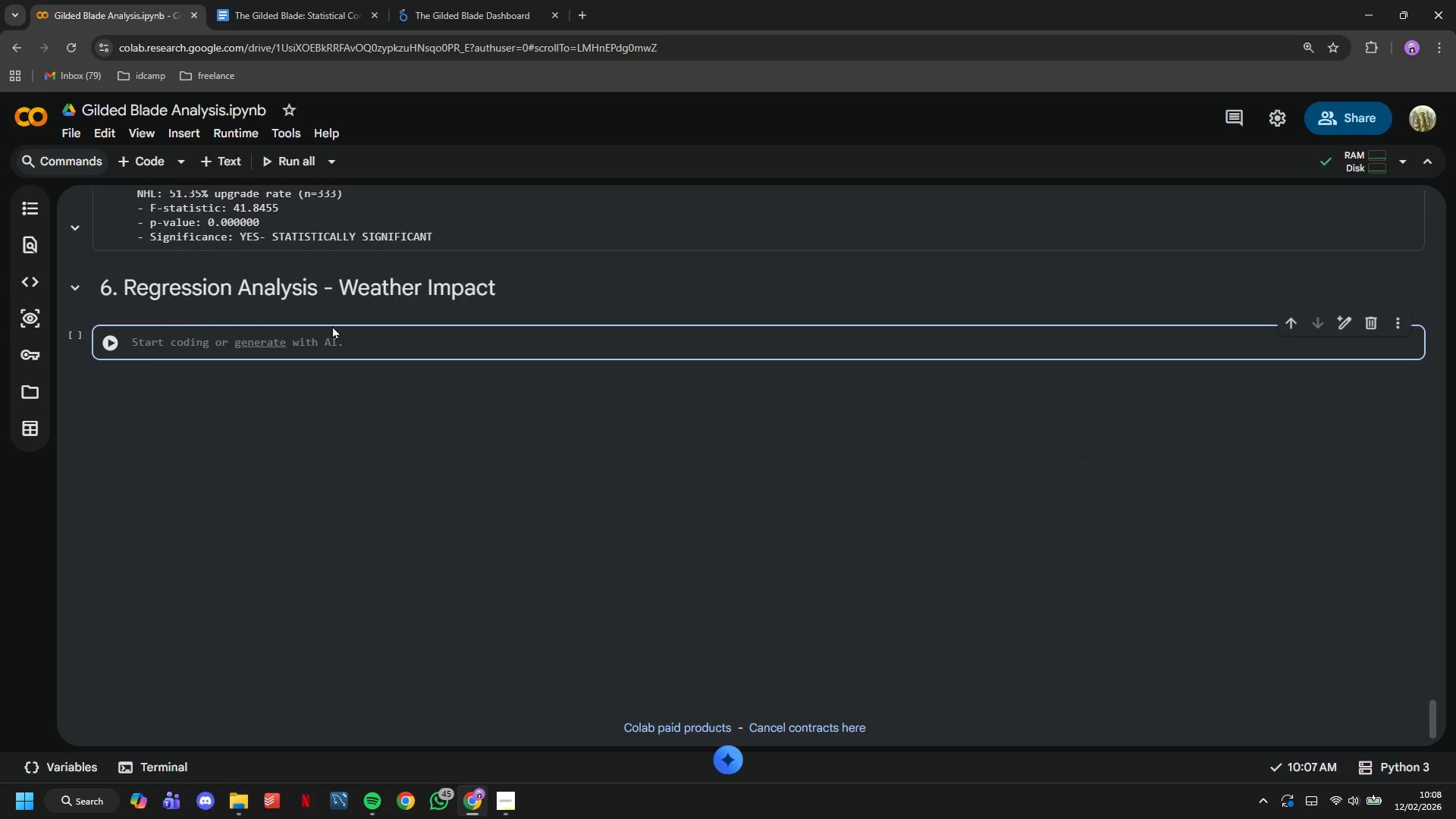 
type(# Docus o)
key(Backspace)
key(Backspace)
key(Backspace)
key(Backspace)
key(Backspace)
key(Backspace)
key(Backspace)
type(D)
key(Backspace)
type(Focus on luxury scalp and skin treate)
key(Backspace)
key(Backspace)
key(Backspace)
key(Backspace)
 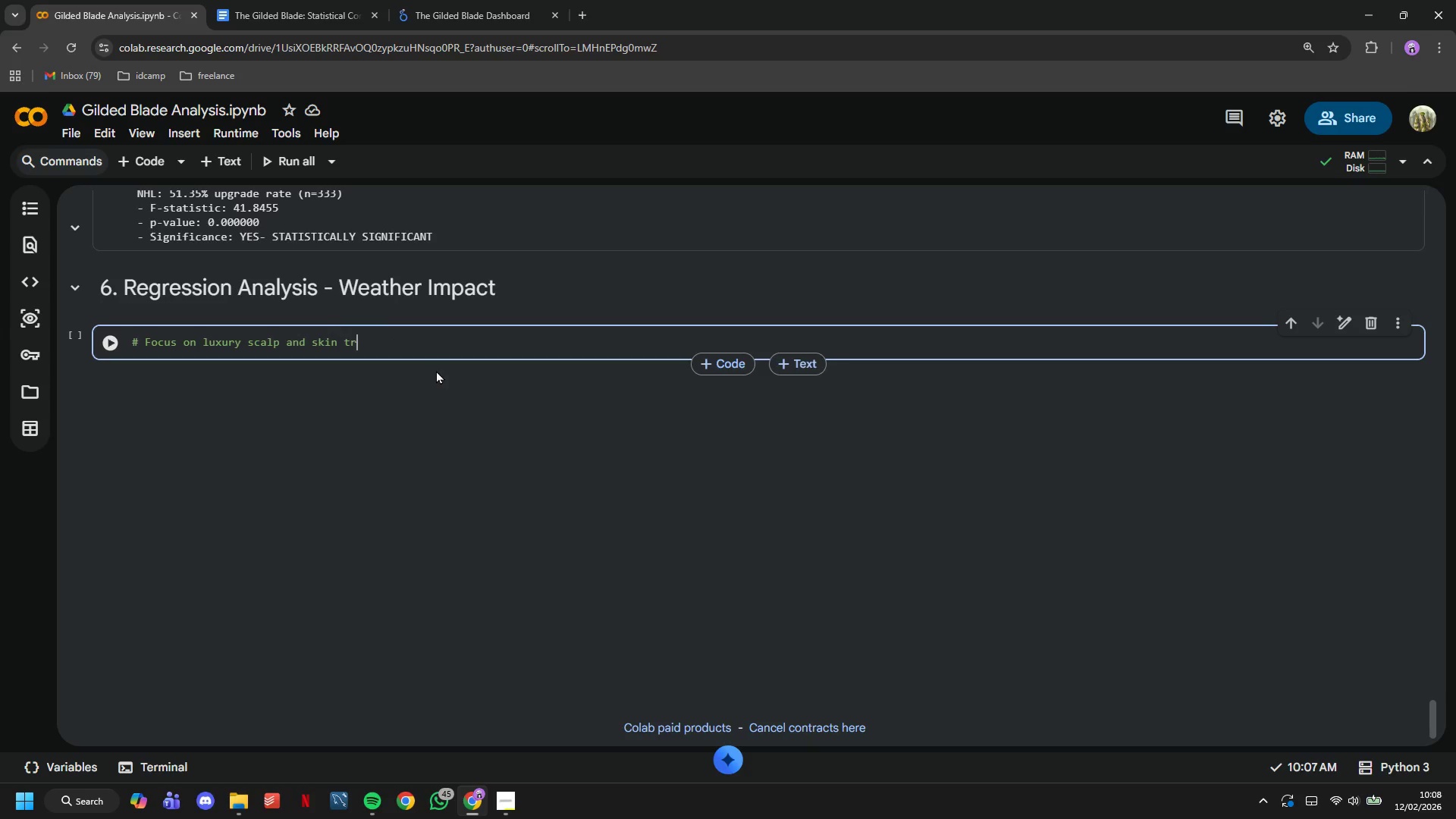 
type(eate)
key(Backspace)
type(ments)
 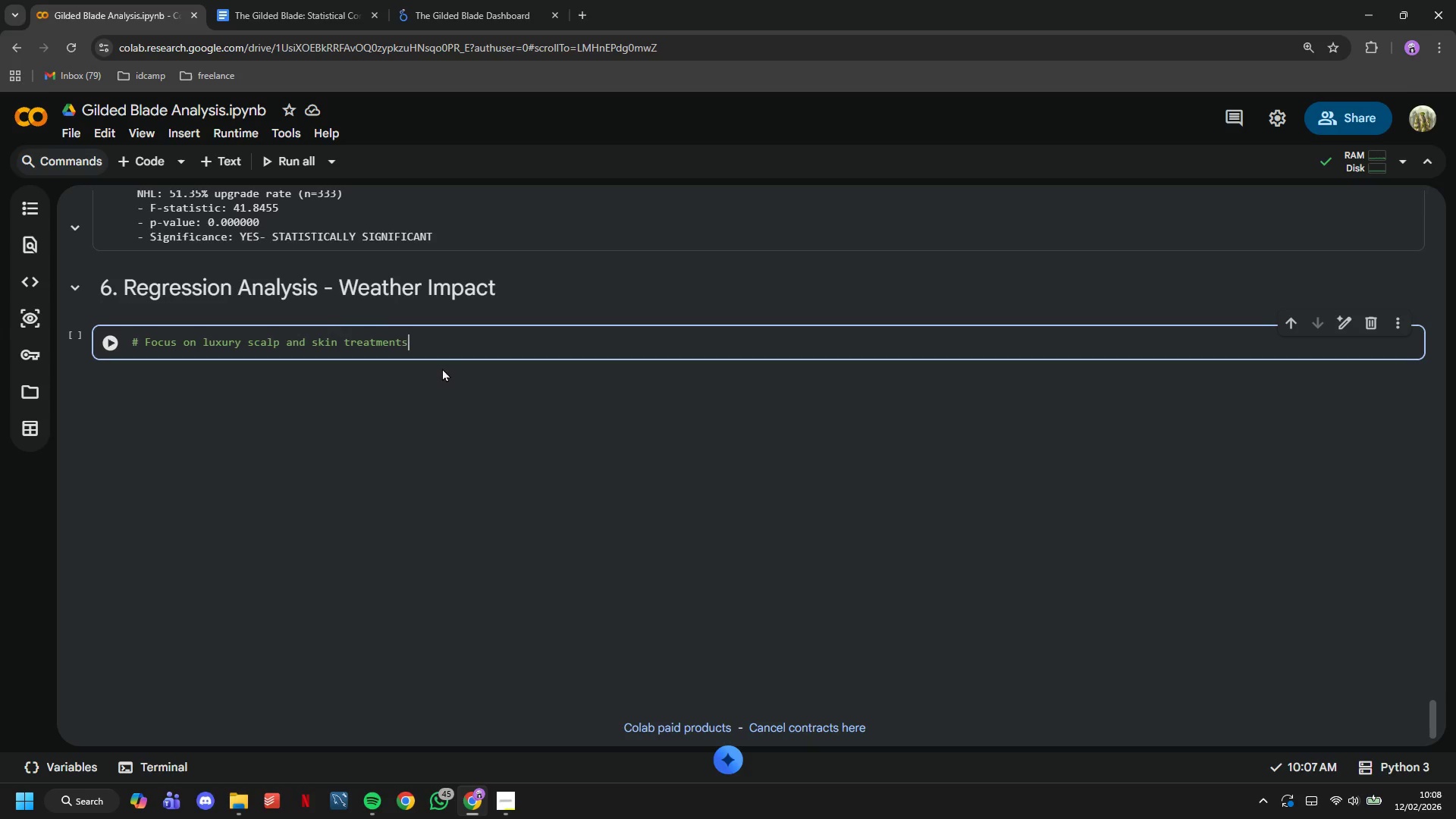 
scroll: coordinate [442, 368], scroll_direction: down, amount: 1.0
 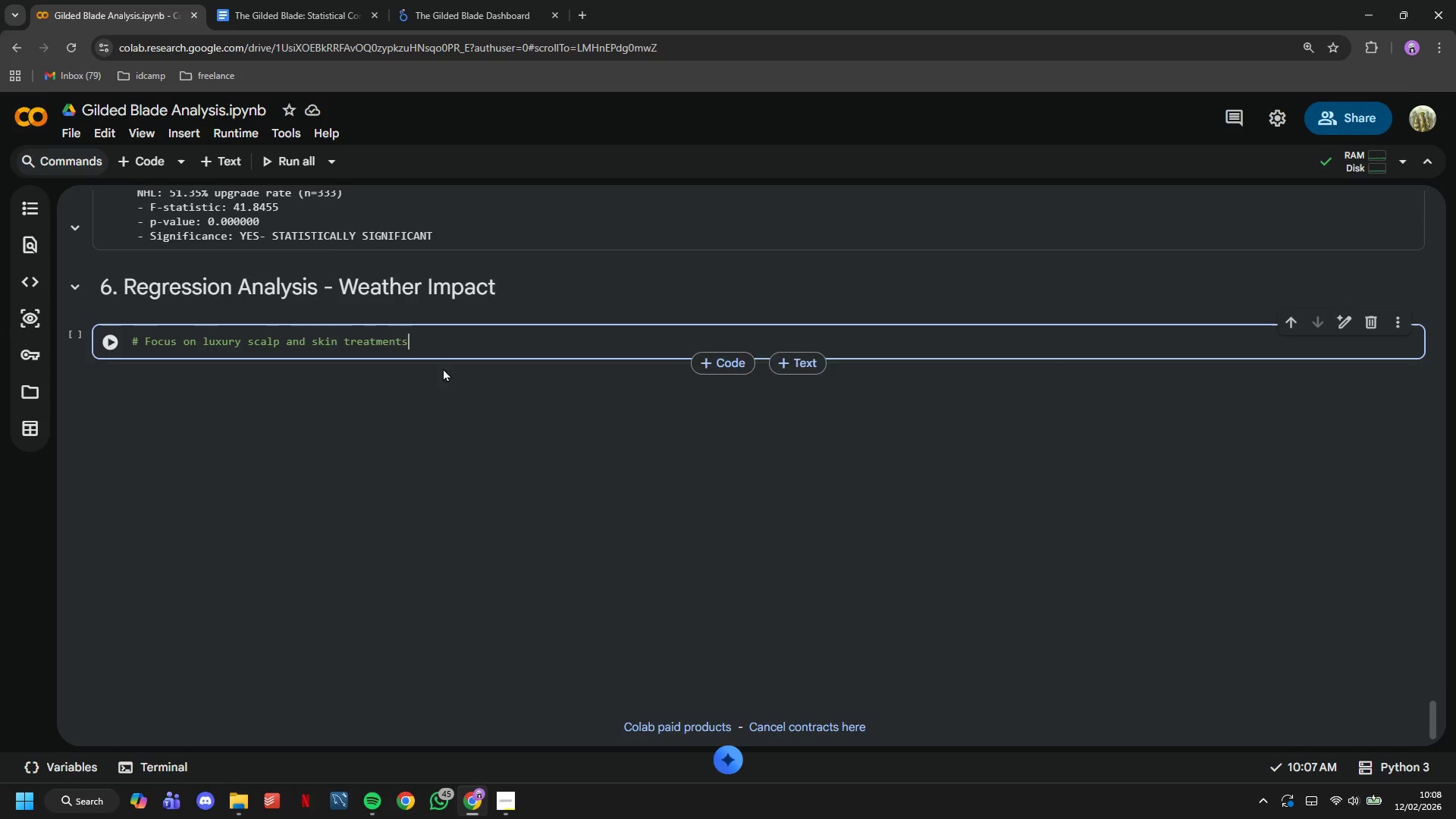 
key(Enter)
 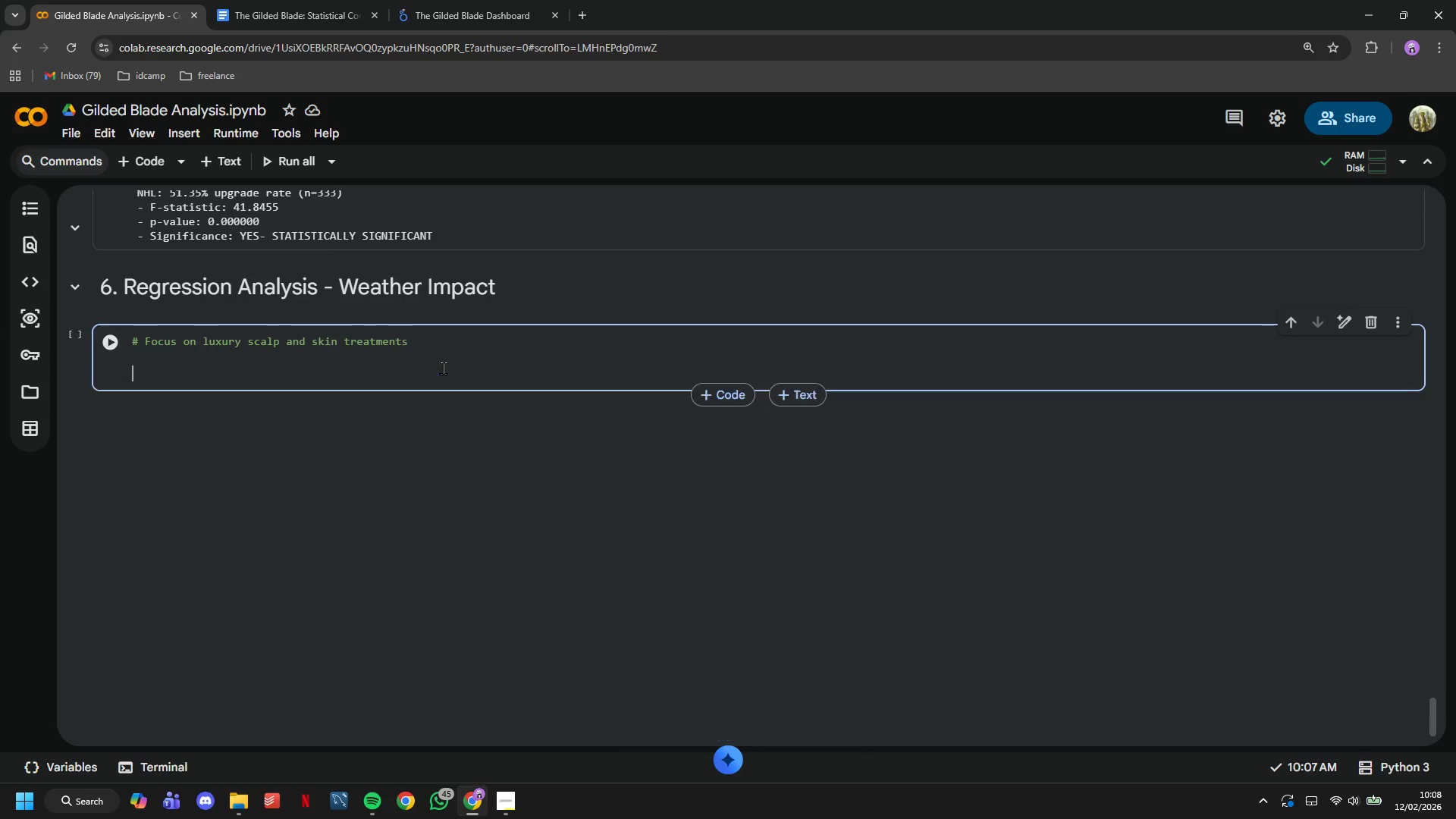 
key(Enter)
 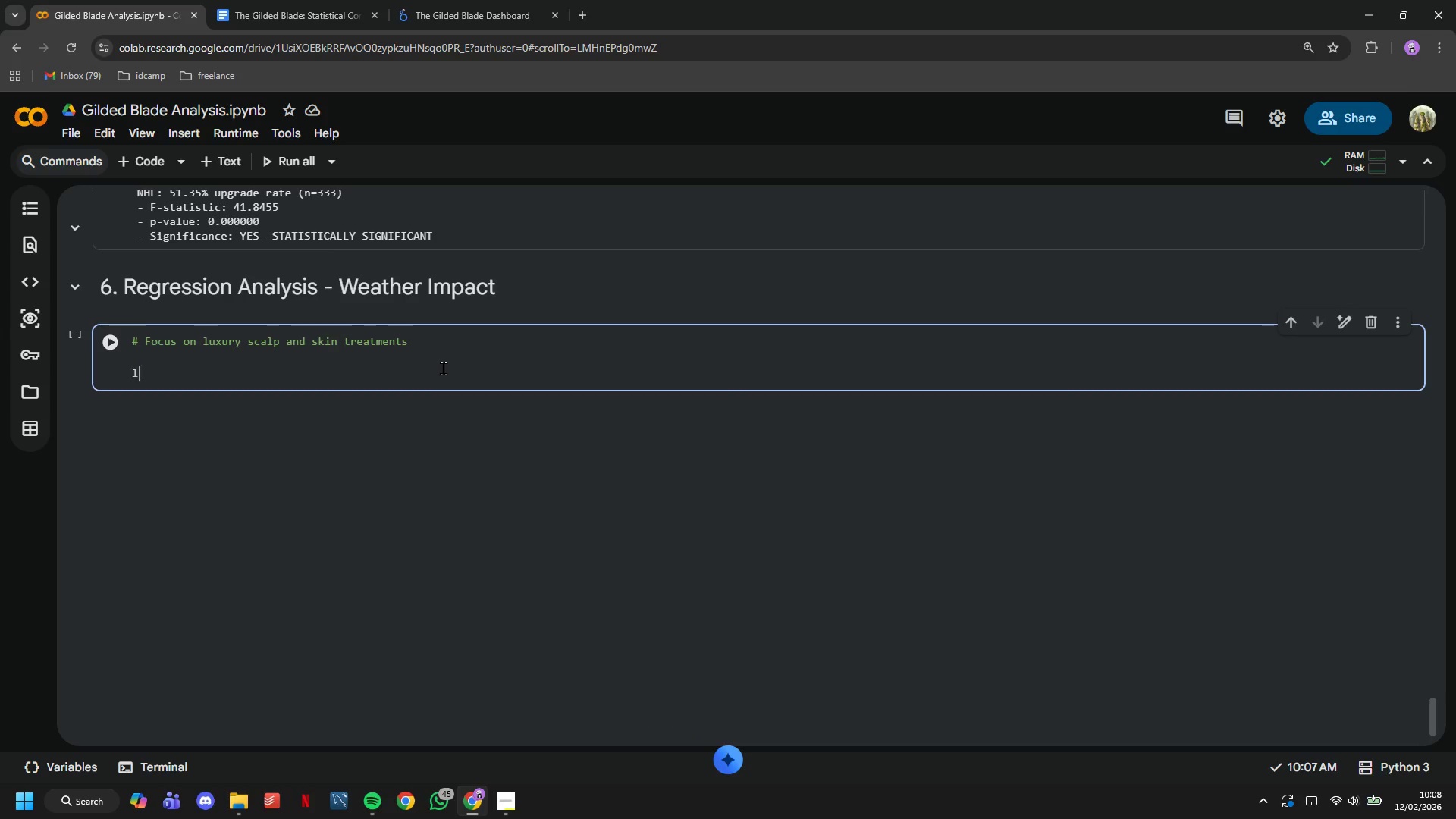 
type(luxury)
 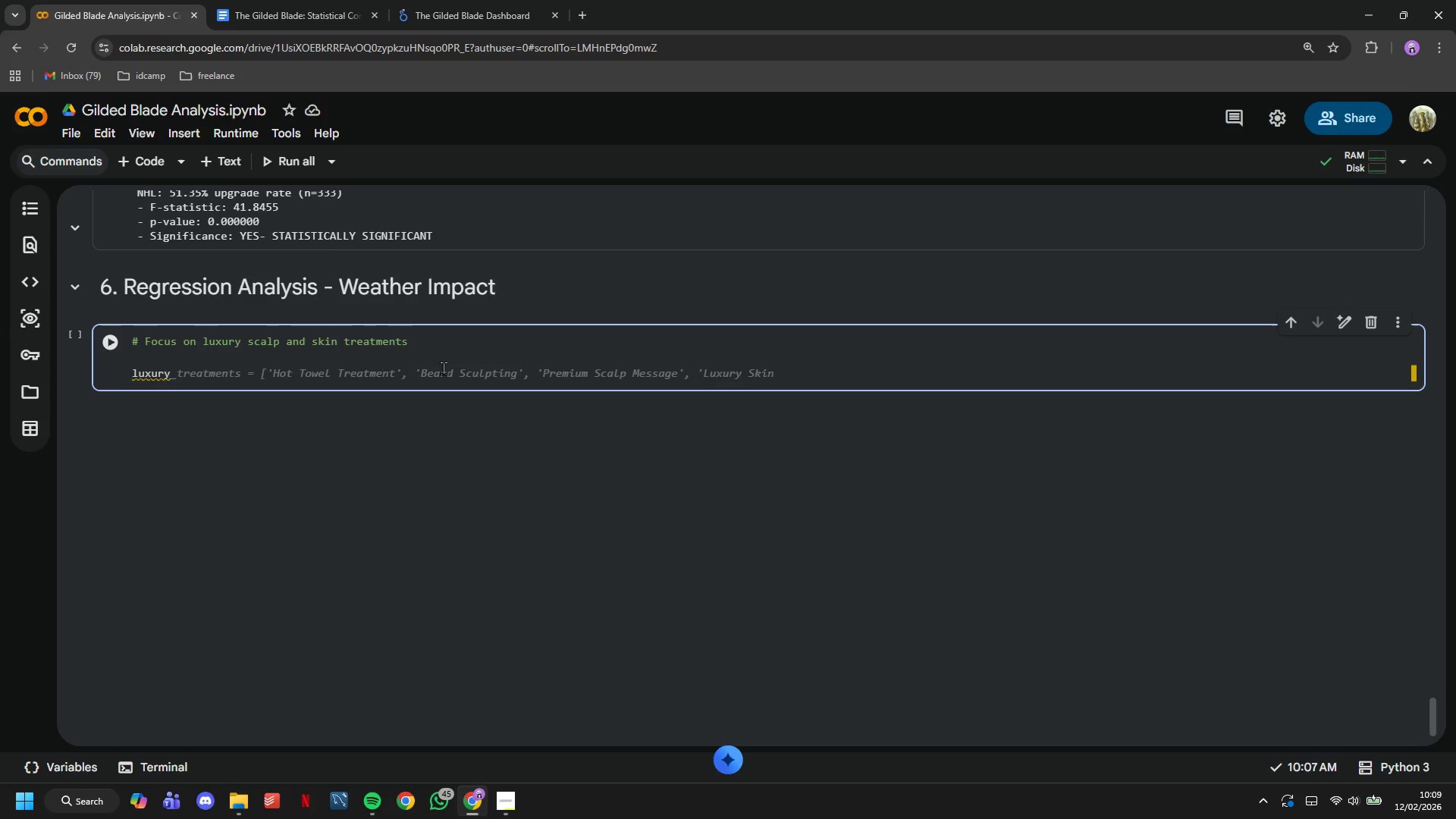 
wait(43.69)
 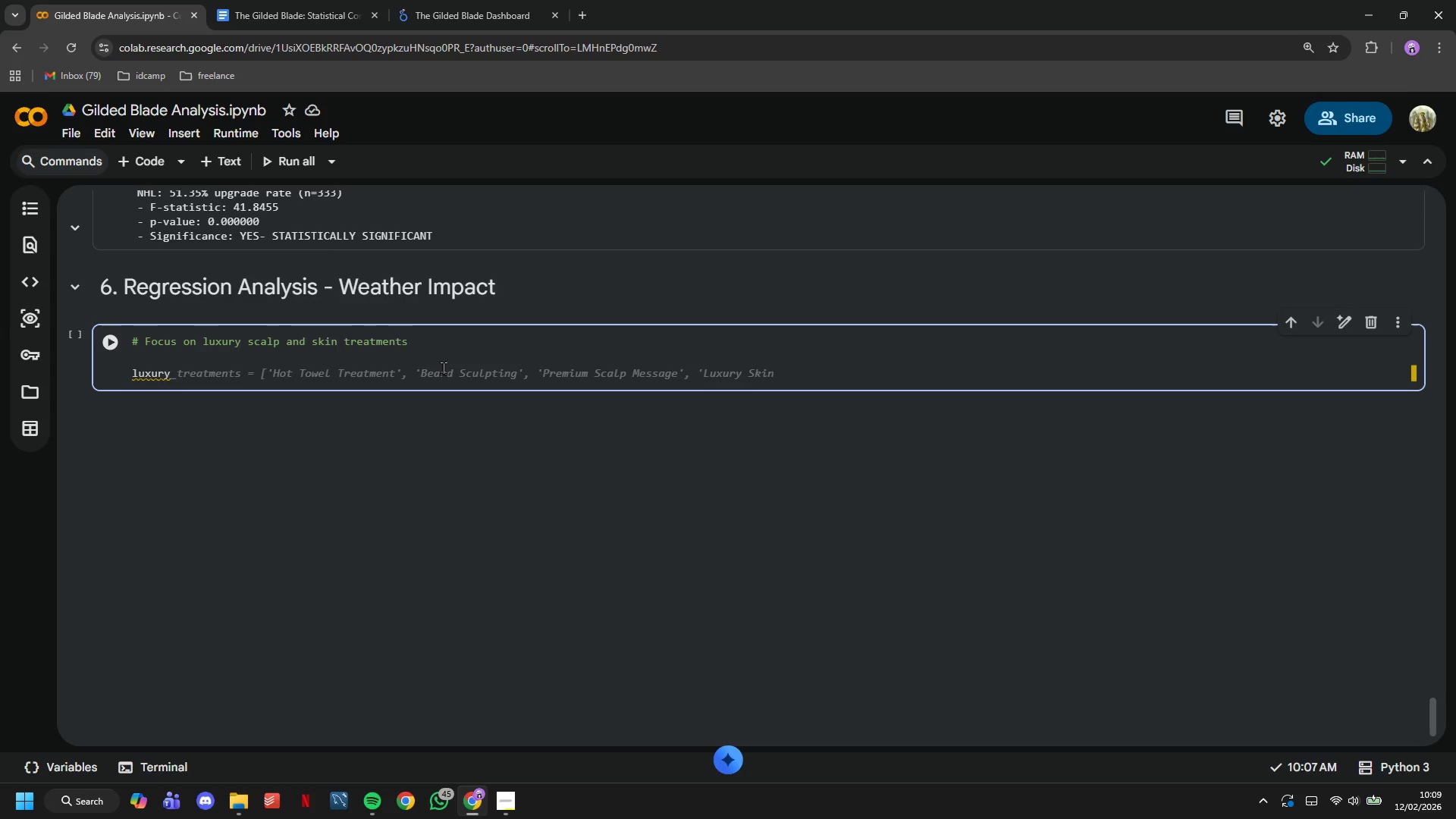 
type(treatm)
 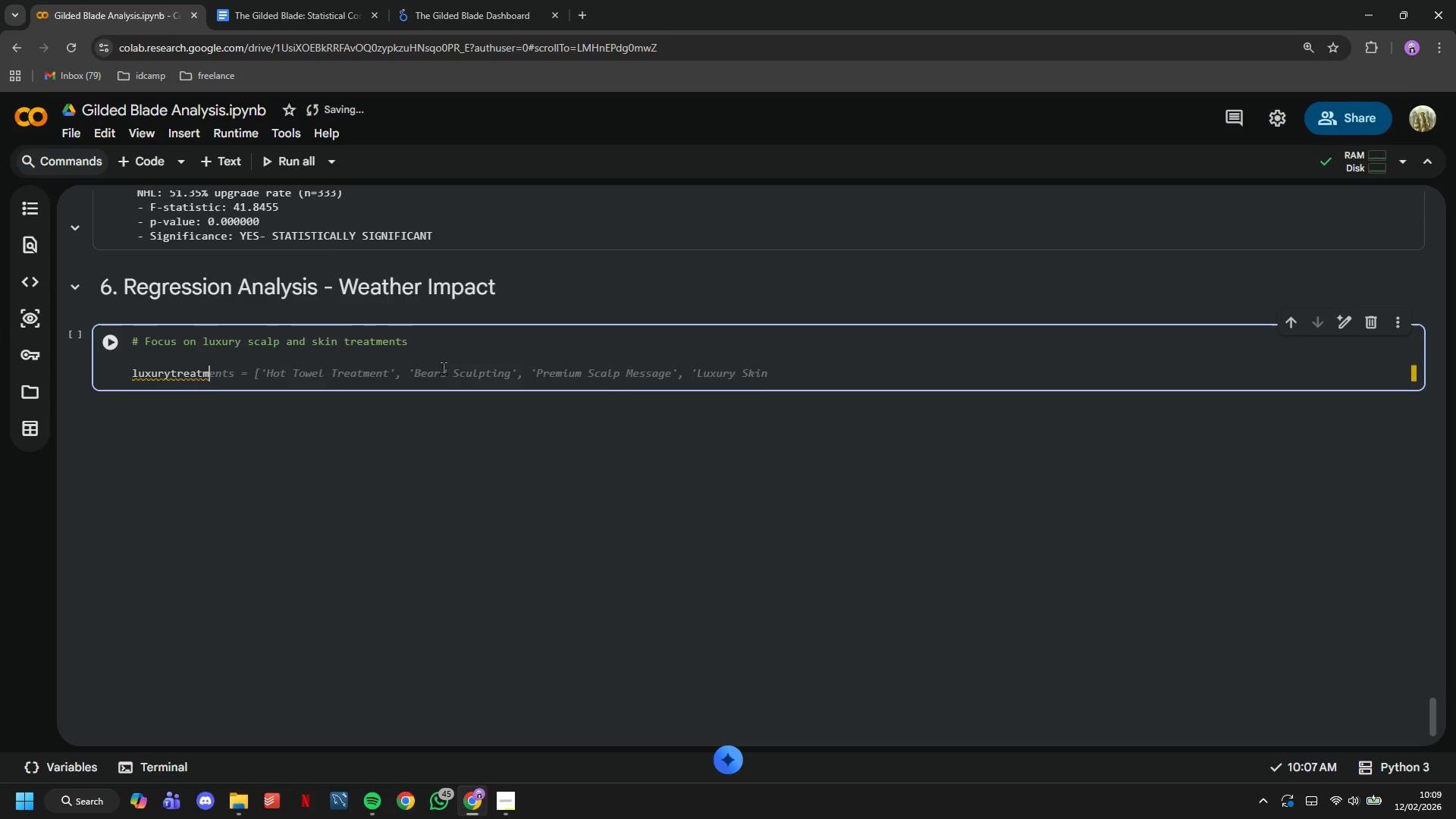 
wait(11.97)
 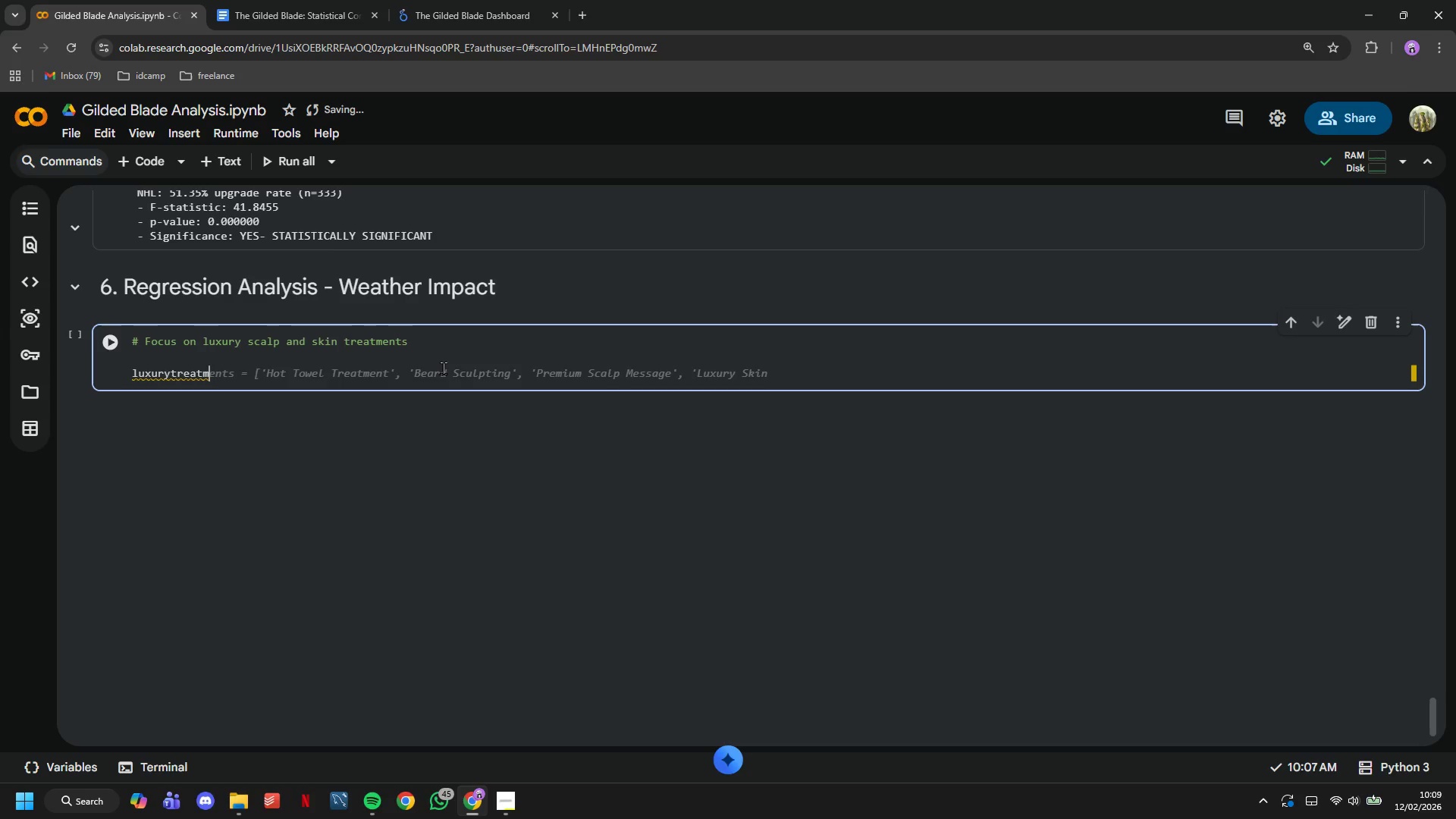 
key(Backspace)
key(Backspace)
key(Backspace)
key(Backspace)
key(Backspace)
key(Backspace)
type(_treatments)
 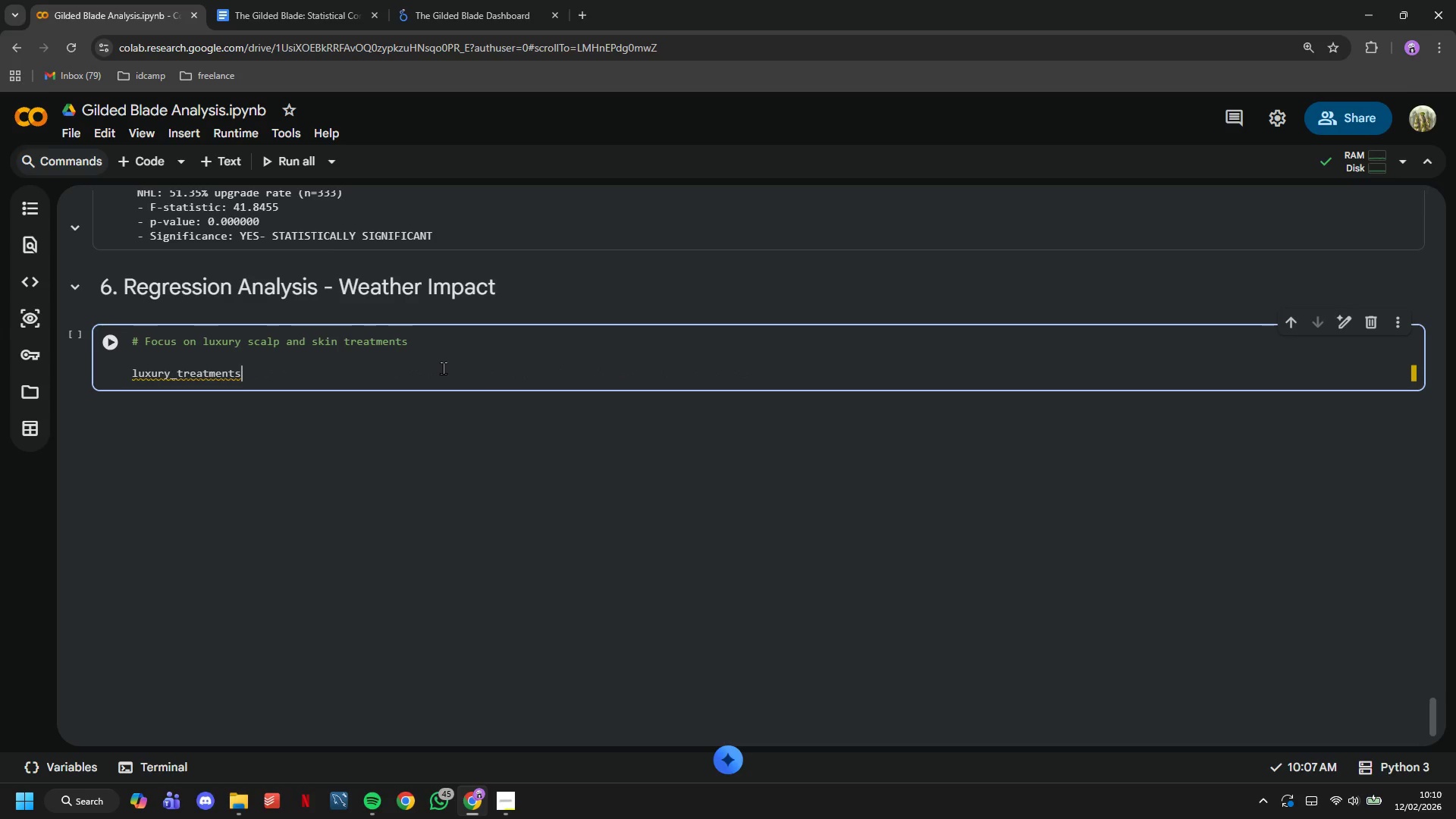 
wait(5.34)
 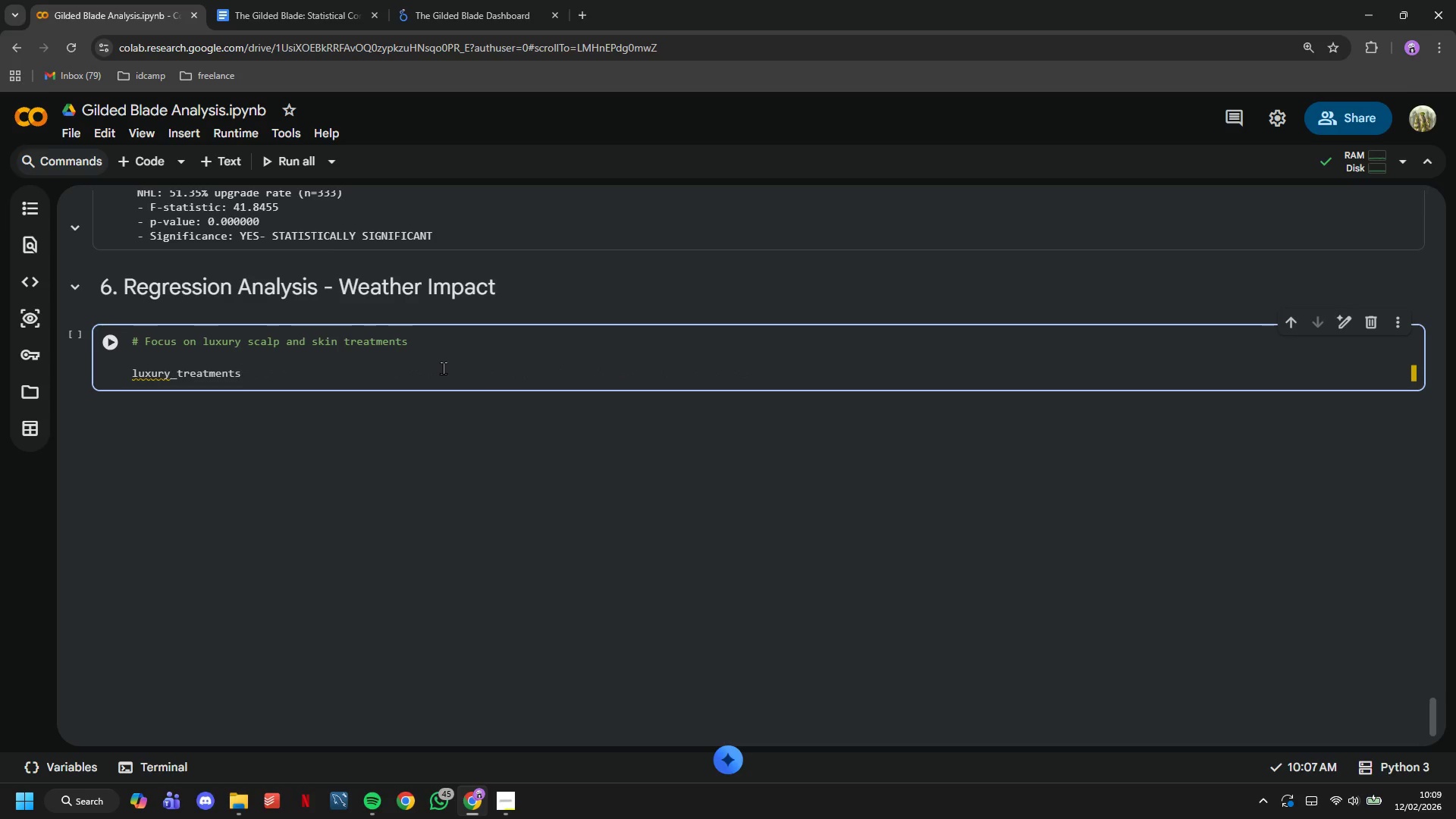 
key(ArrowUp)
 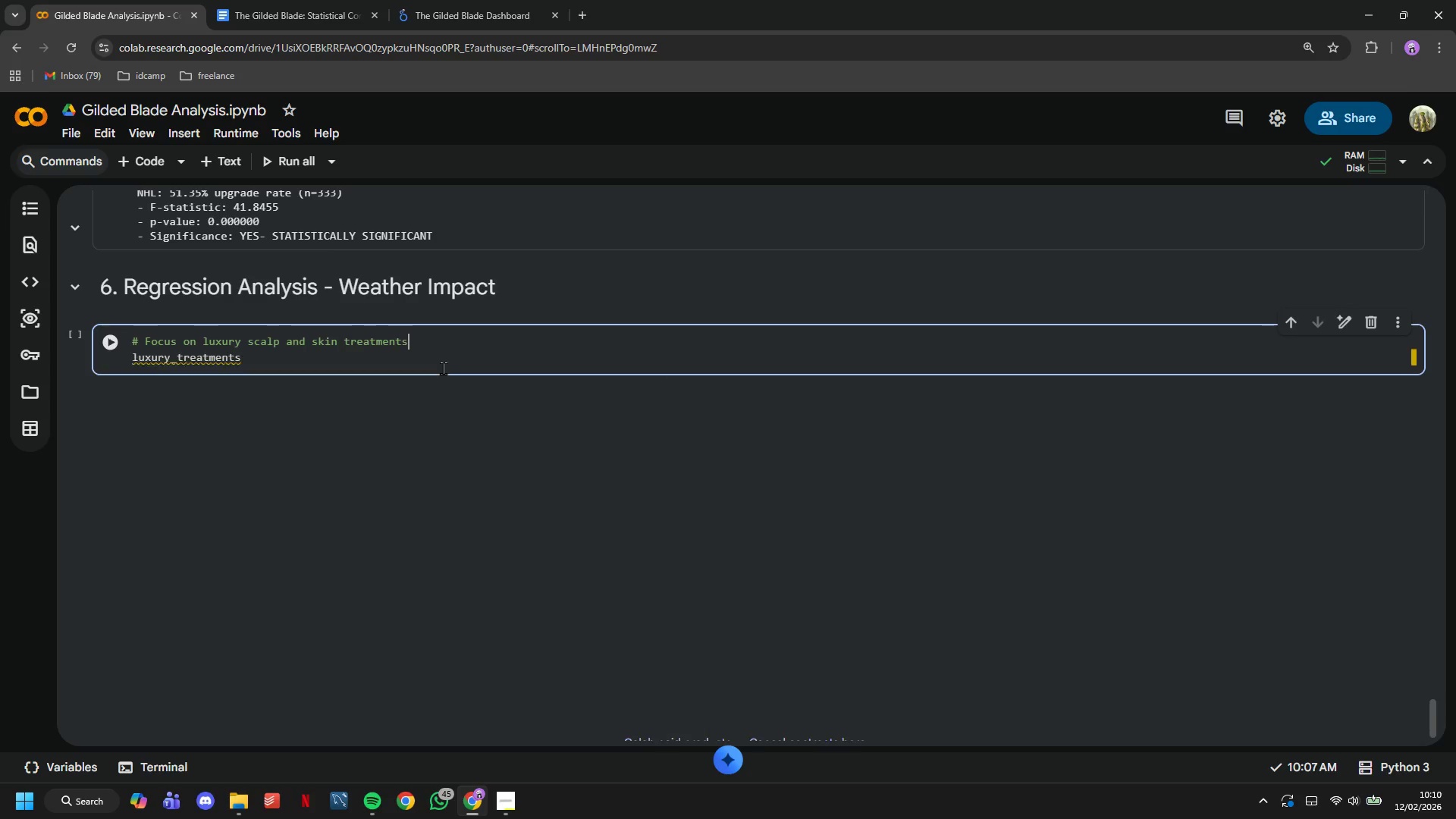 
key(Backspace)
 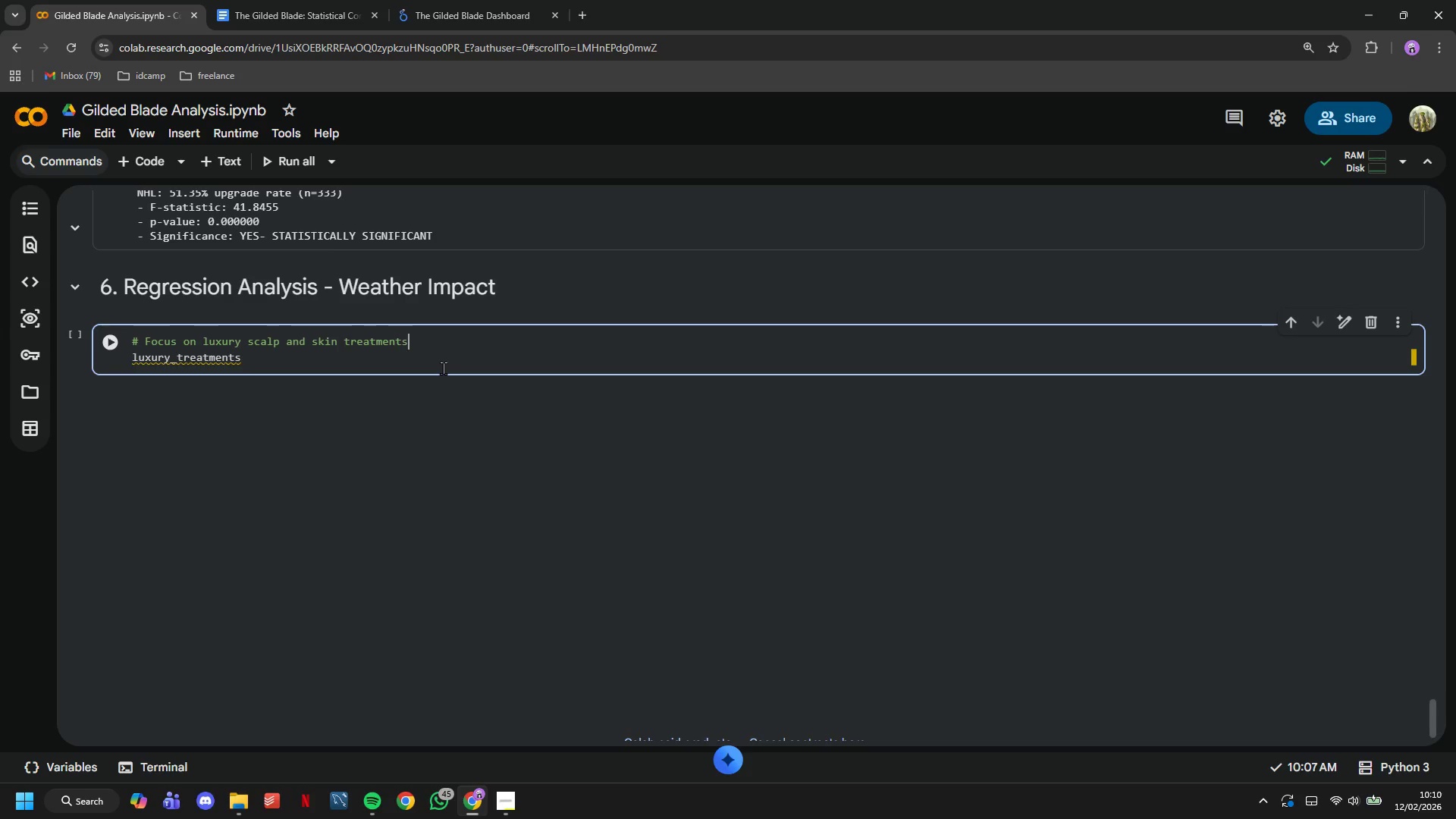 
key(ArrowDown)
 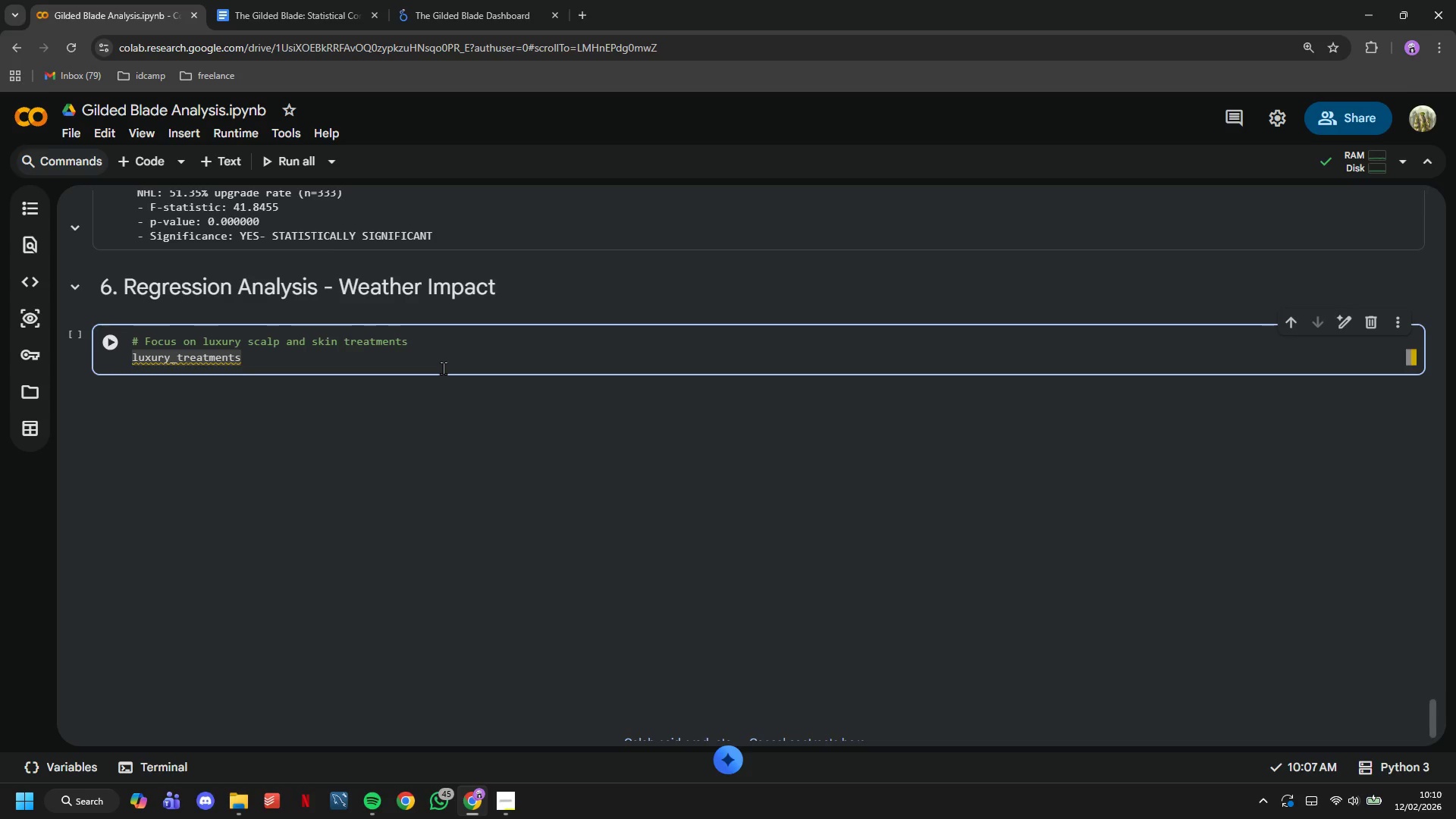 
type( = transactions_df)
 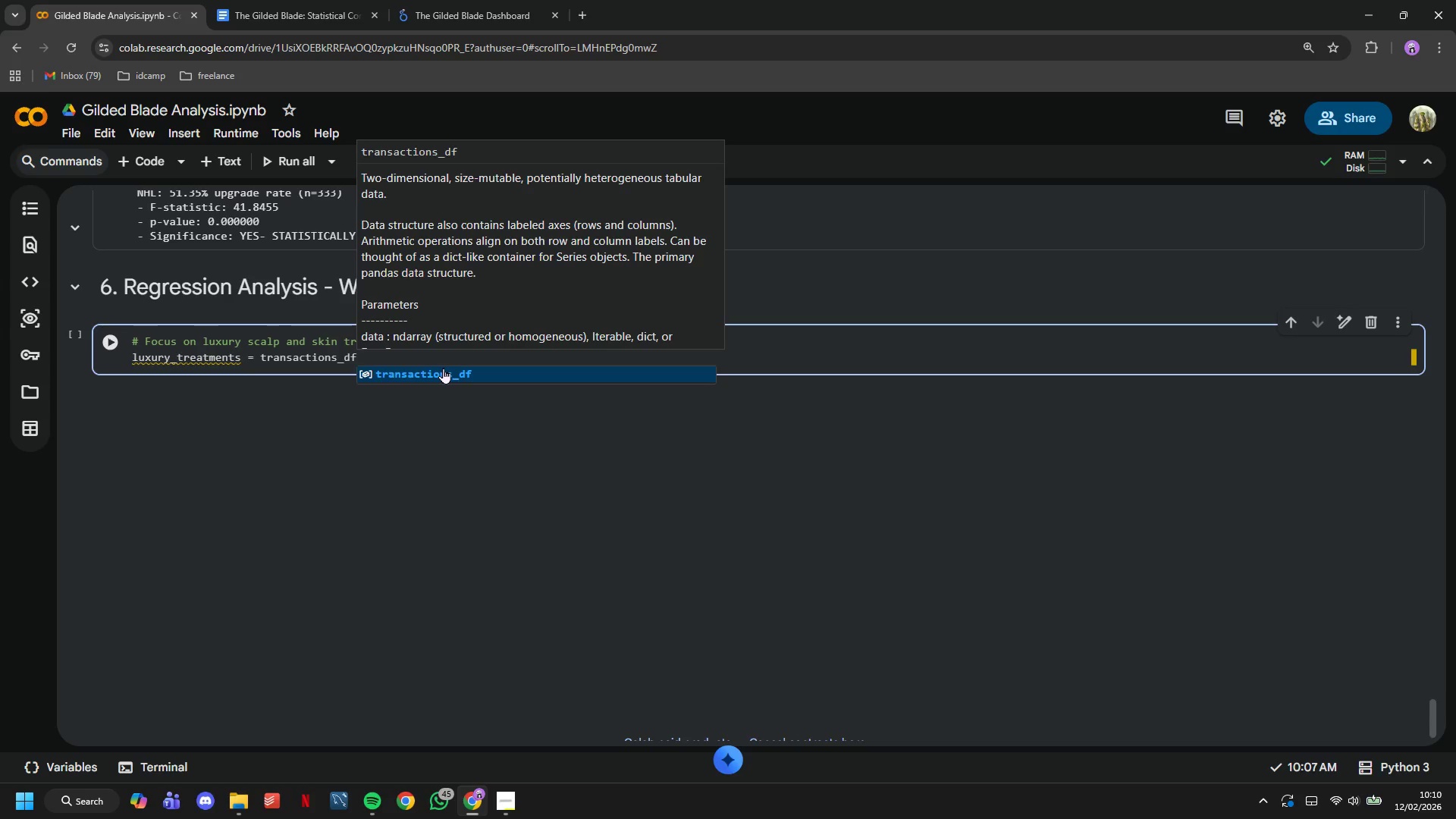 
key(BracketLeft)
 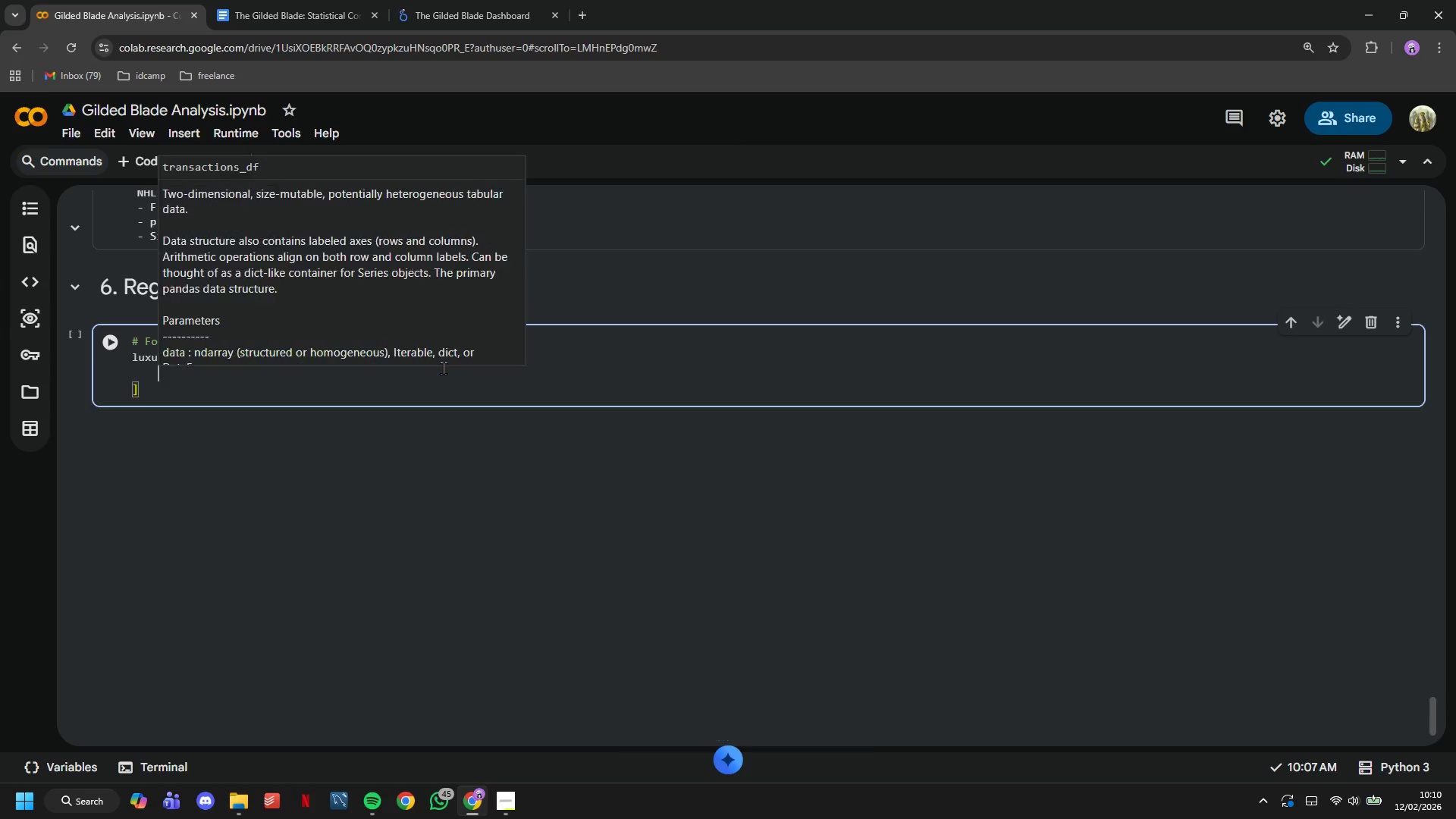 
key(Enter)
 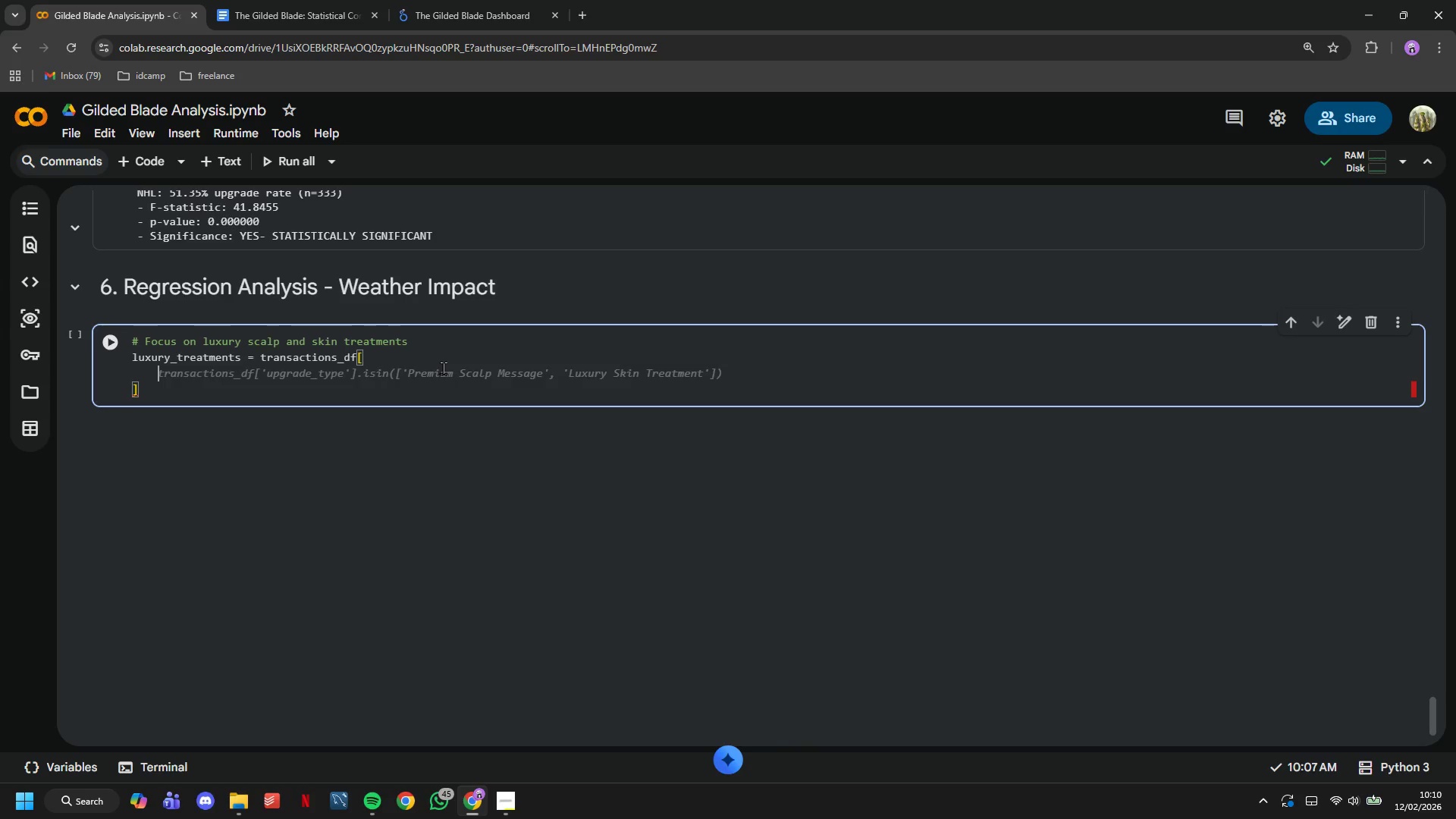 
type(transactions_df[')
 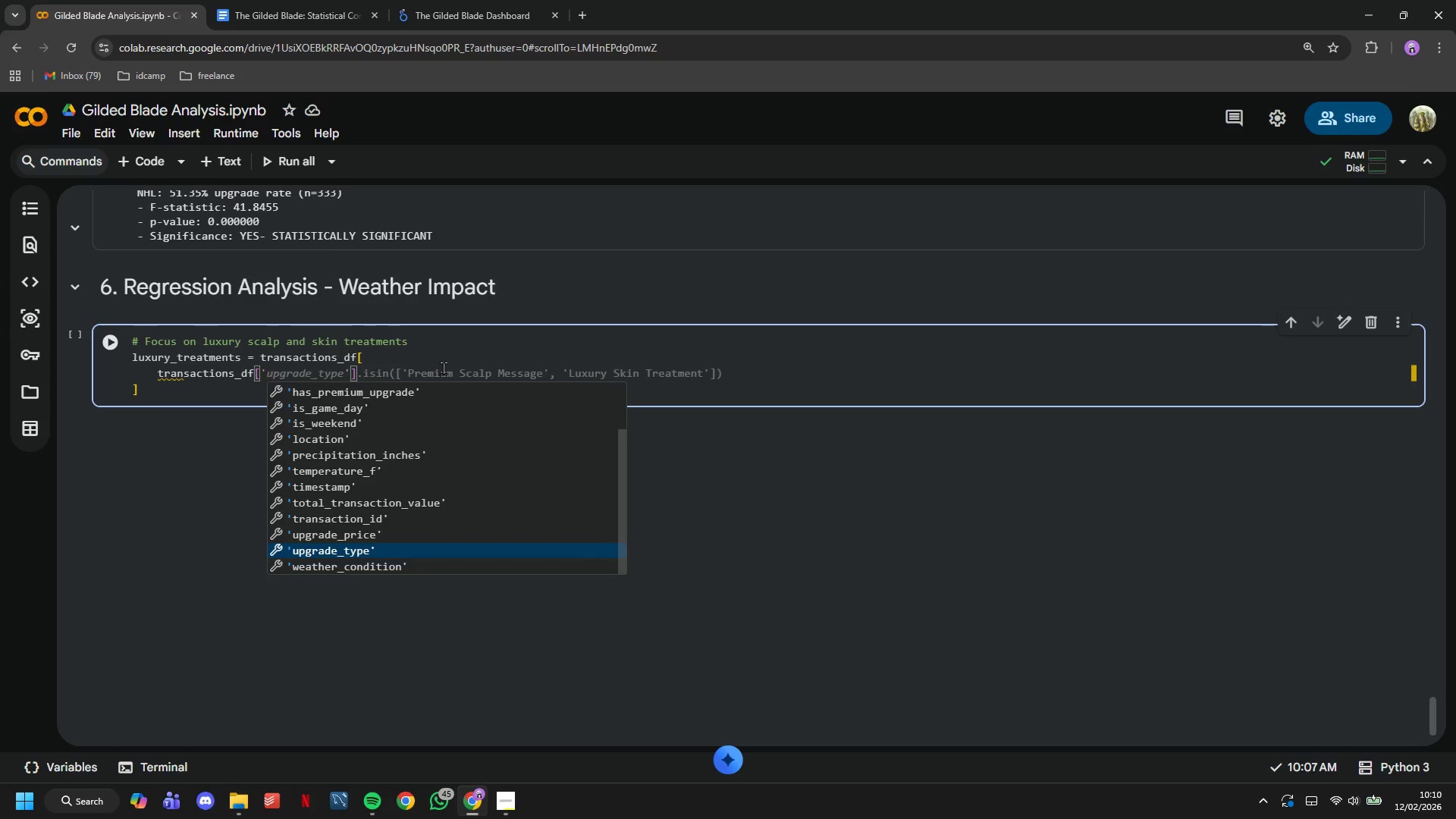 
wait(6.27)
 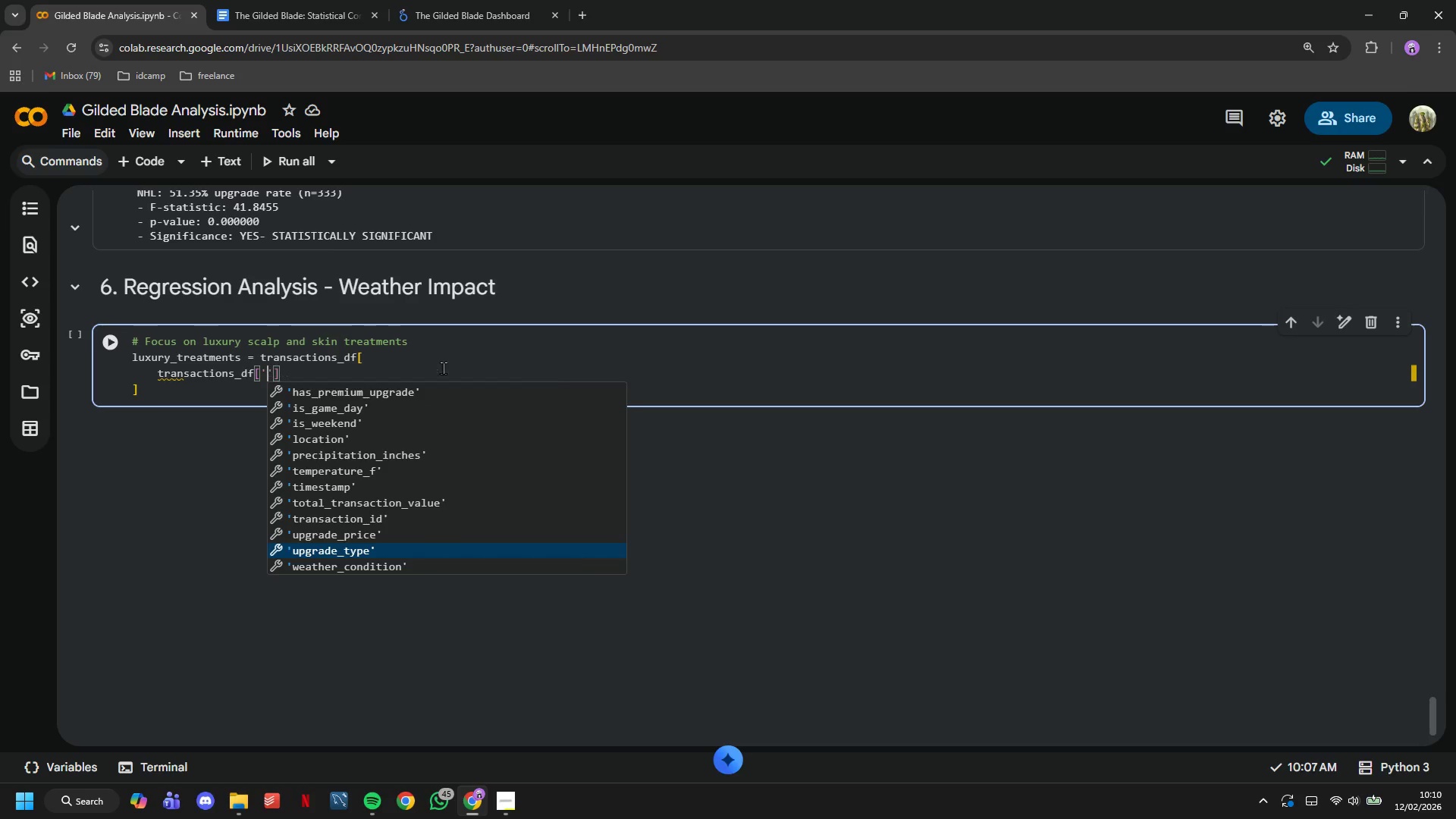 
type(upgrade_type)
 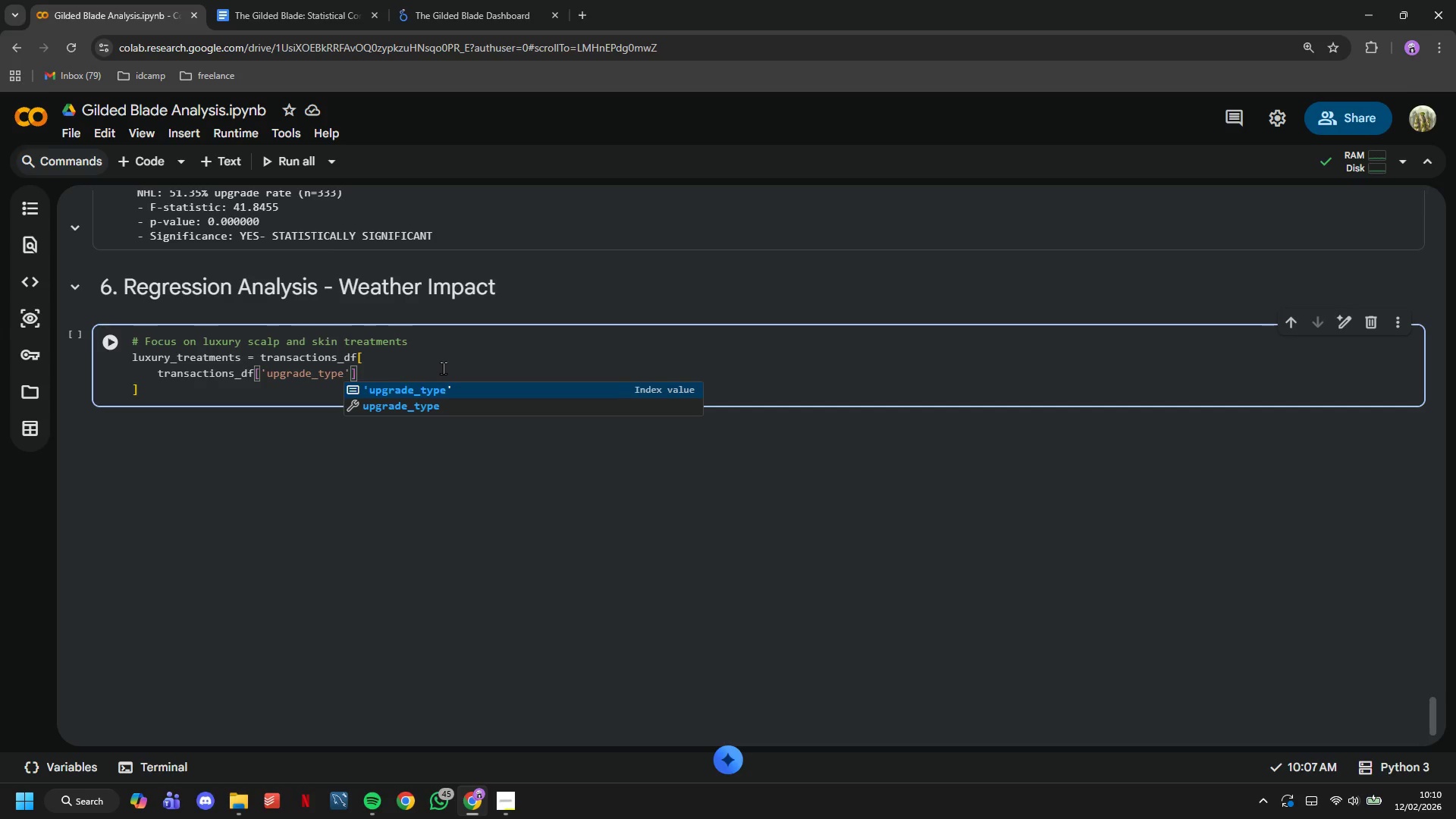 
key(ArrowRight)
 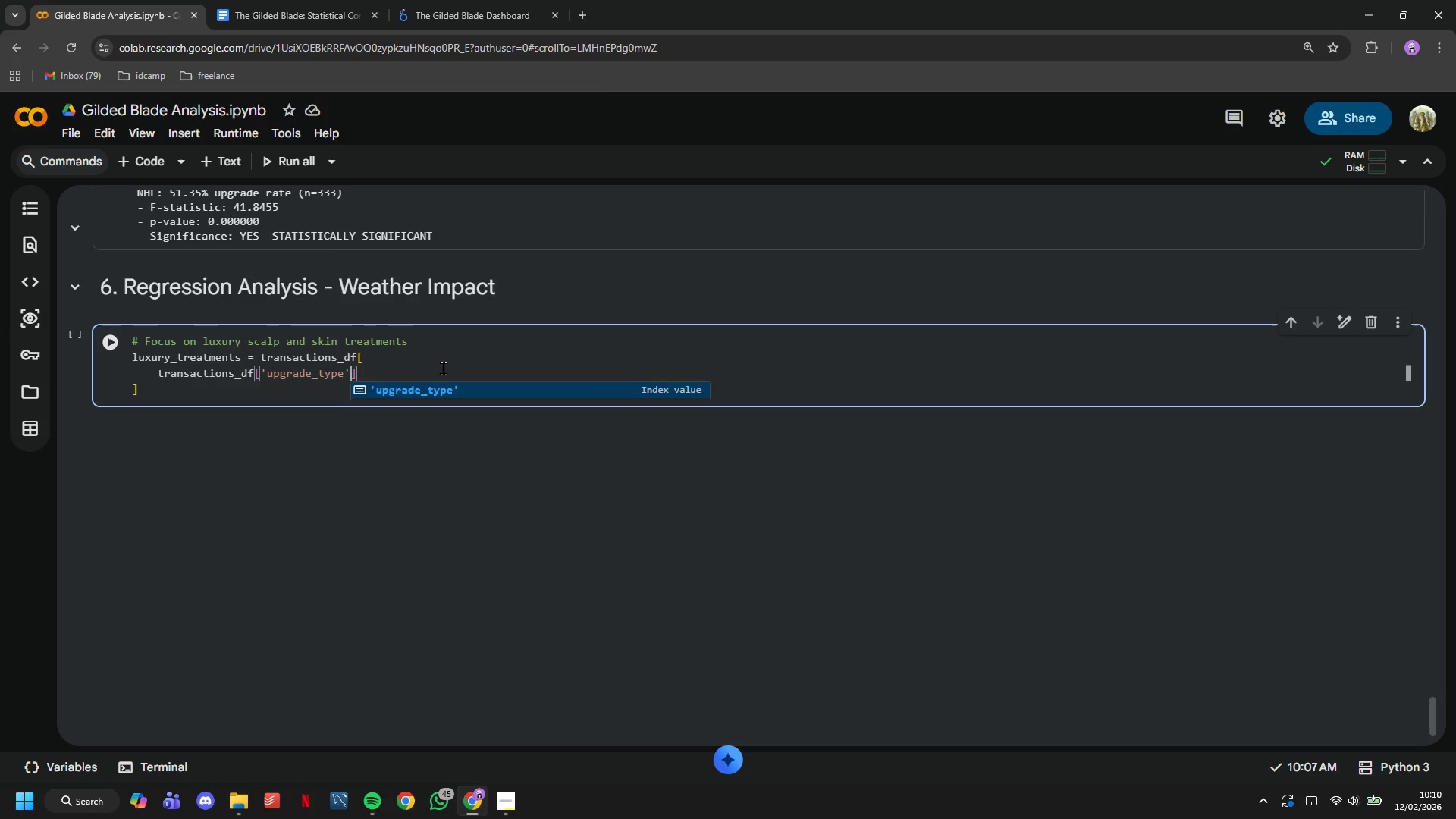 
key(ArrowRight)
 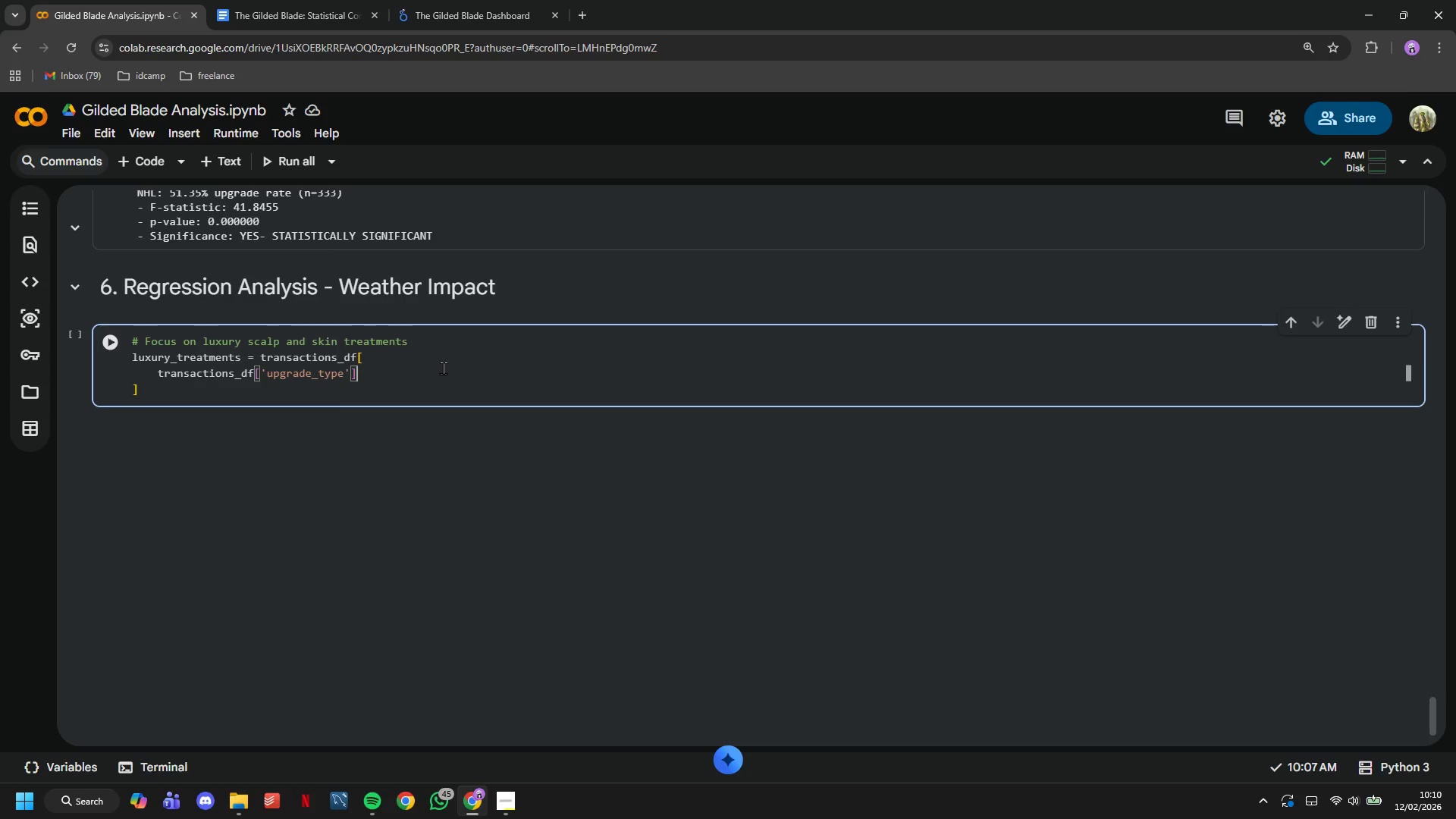 
type(.isin9)
key(Backspace)
type((['Premium Scalp Meg)
key(Backspace)
type(ssage)
 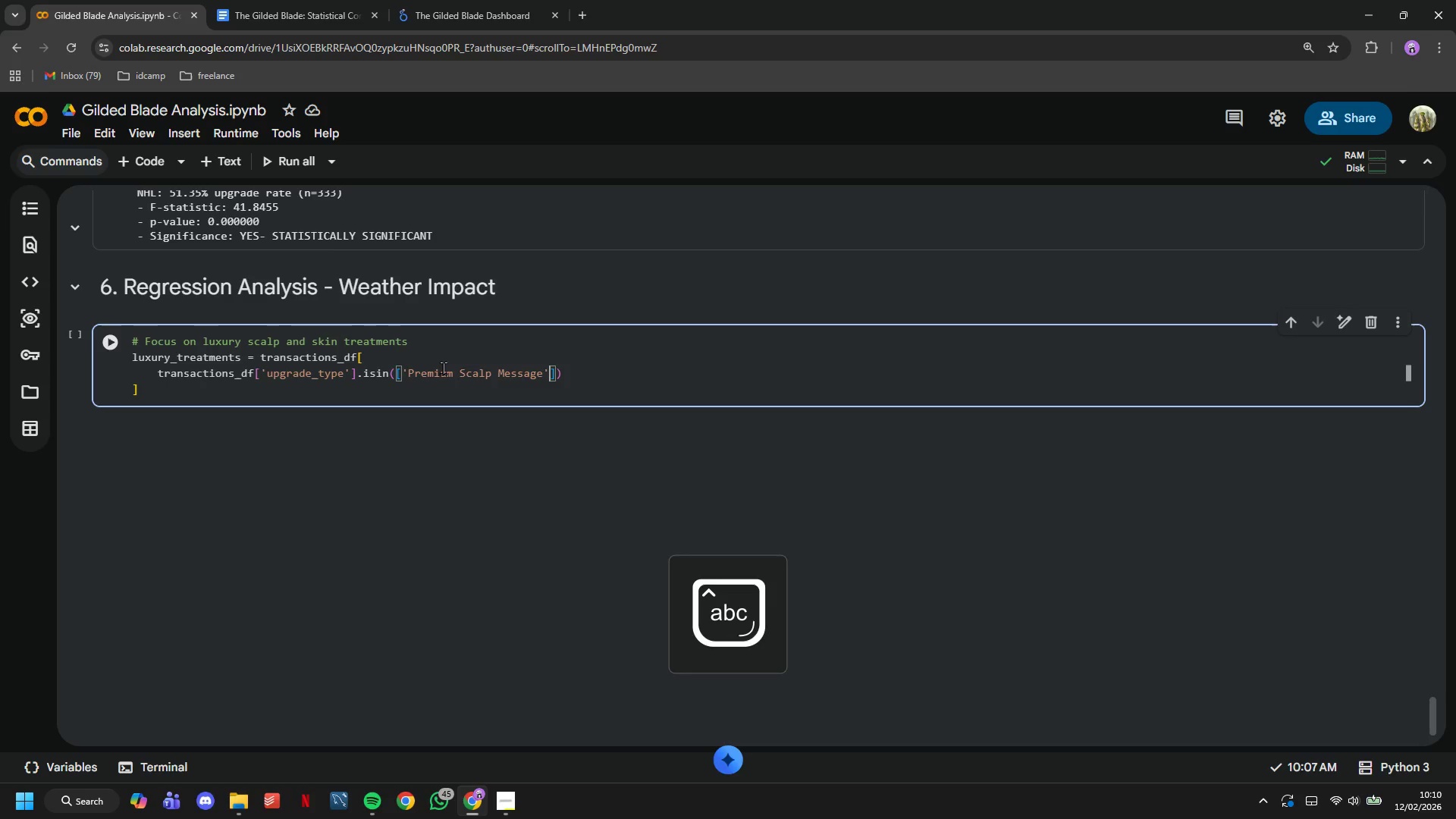 
 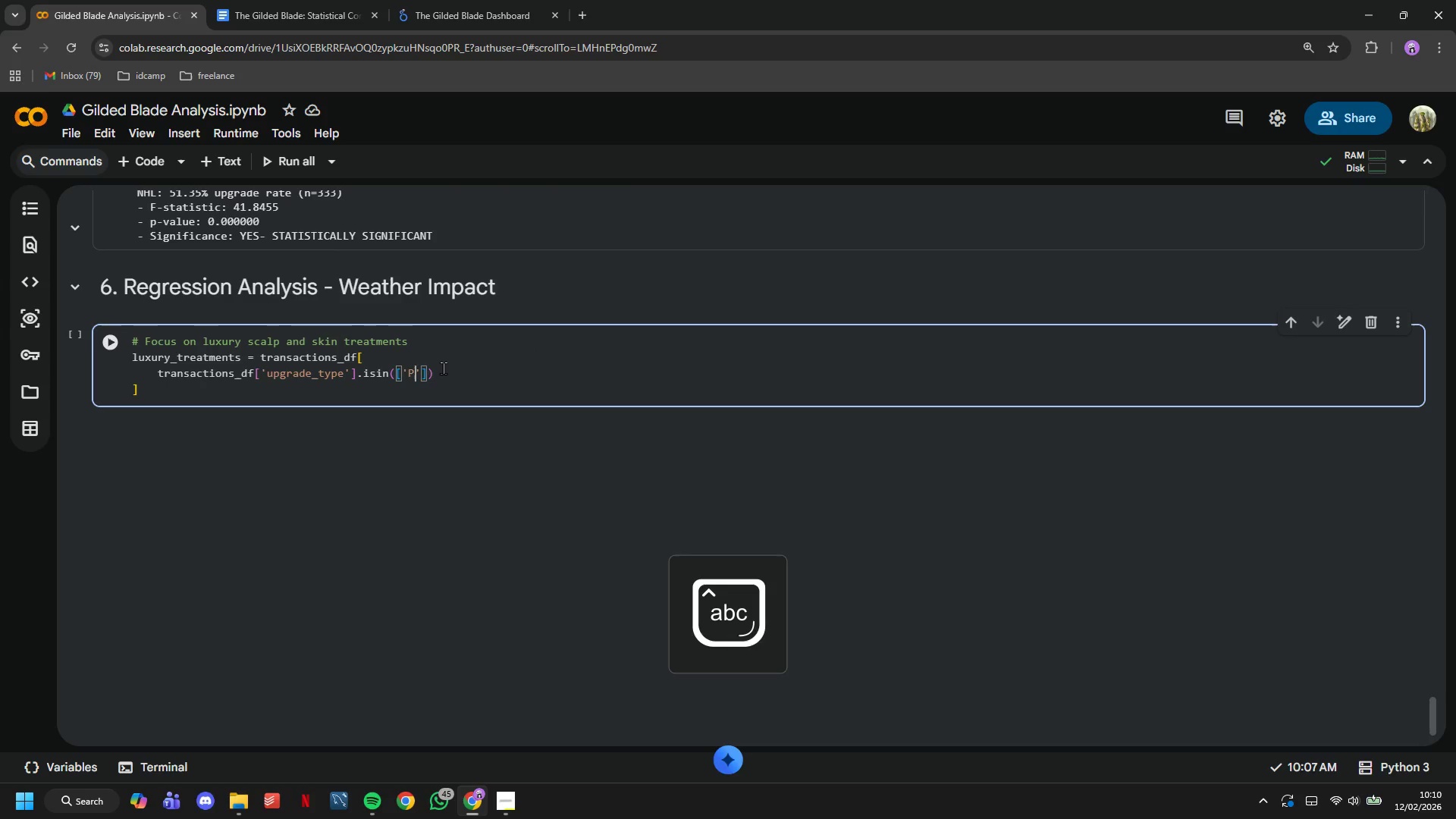 
key(ArrowRight)
 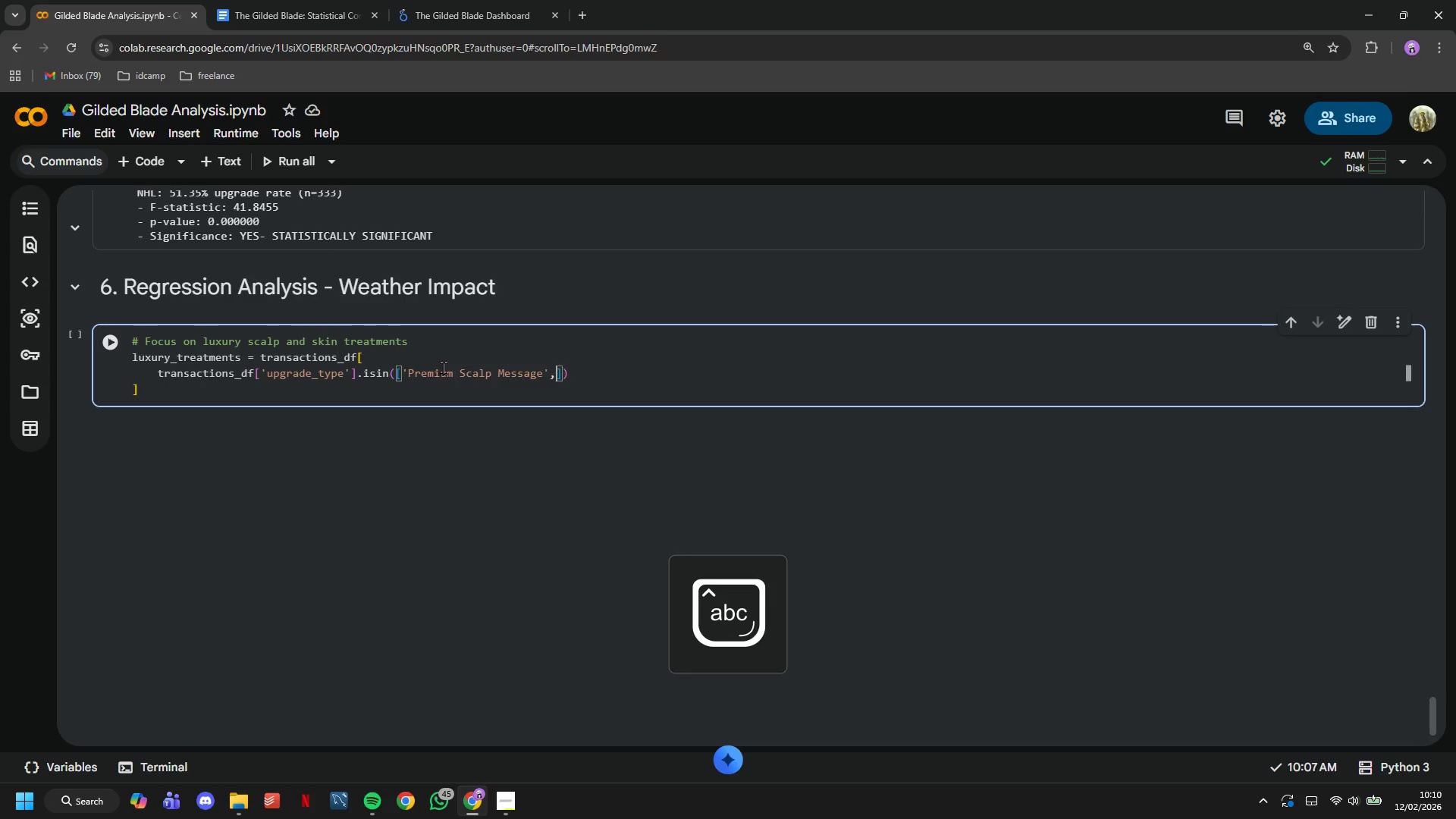 
type(, 'Luxury )
 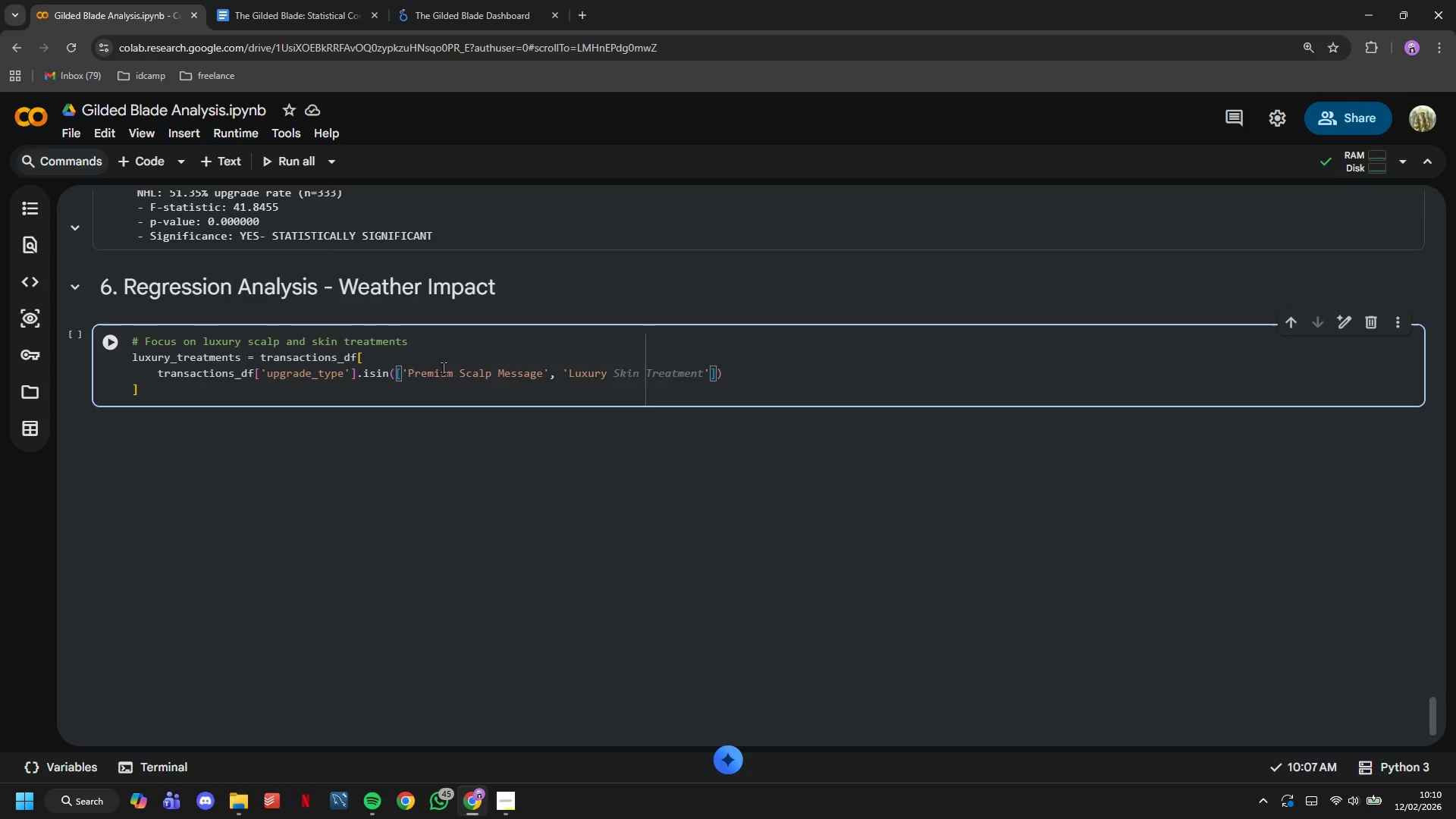 
wait(8.69)
 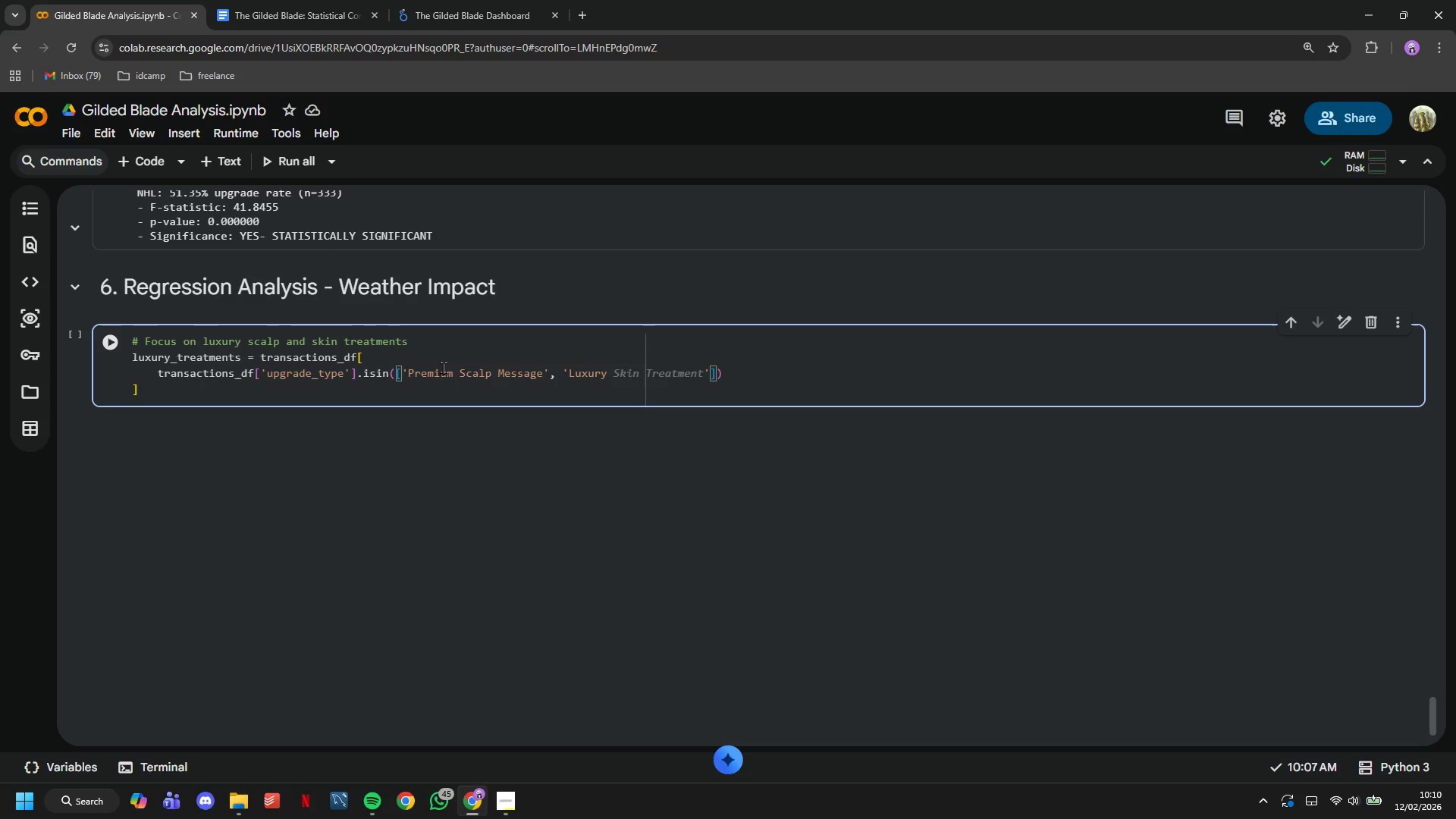 
type(Skin Treatmenr)
key(Backspace)
type(t)
 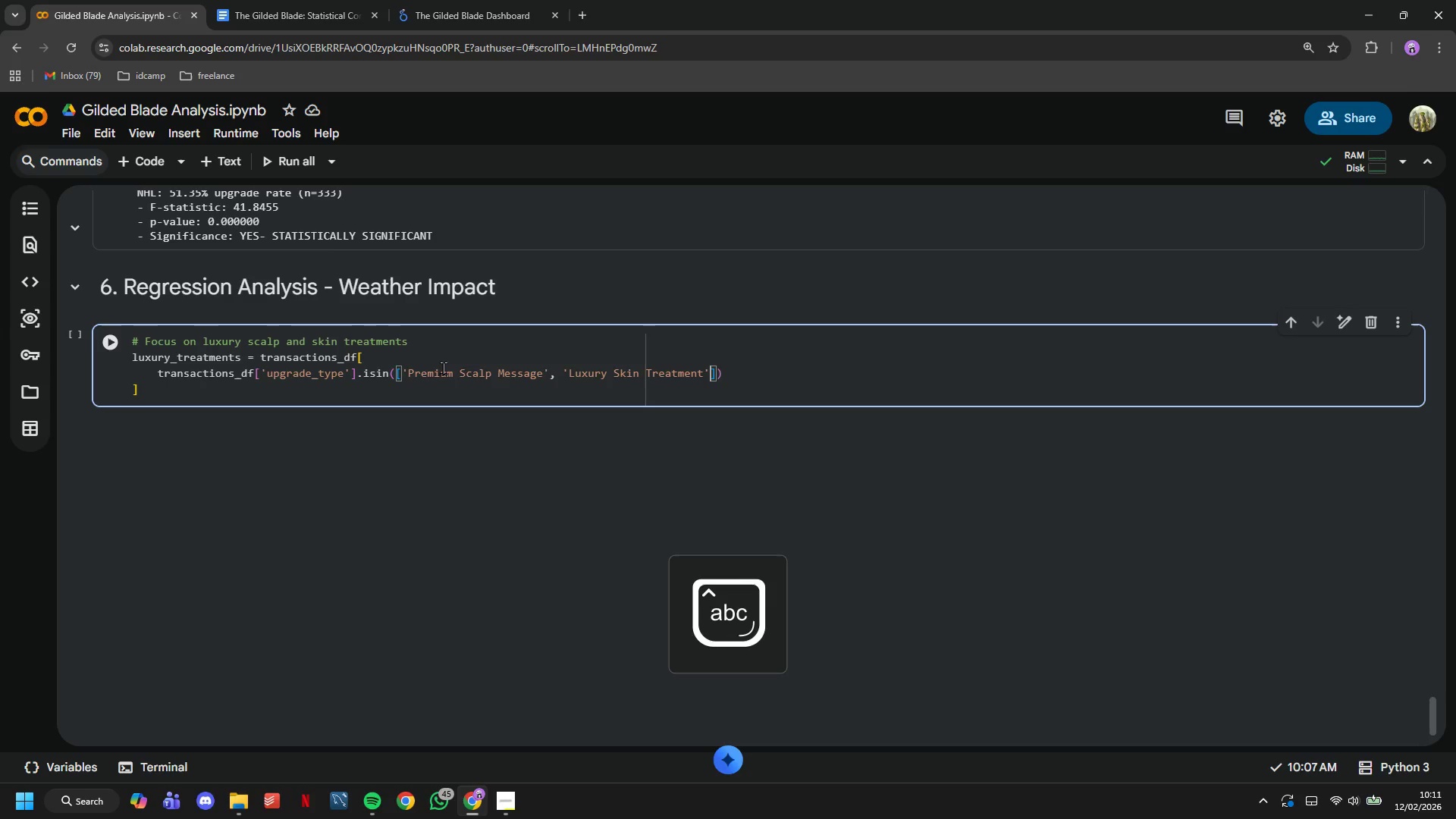 
key(ArrowRight)
 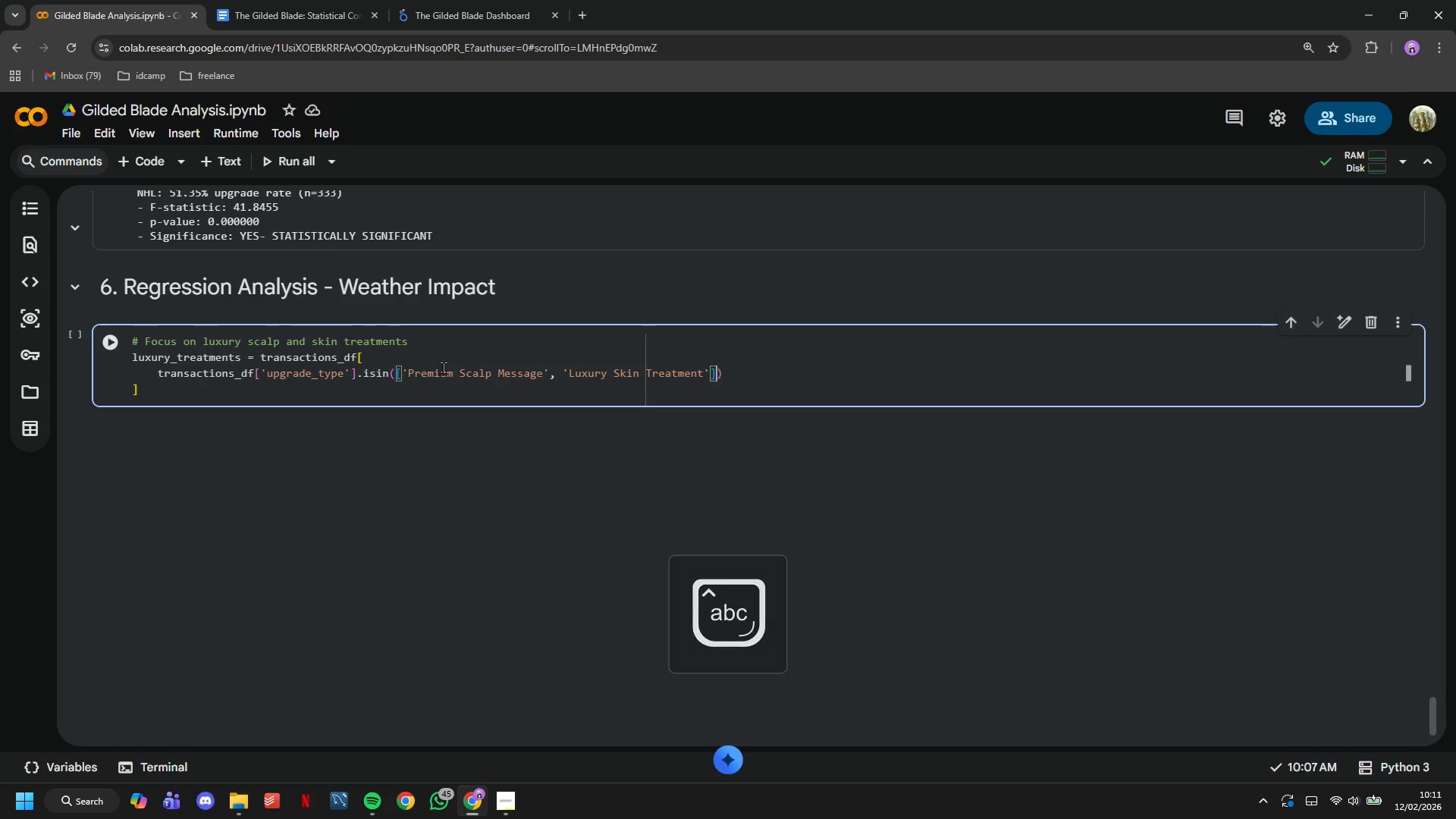 
key(ArrowRight)
 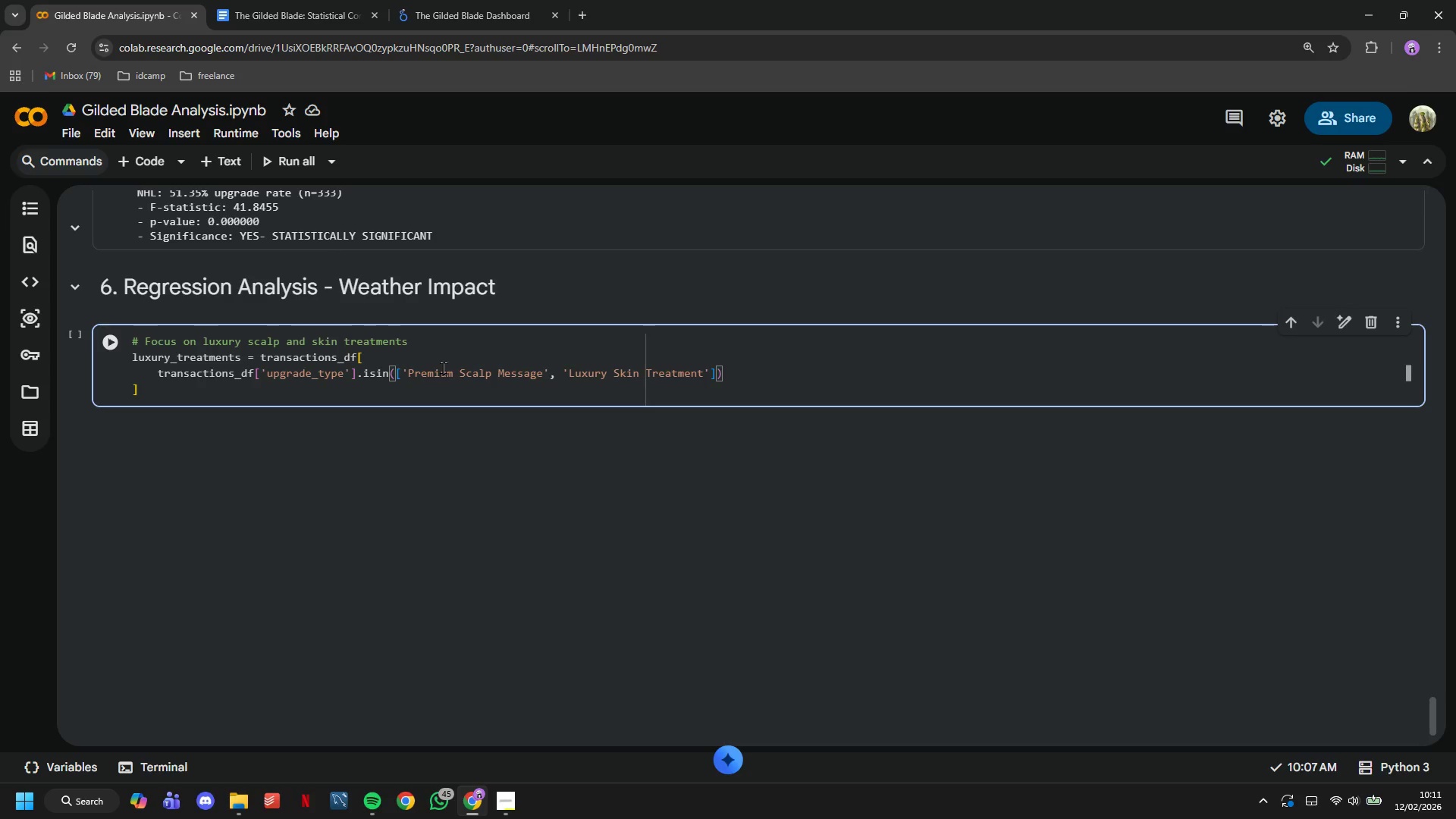 
key(ArrowRight)
 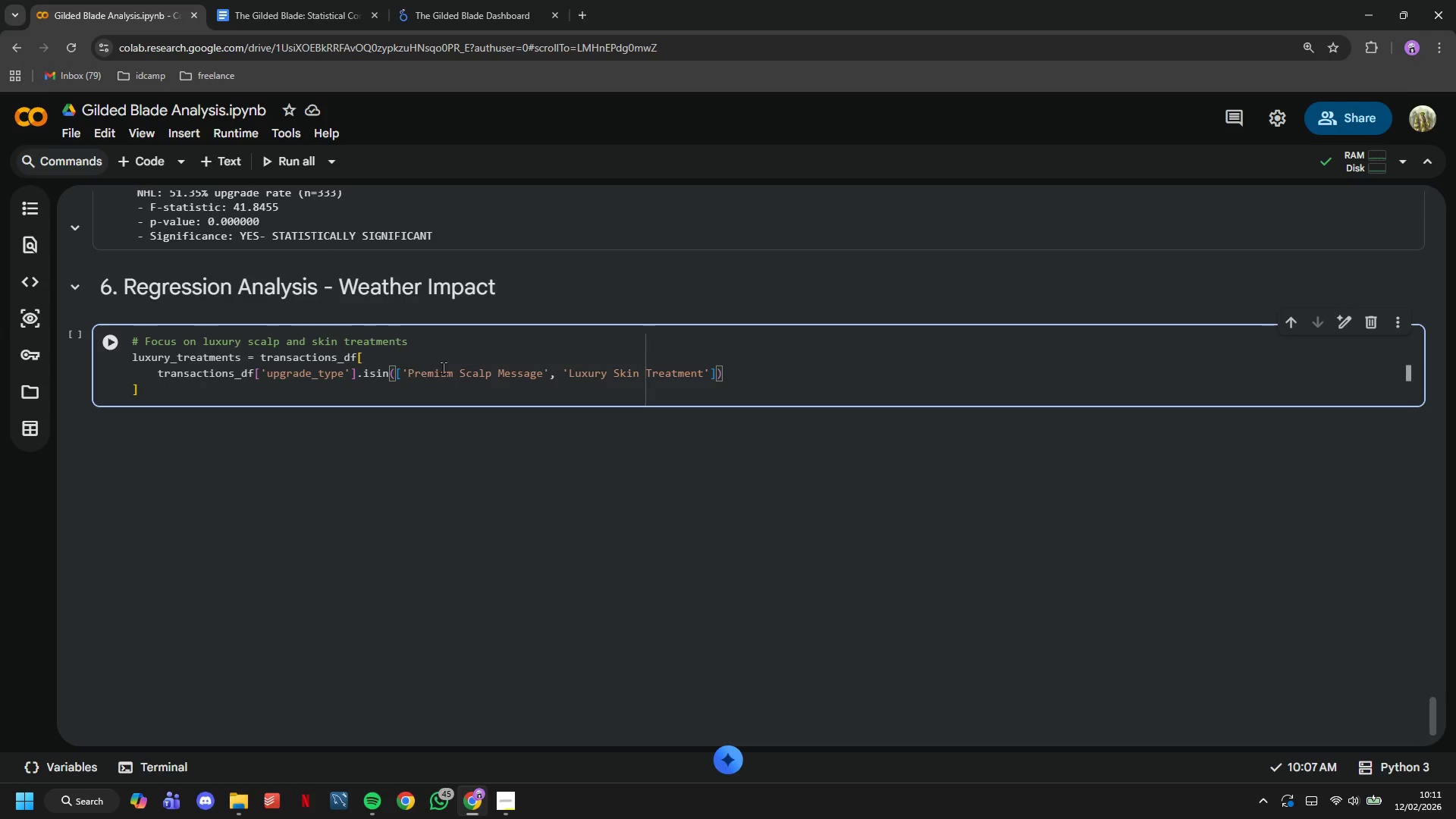 
key(CapsLock)
 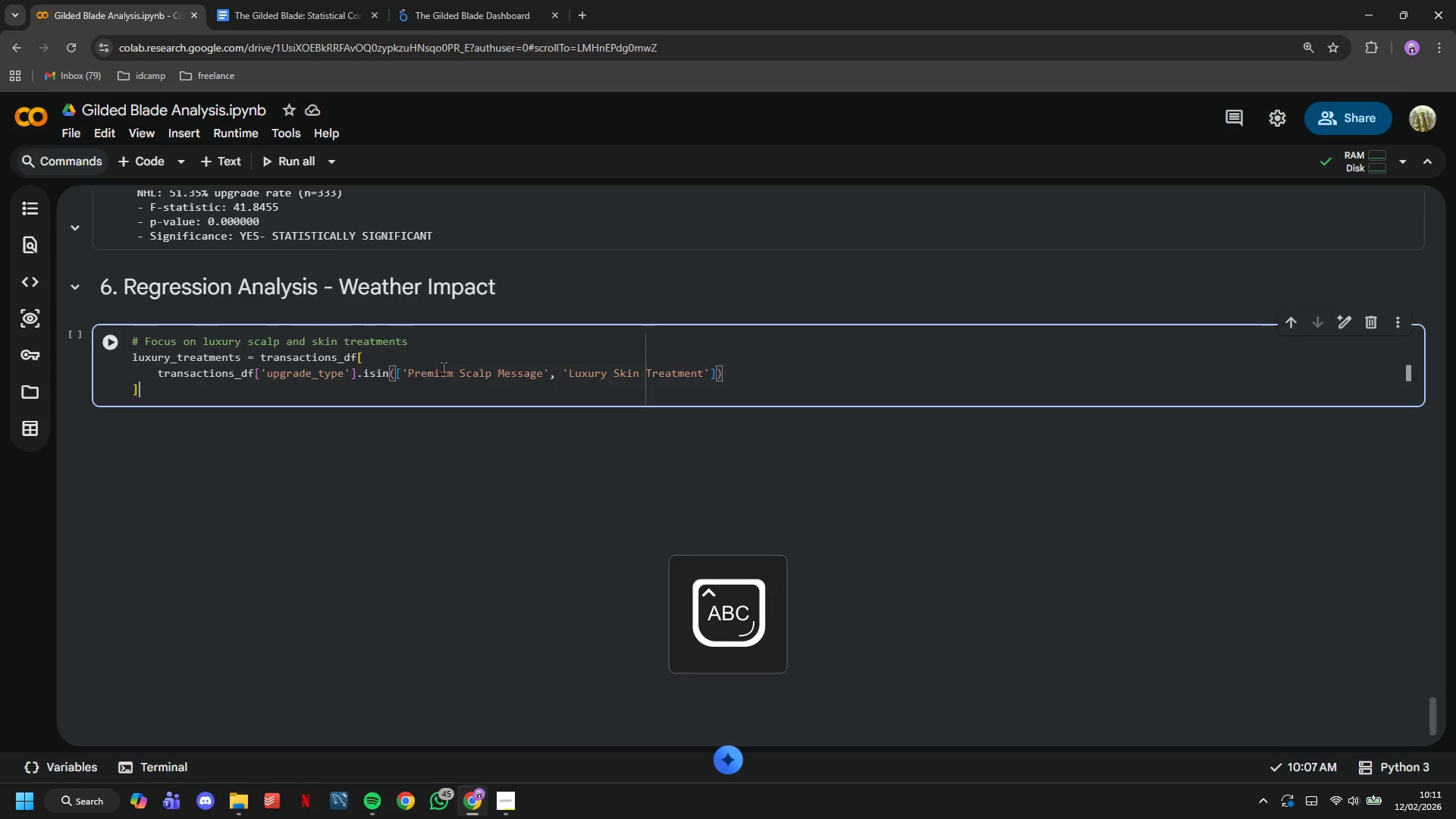 
key(ArrowDown)
 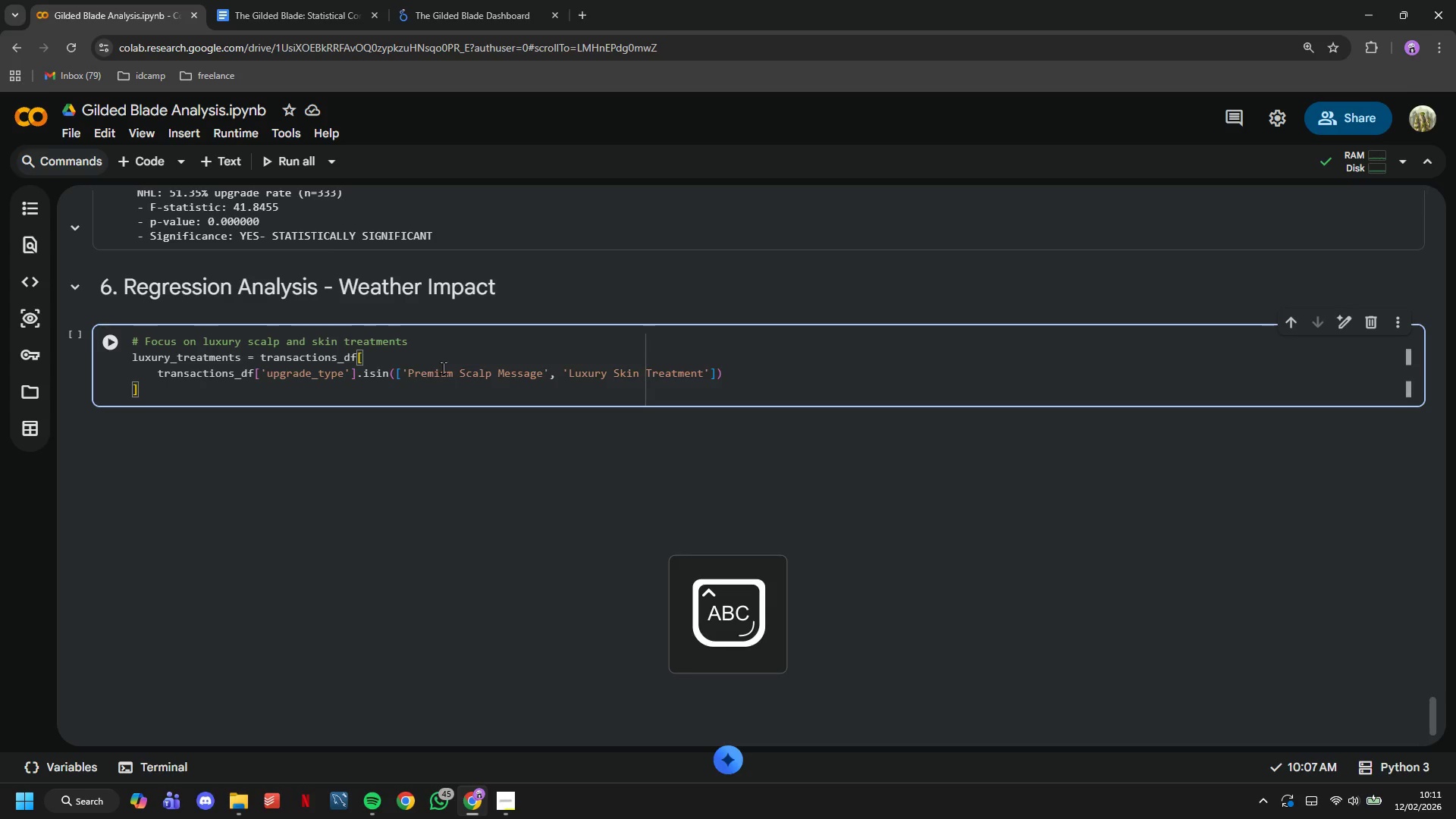 
type(.copy()
 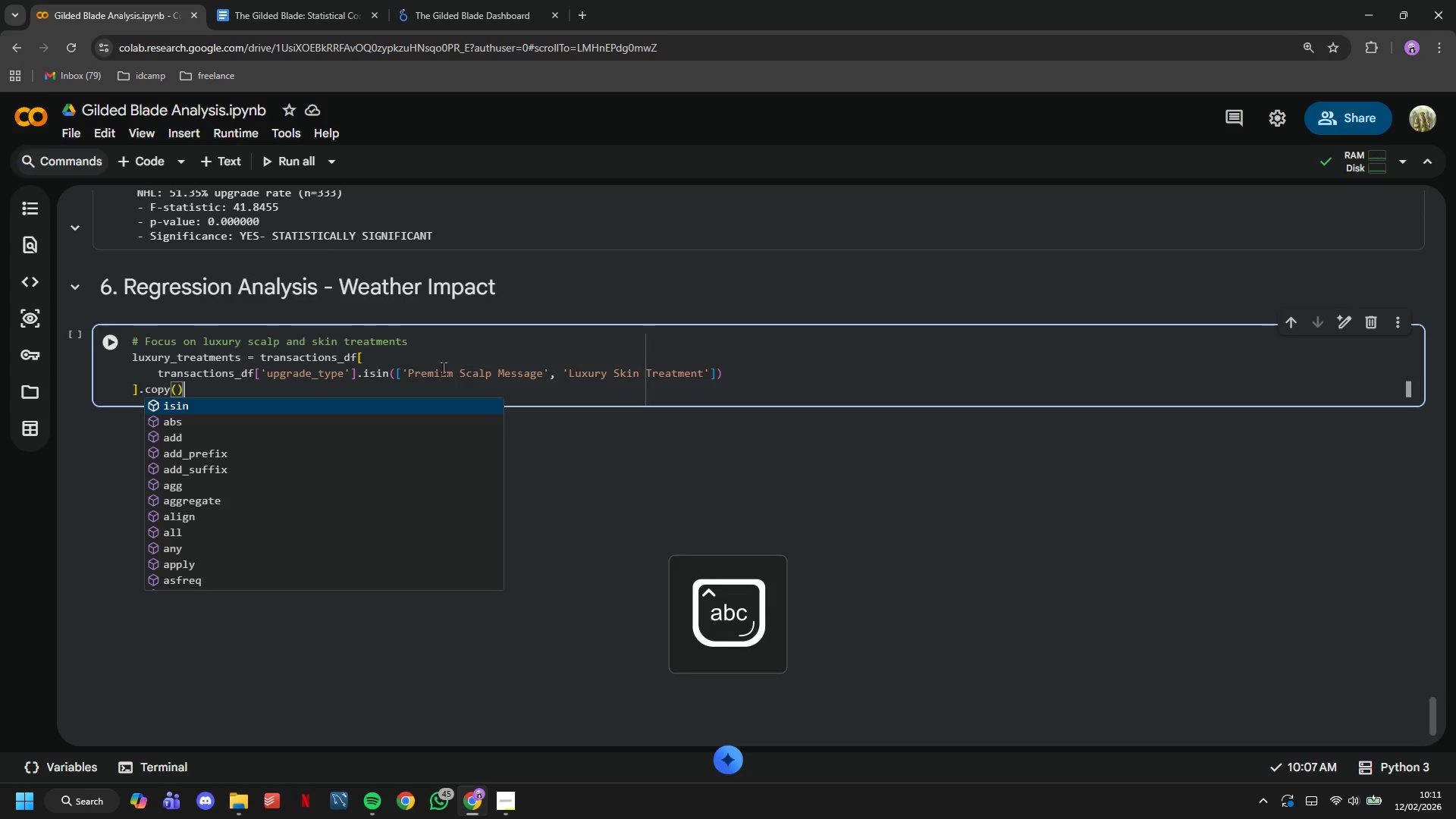 
 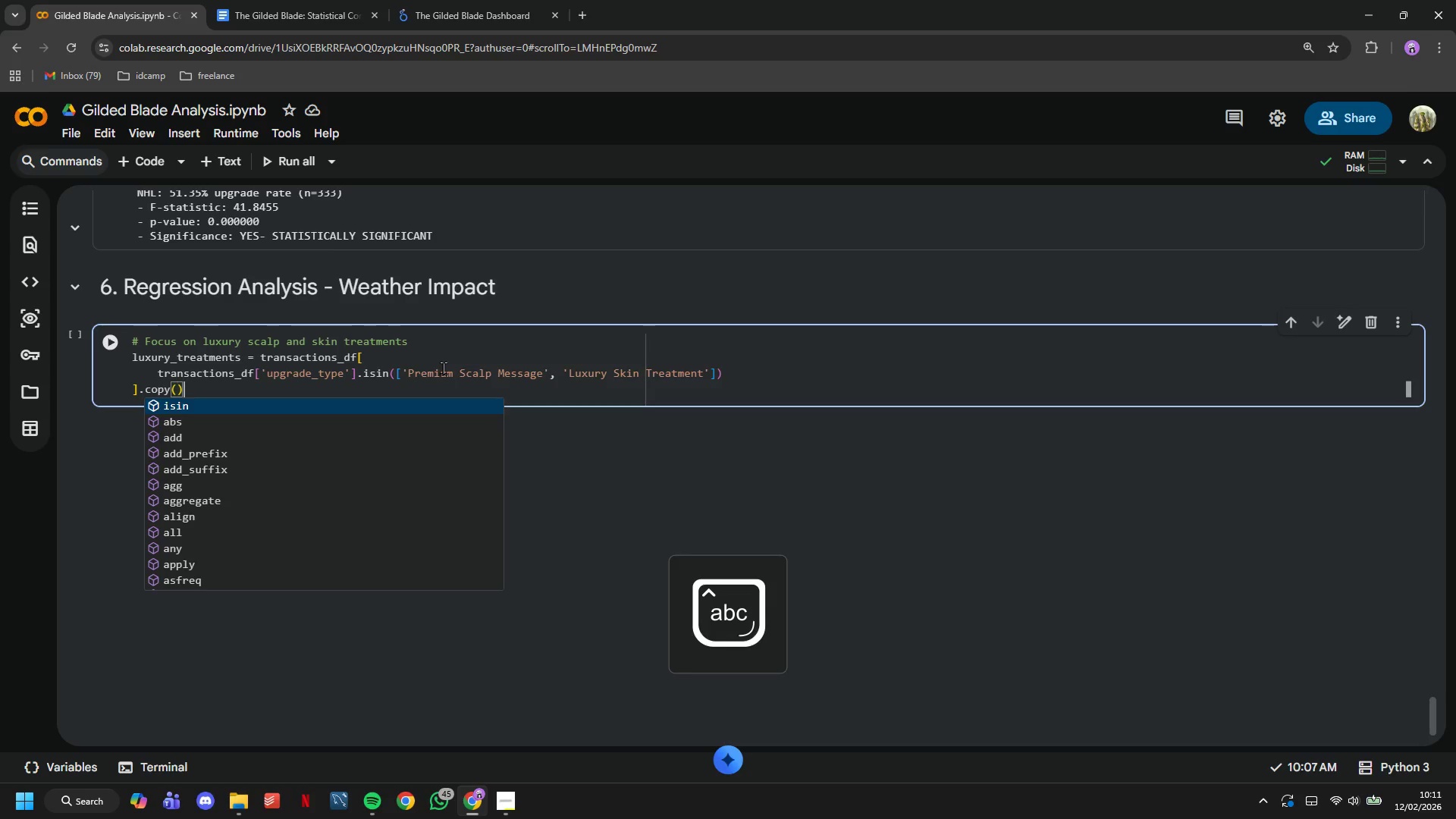 
key(ArrowRight)
 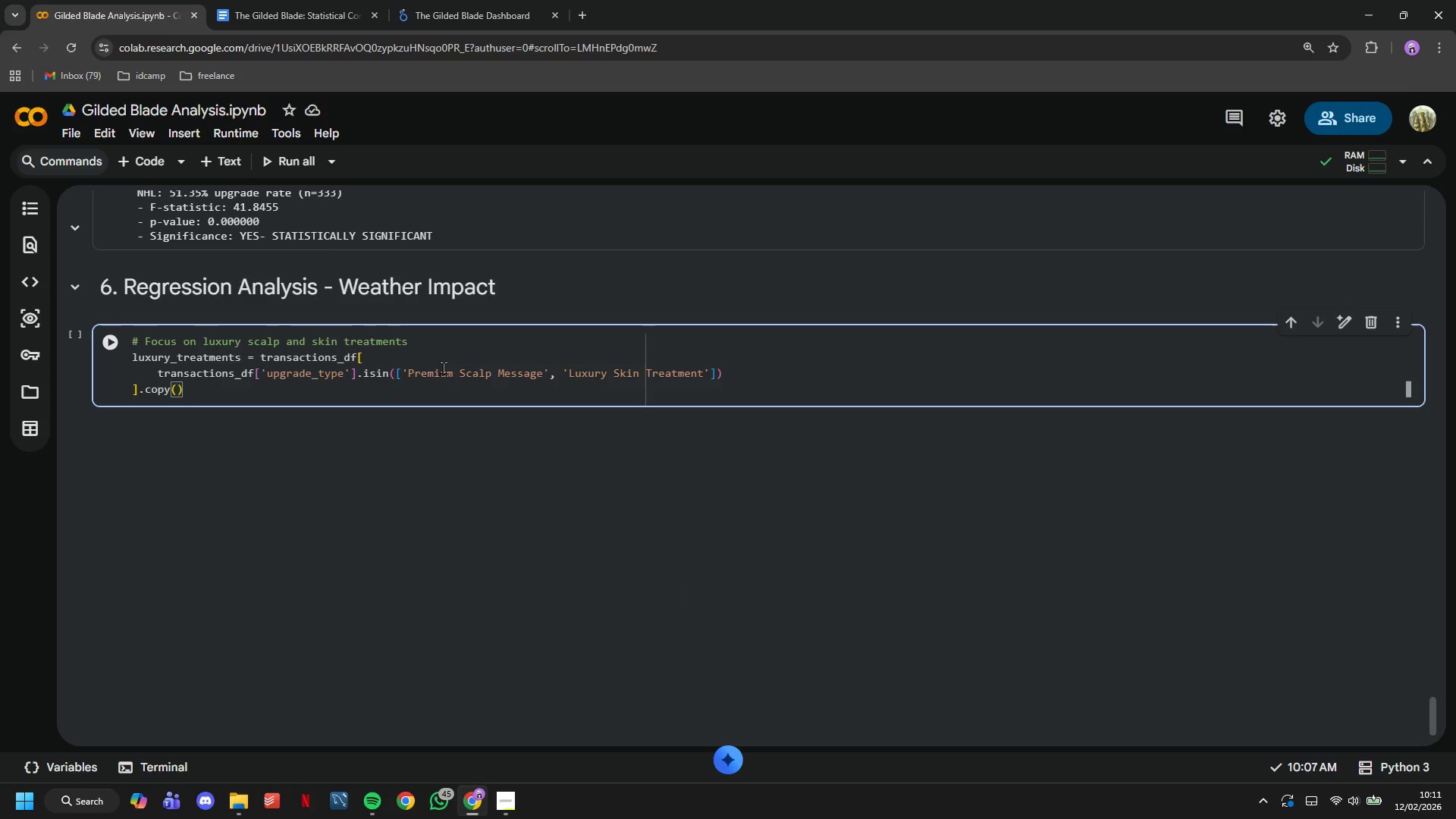 
key(Enter)
 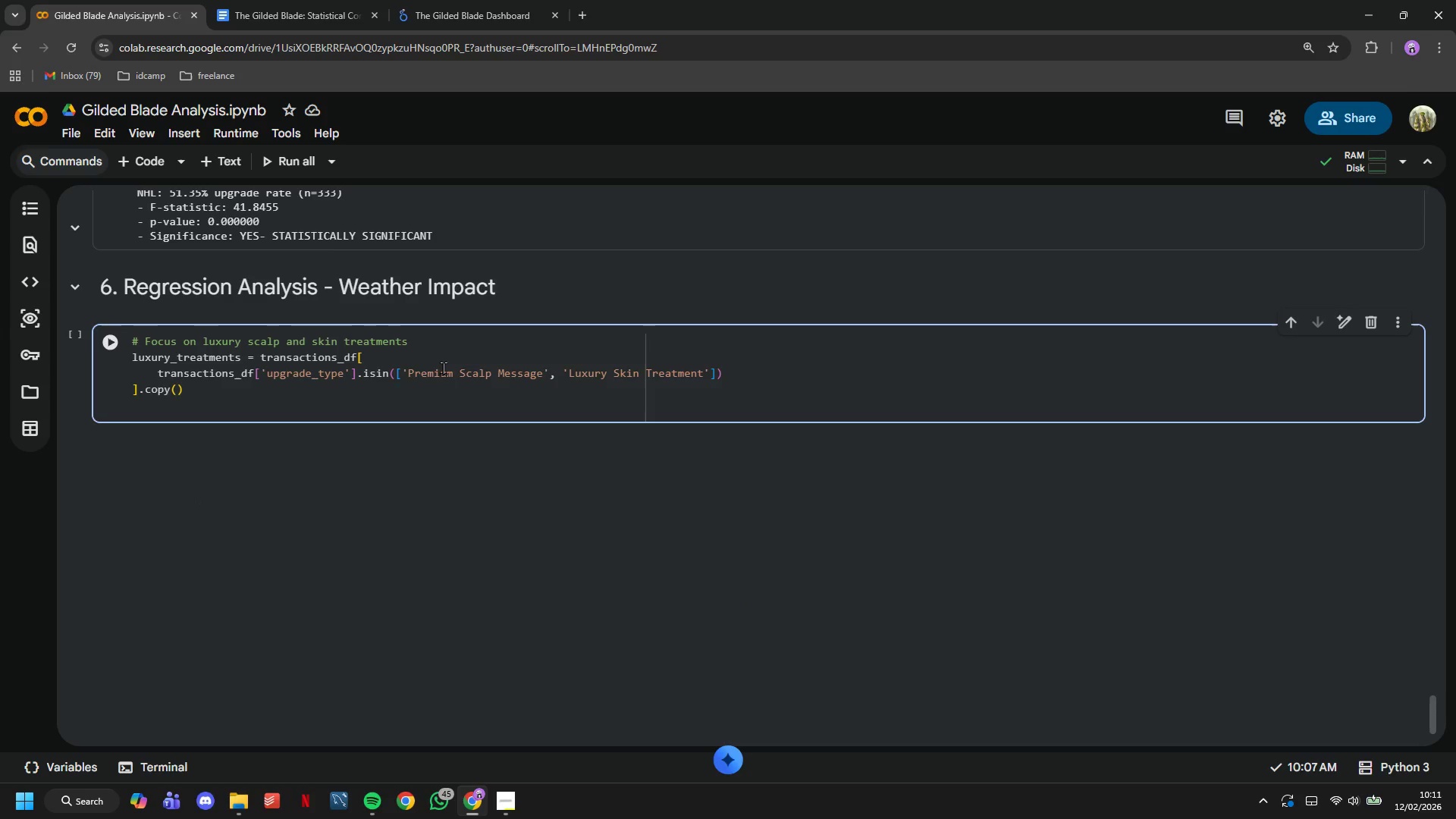 
key(Enter)
 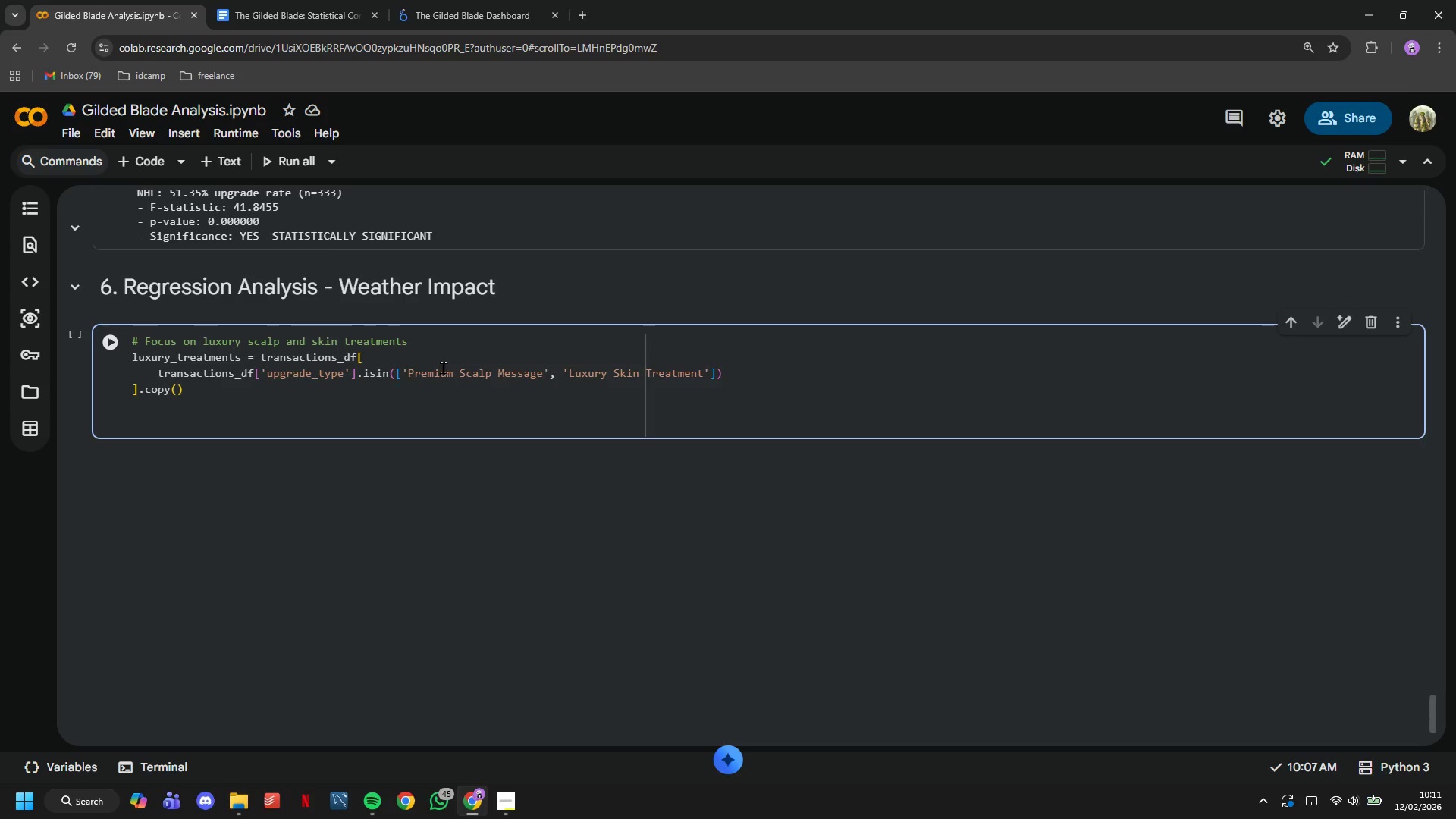 
type(prit(f"Analyzing {len(luxuy)
key(Backspace)
type(ry_treat)
key(Tab)
 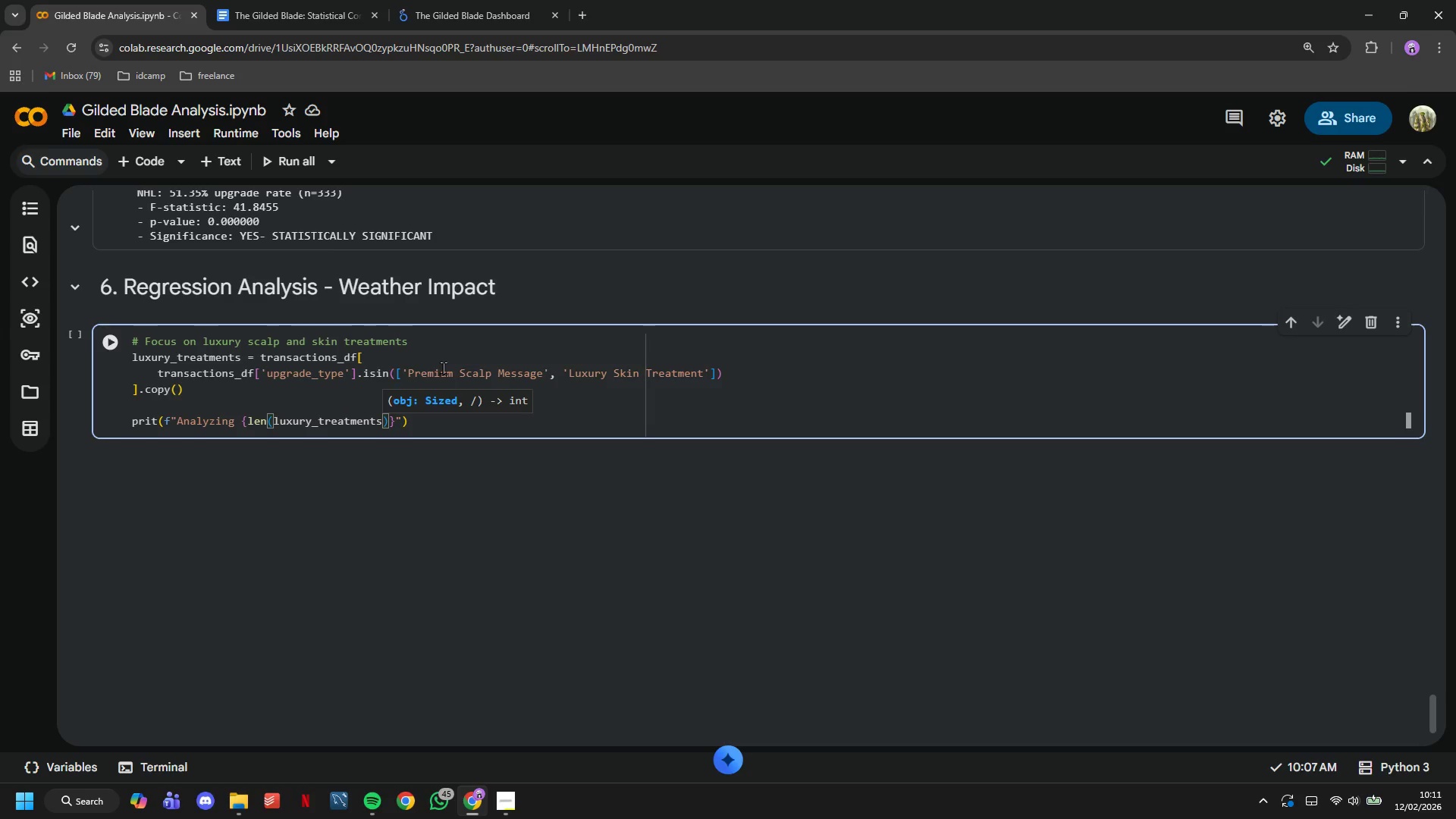 
key(ArrowRight)
 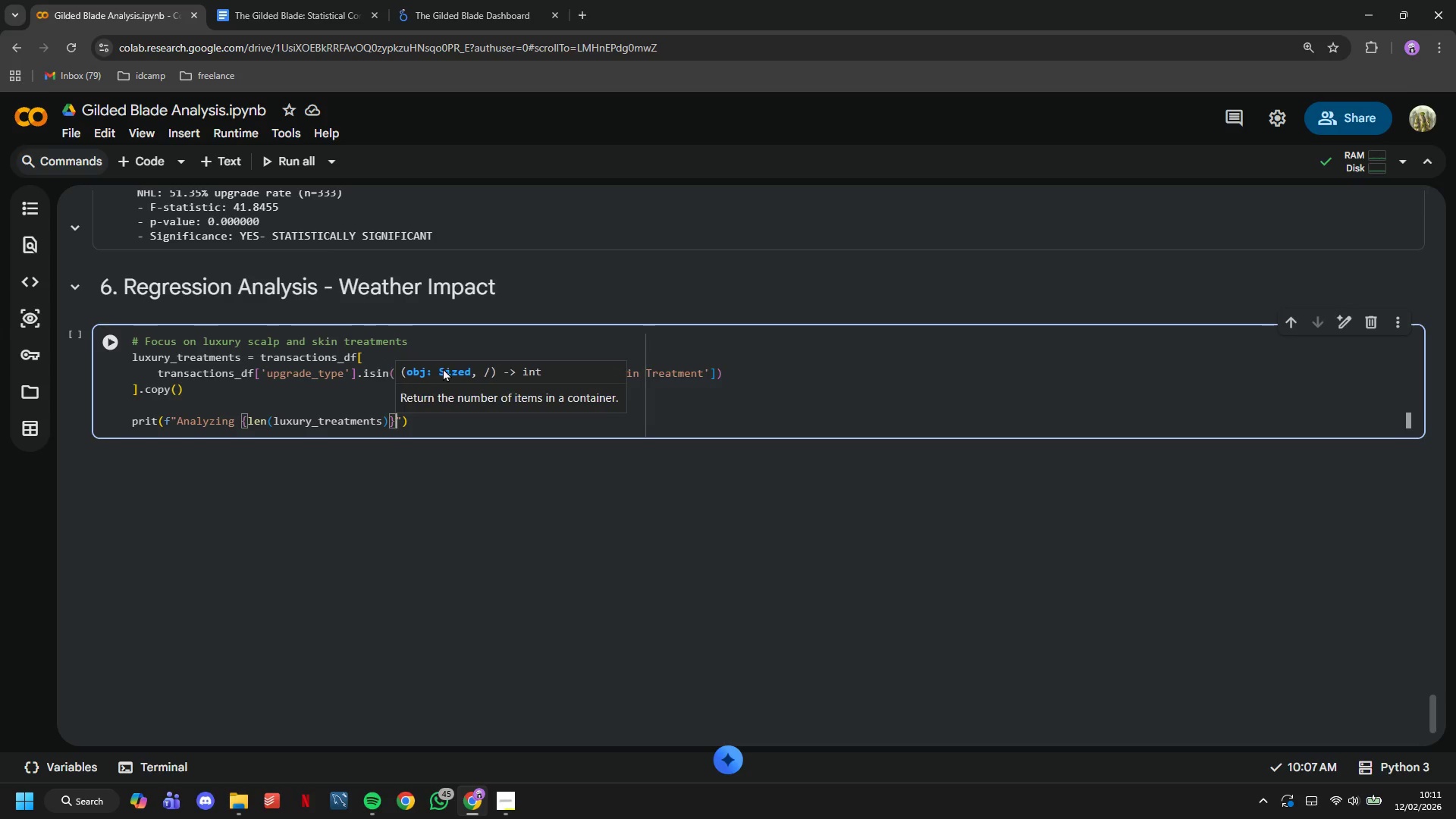 
key(ArrowRight)
 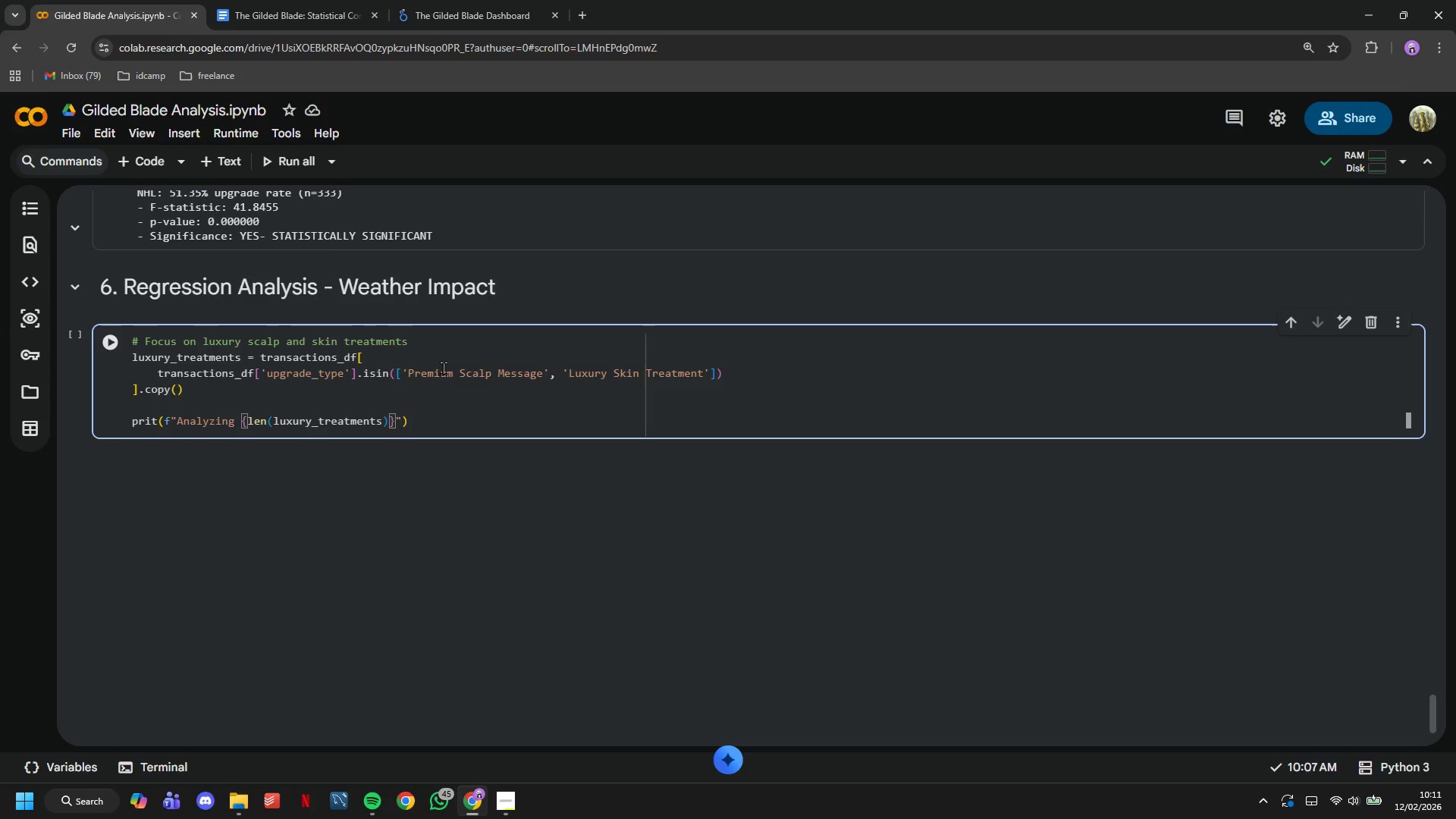 
type( luxury treatmer)
key(Backspace)
type(nt )
key(Tab)
 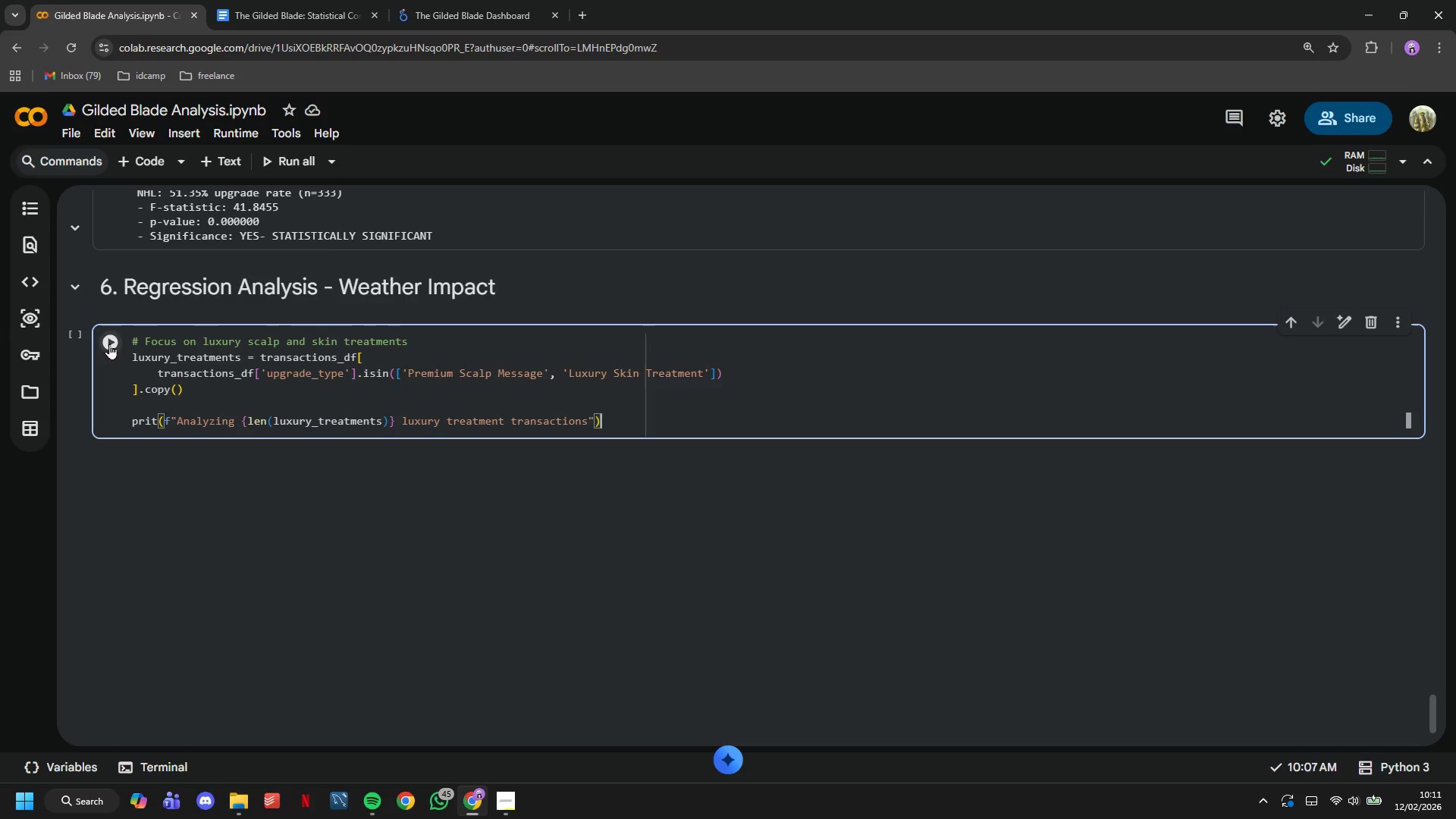 
left_click([111, 344])
 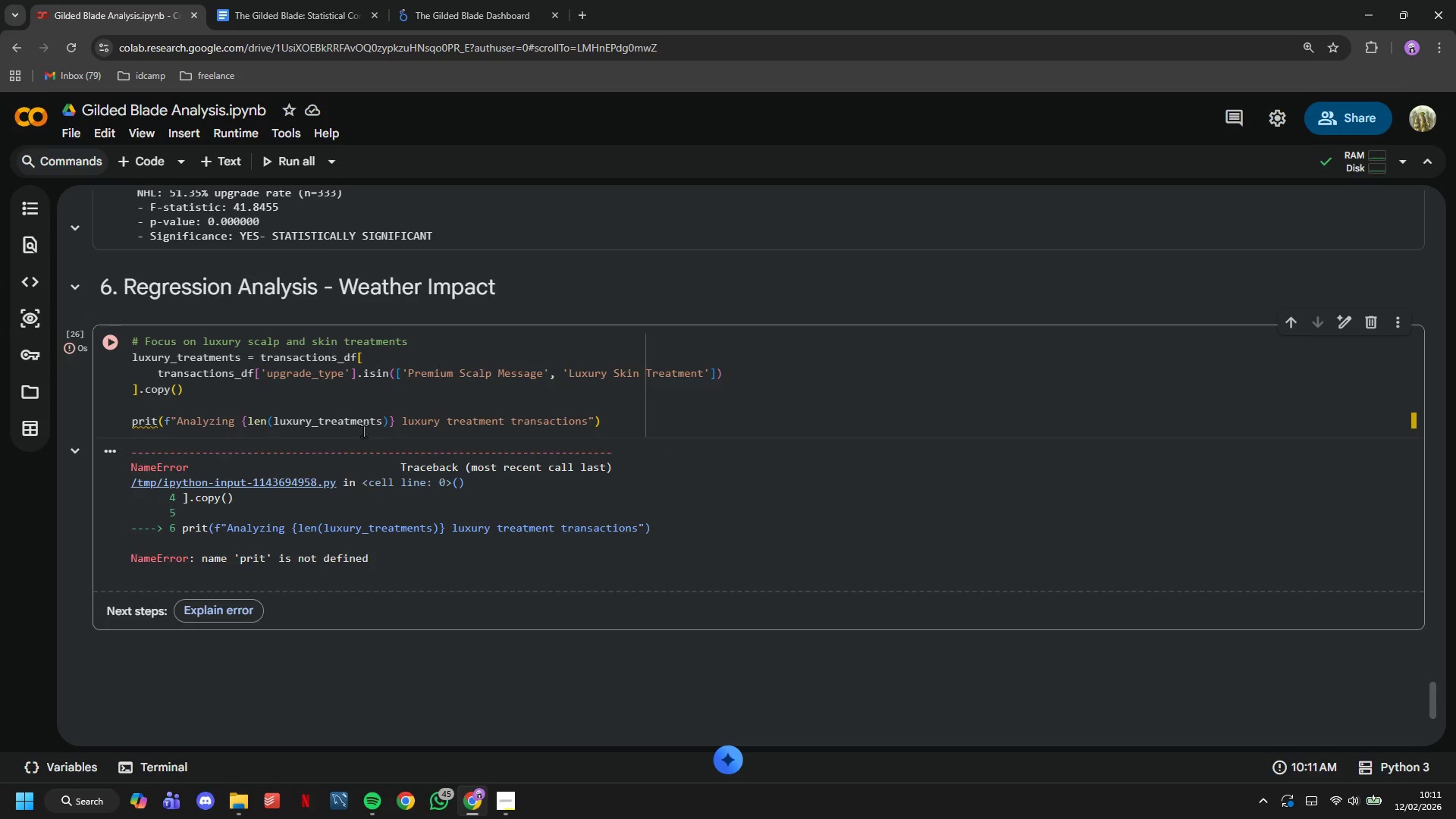 
left_click([157, 420])
 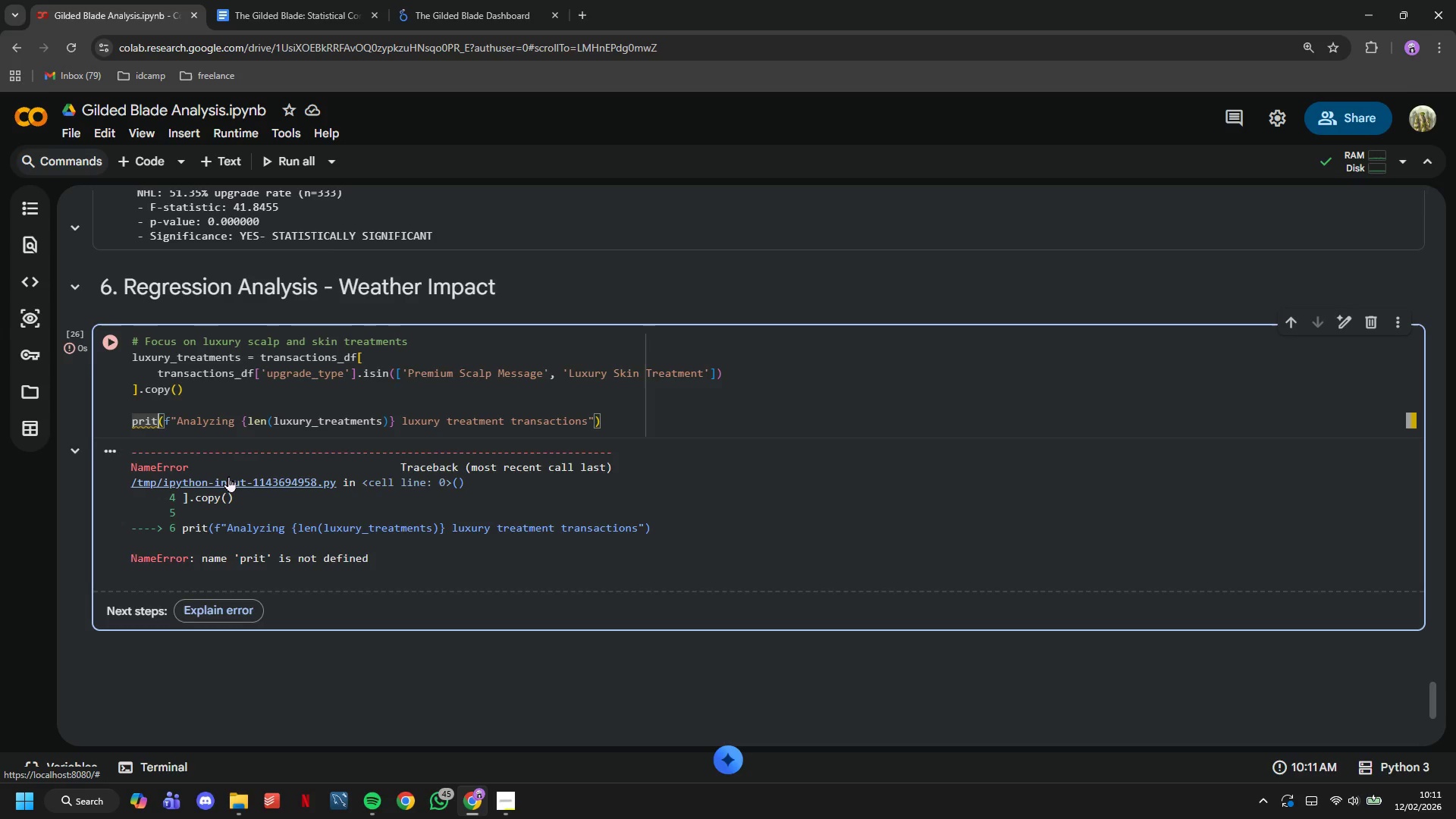 
key(ArrowLeft)
 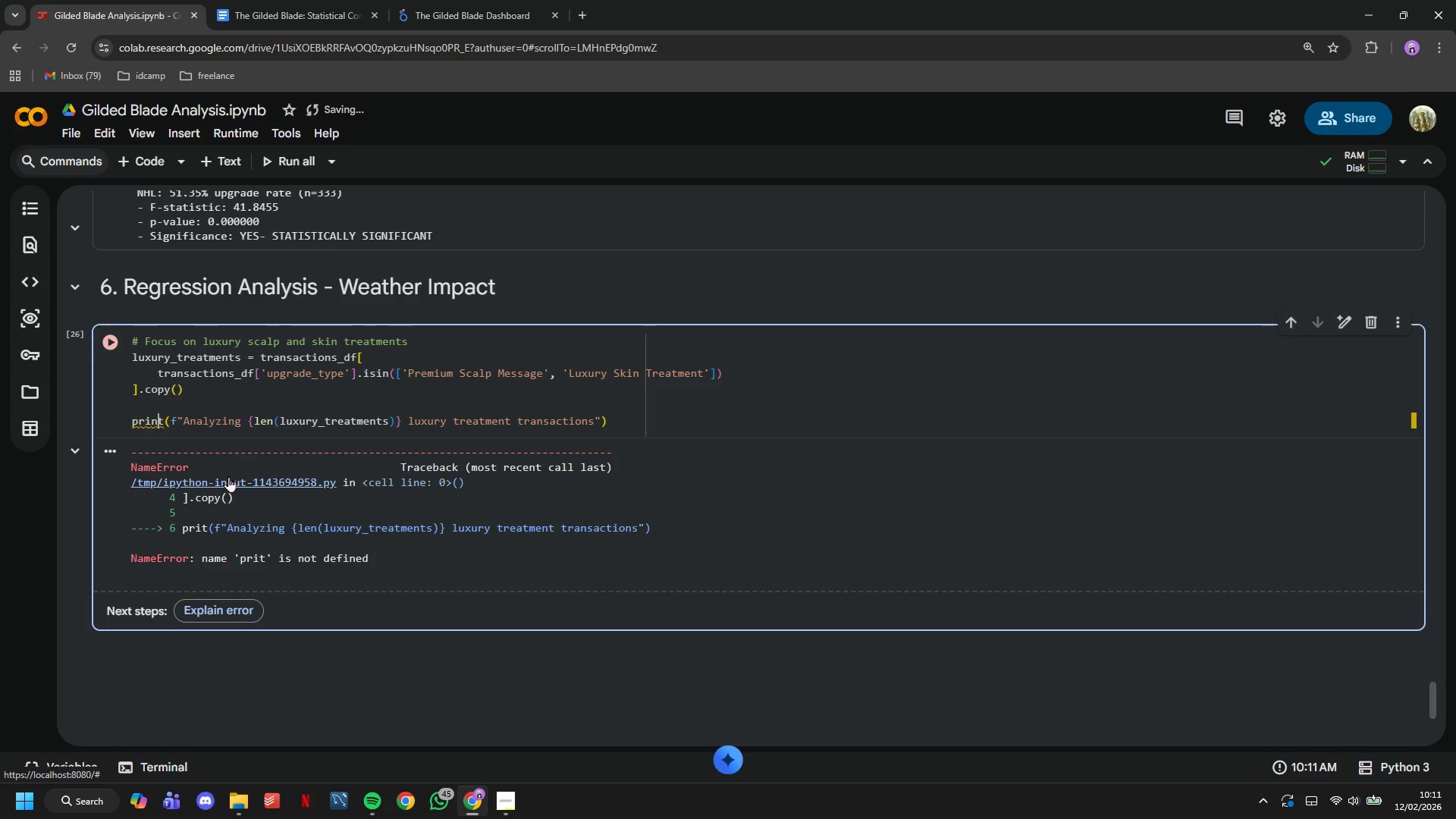 
key(N)
 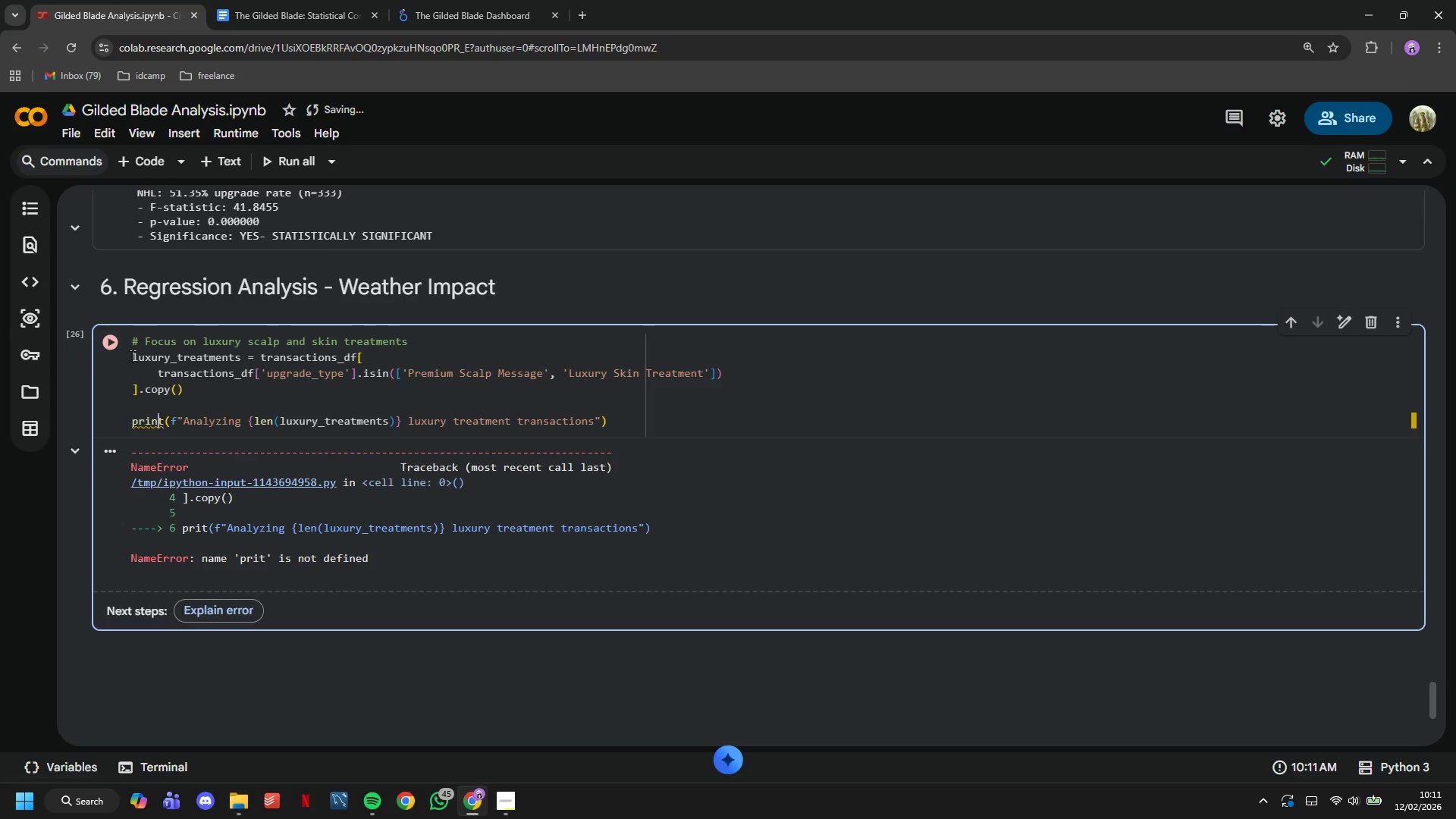 
left_click([118, 344])
 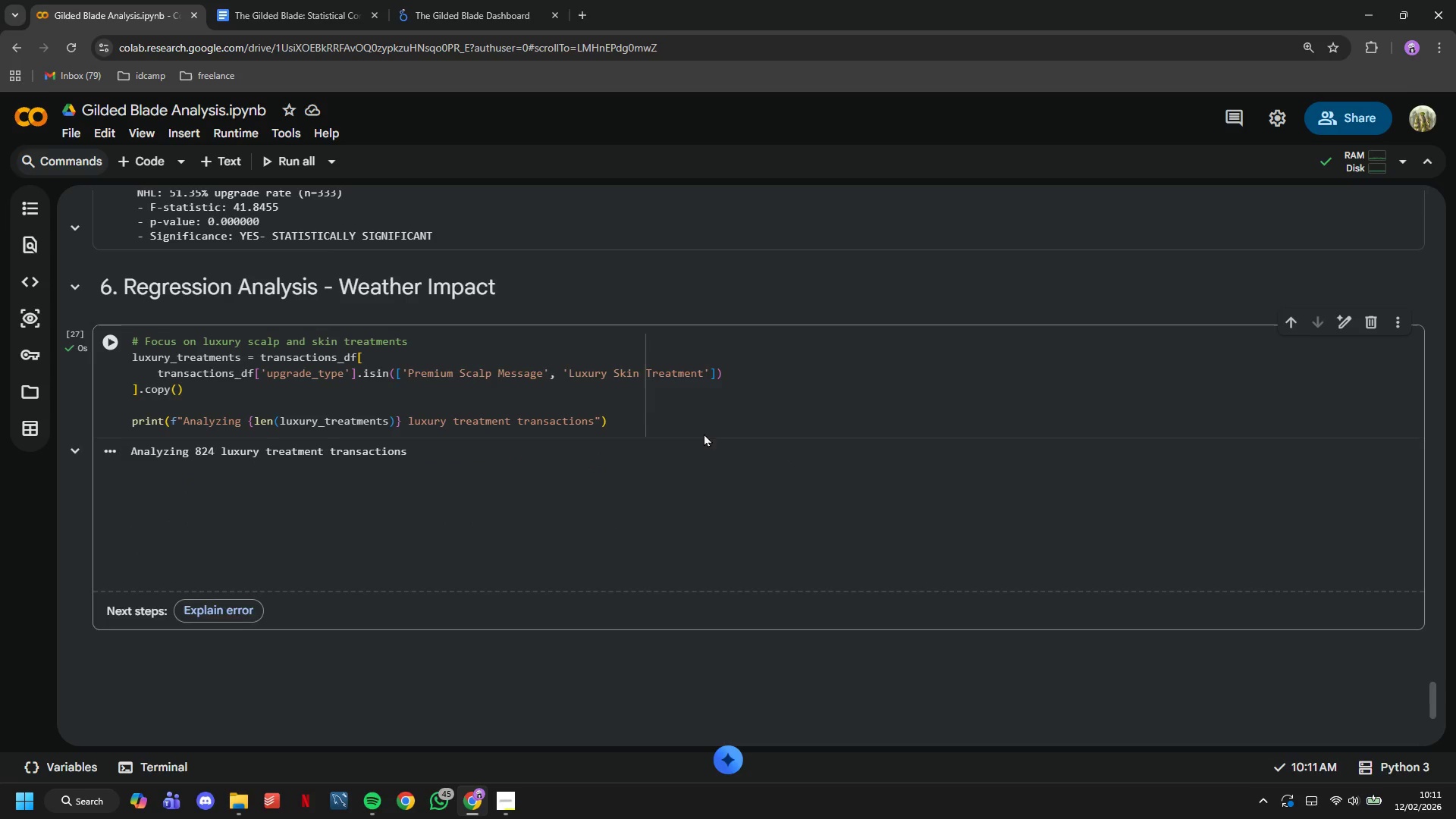 
scroll: coordinate [637, 416], scroll_direction: down, amount: 2.0
 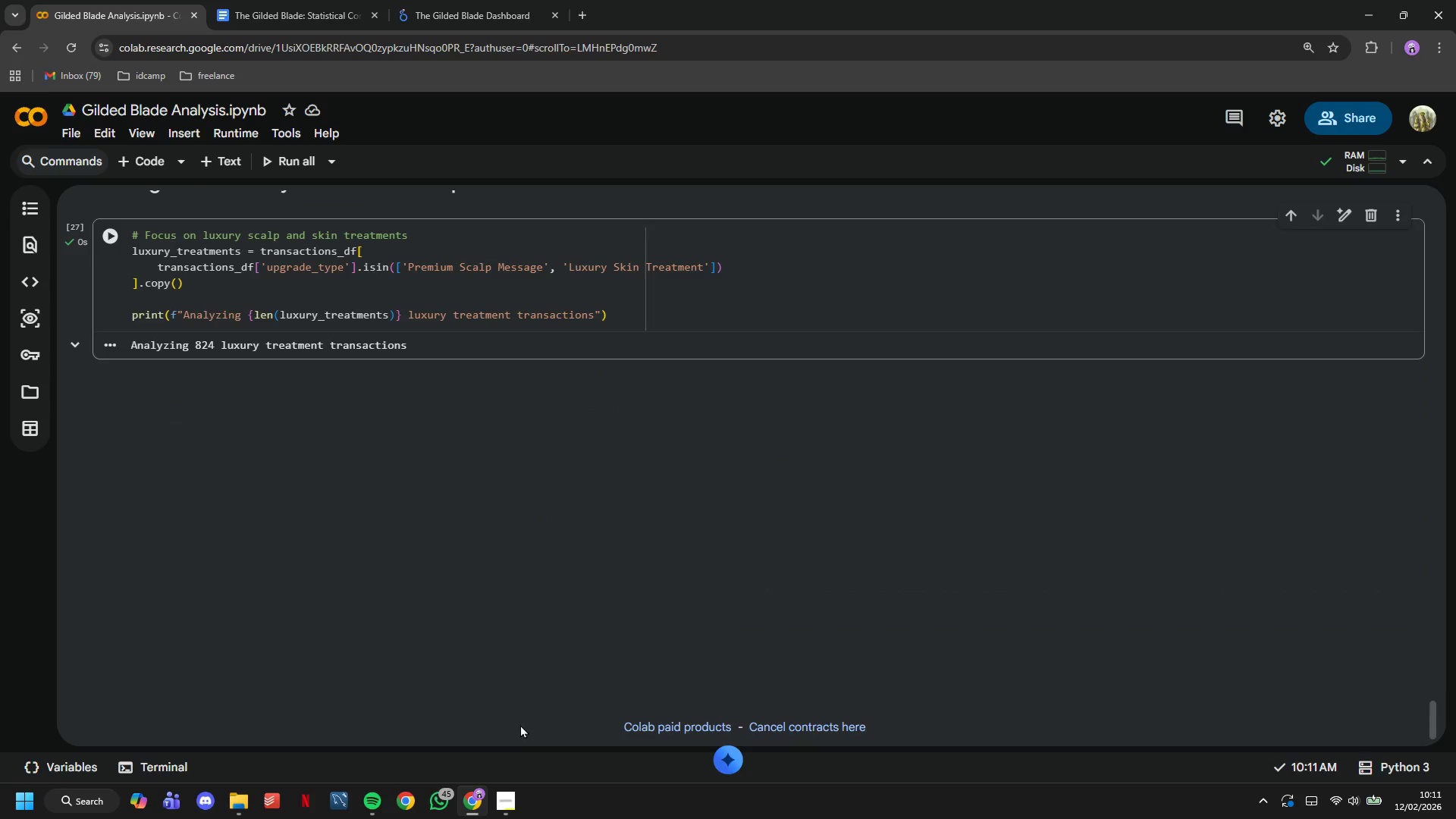 
left_click([504, 808])
 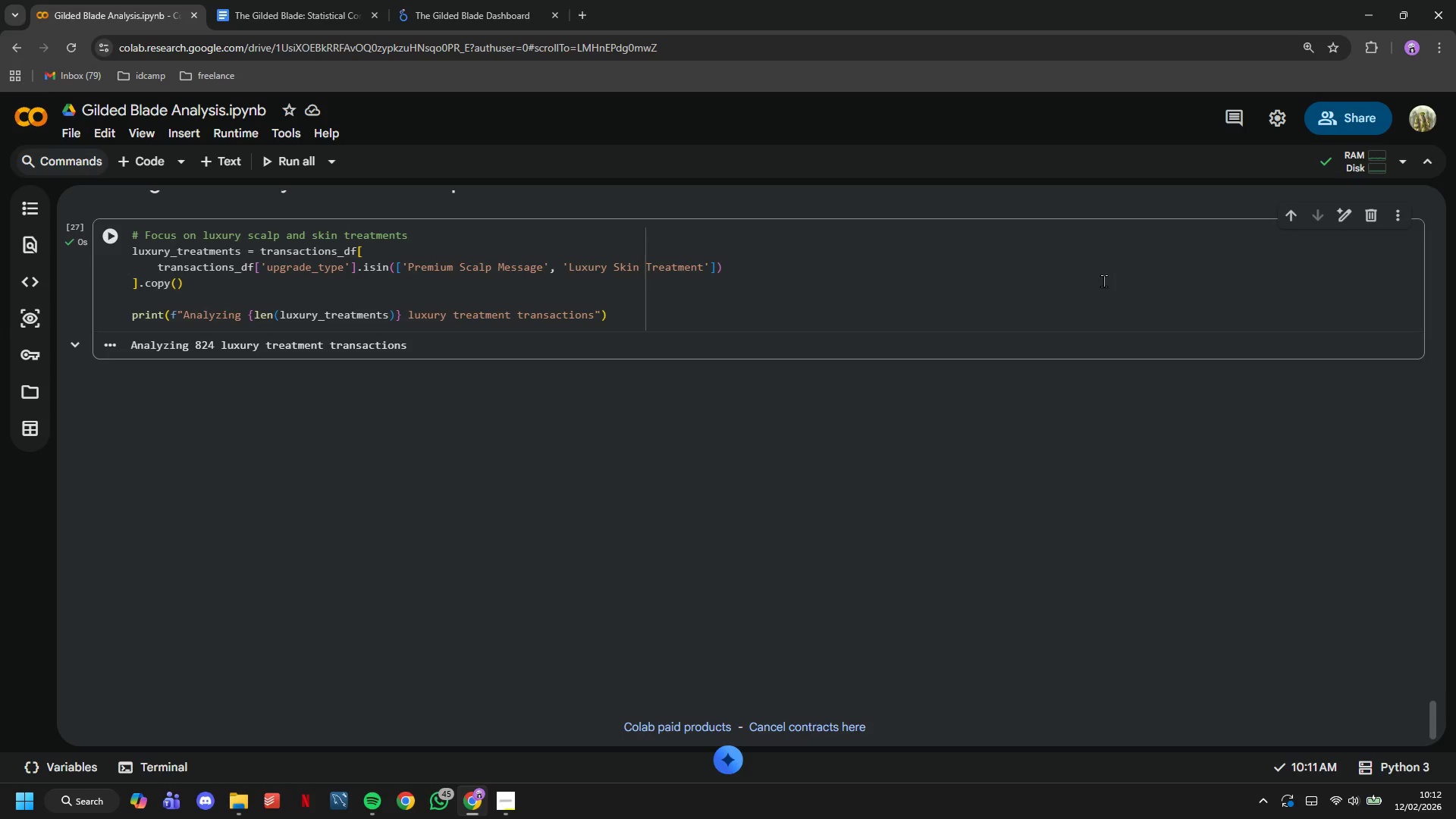 
wait(16.84)
 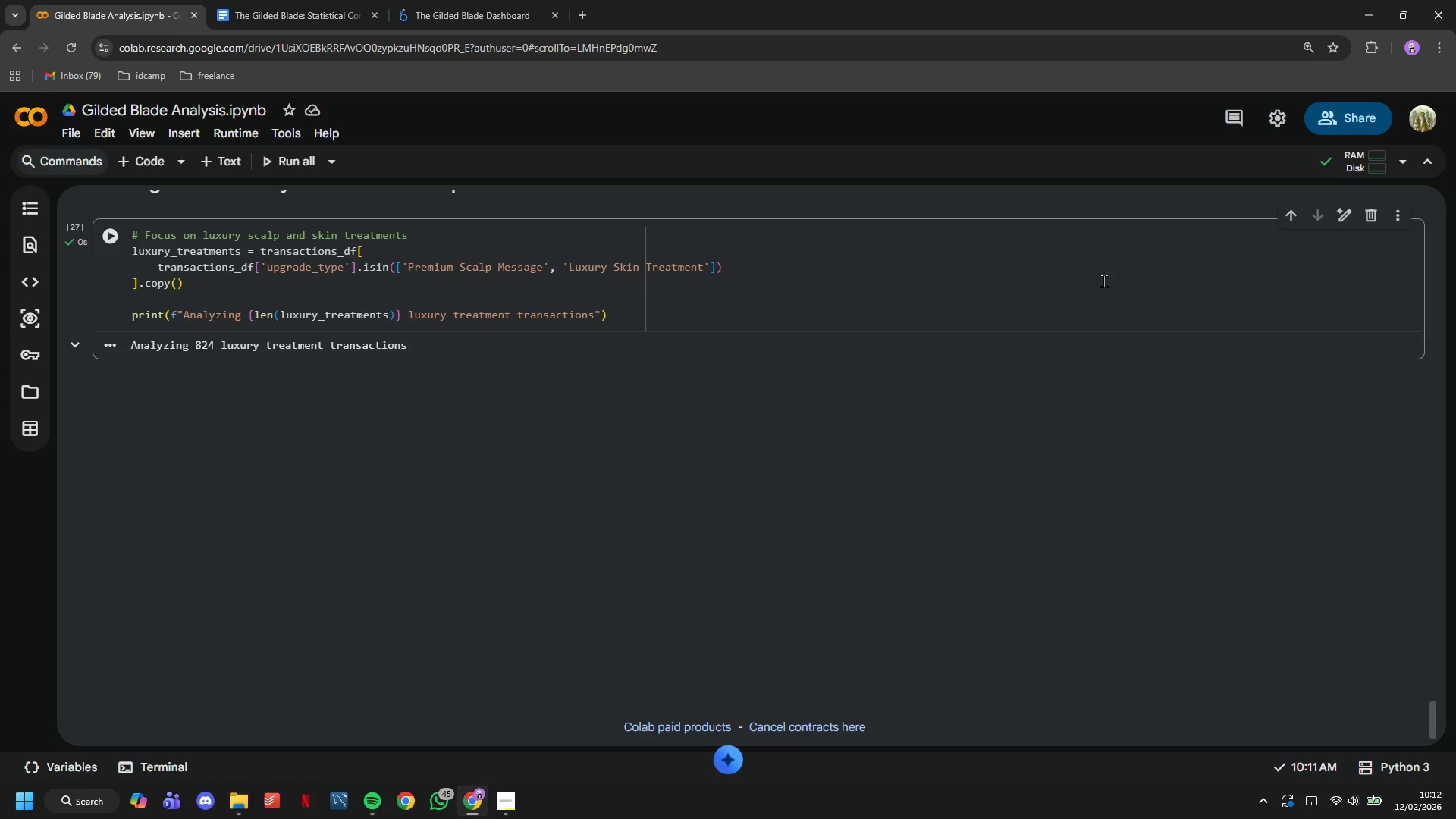 
scroll: coordinate [1018, 228], scroll_direction: down, amount: 3.0
 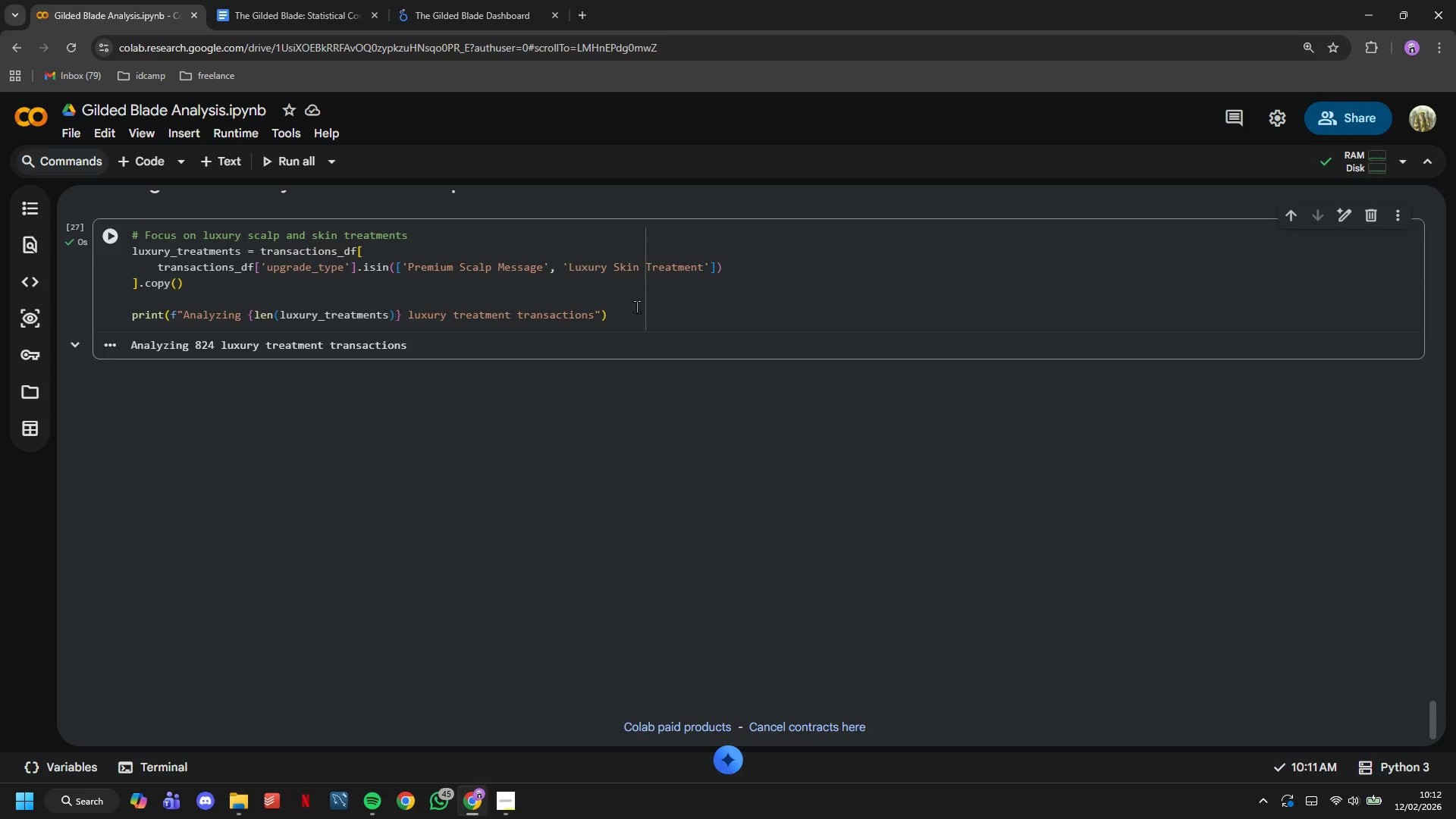 
left_click([645, 314])
 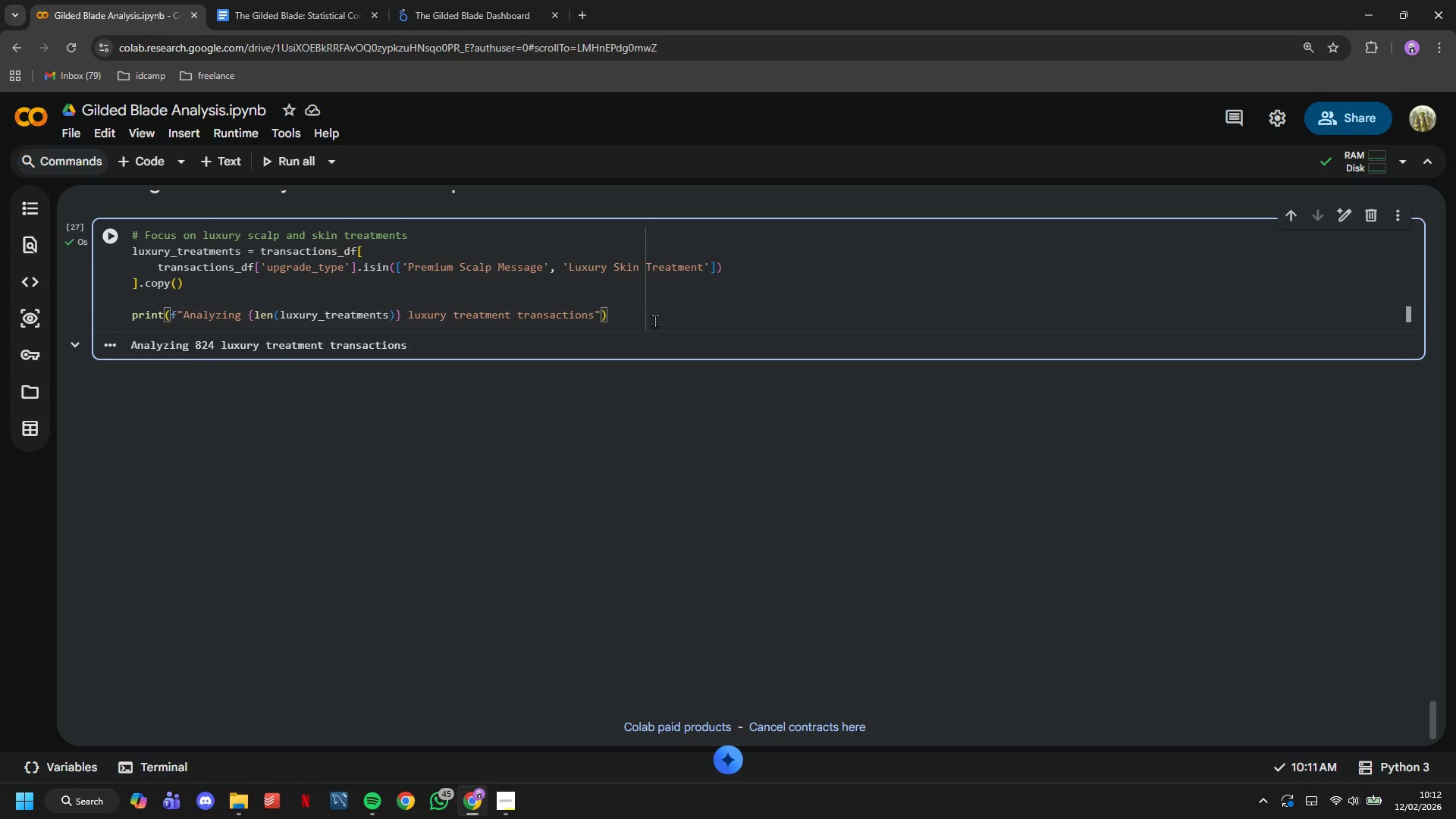 
key(Enter)
 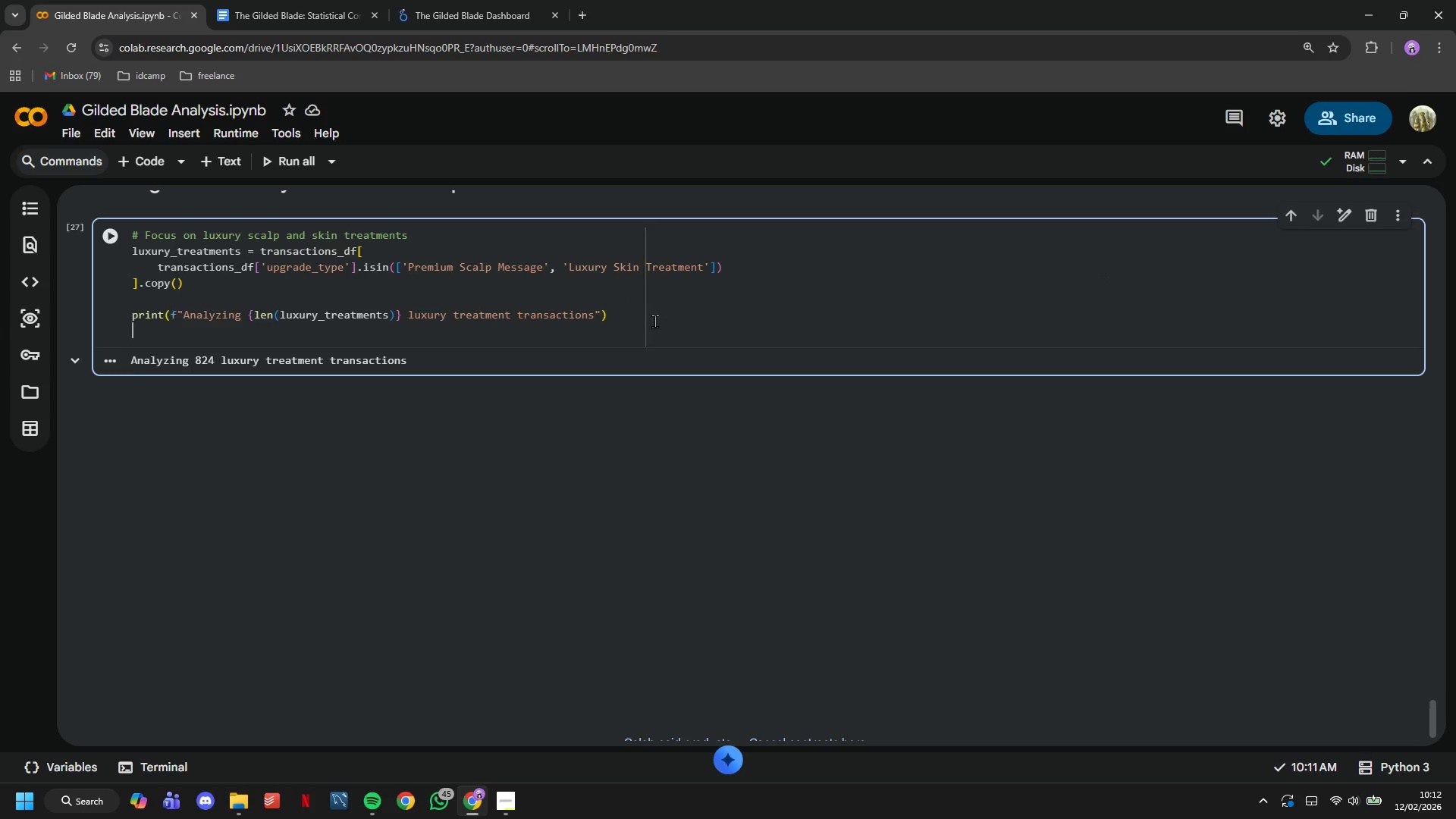 
key(Enter)
 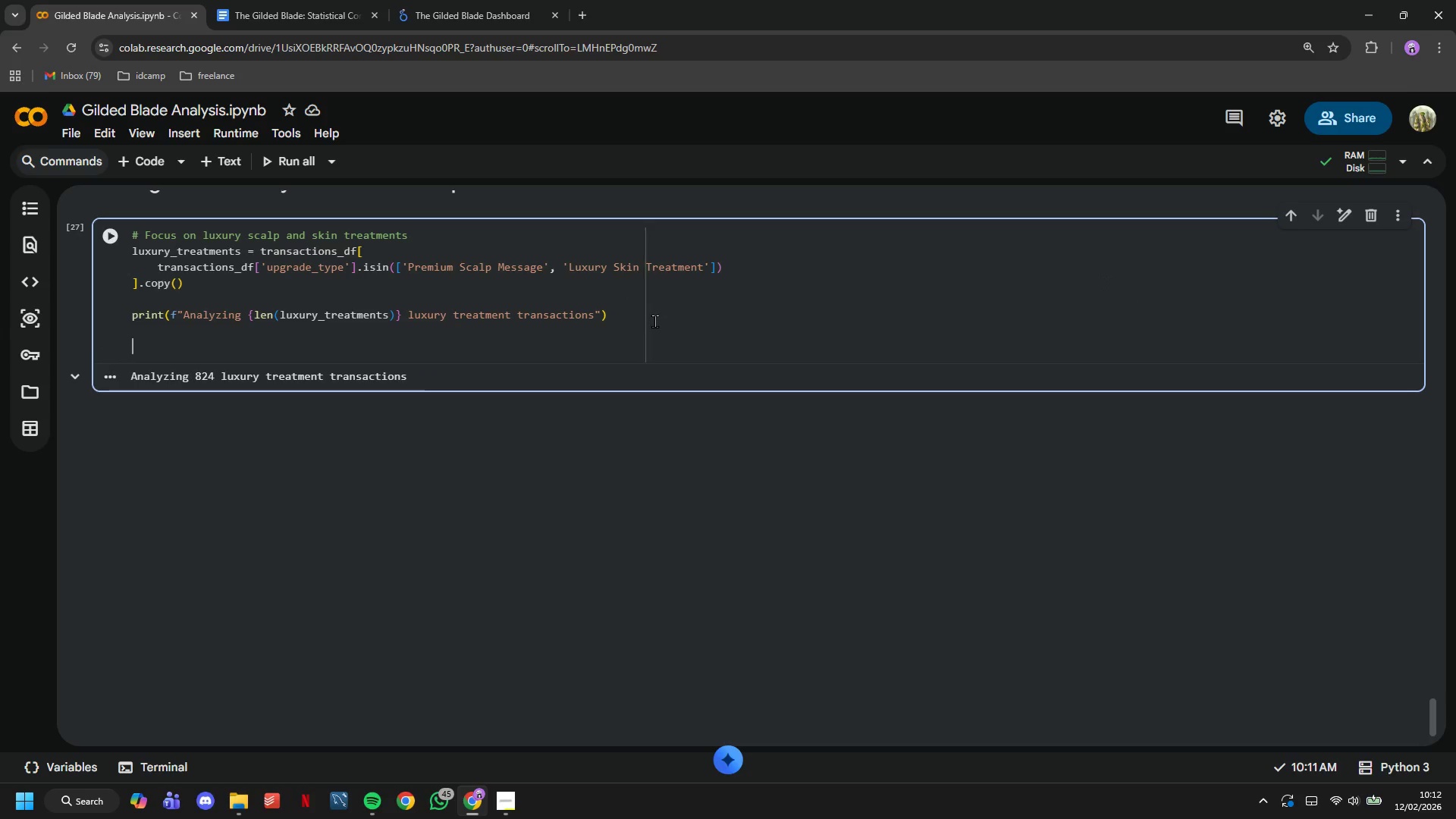 
type(# Create binary outcome variable)
 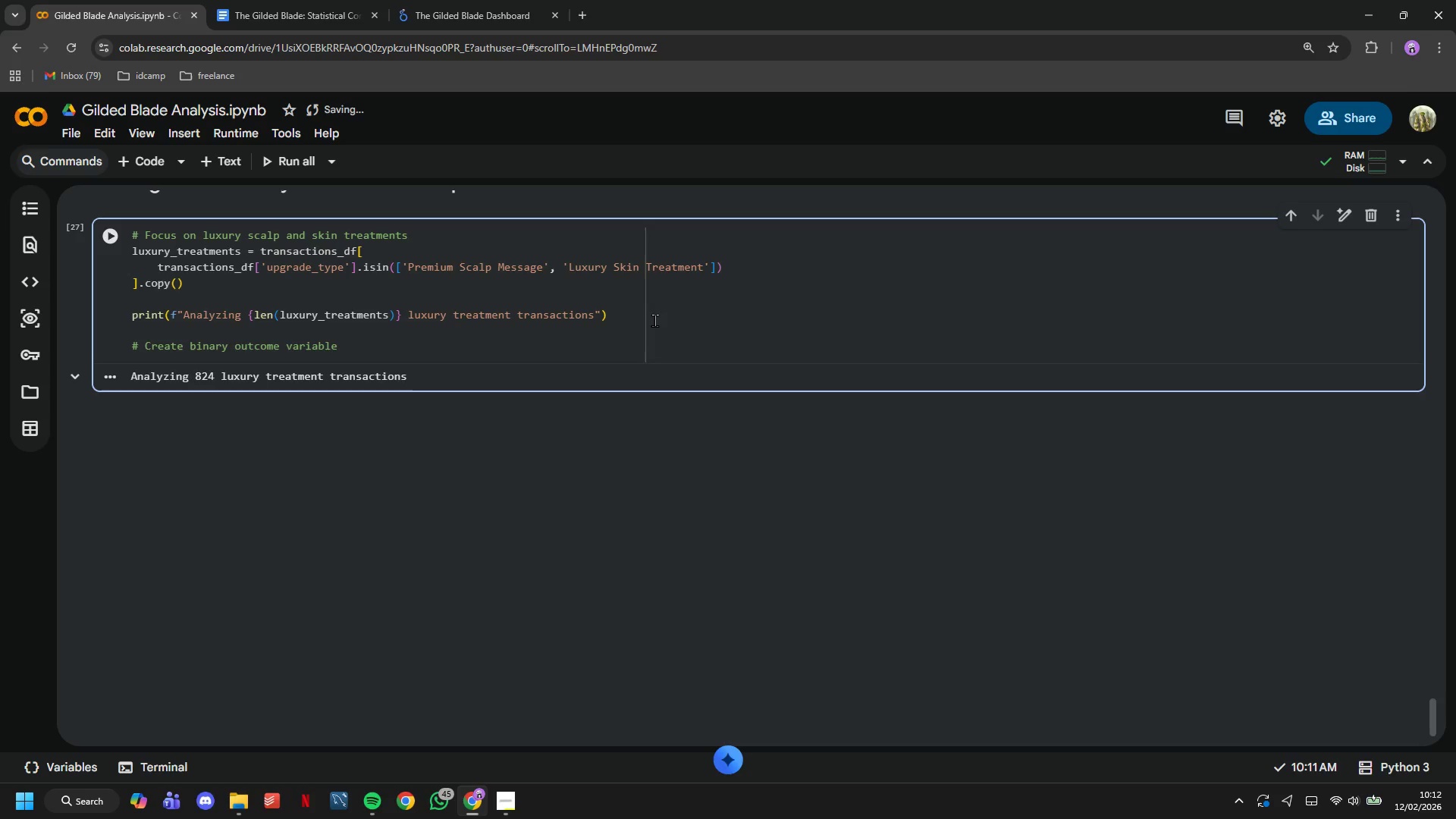 
key(Space)
 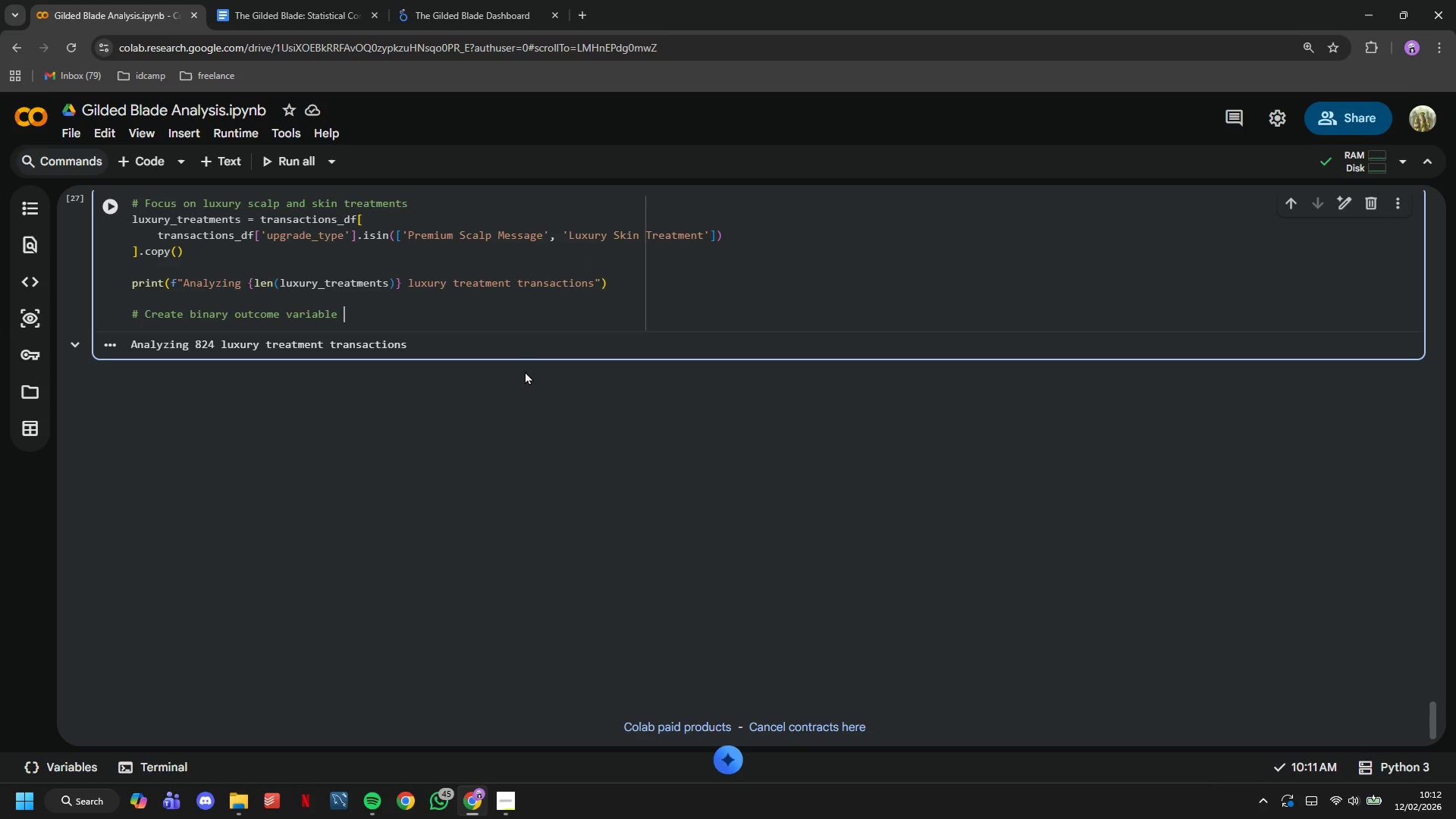 
scroll: coordinate [522, 372], scroll_direction: down, amount: 2.0
 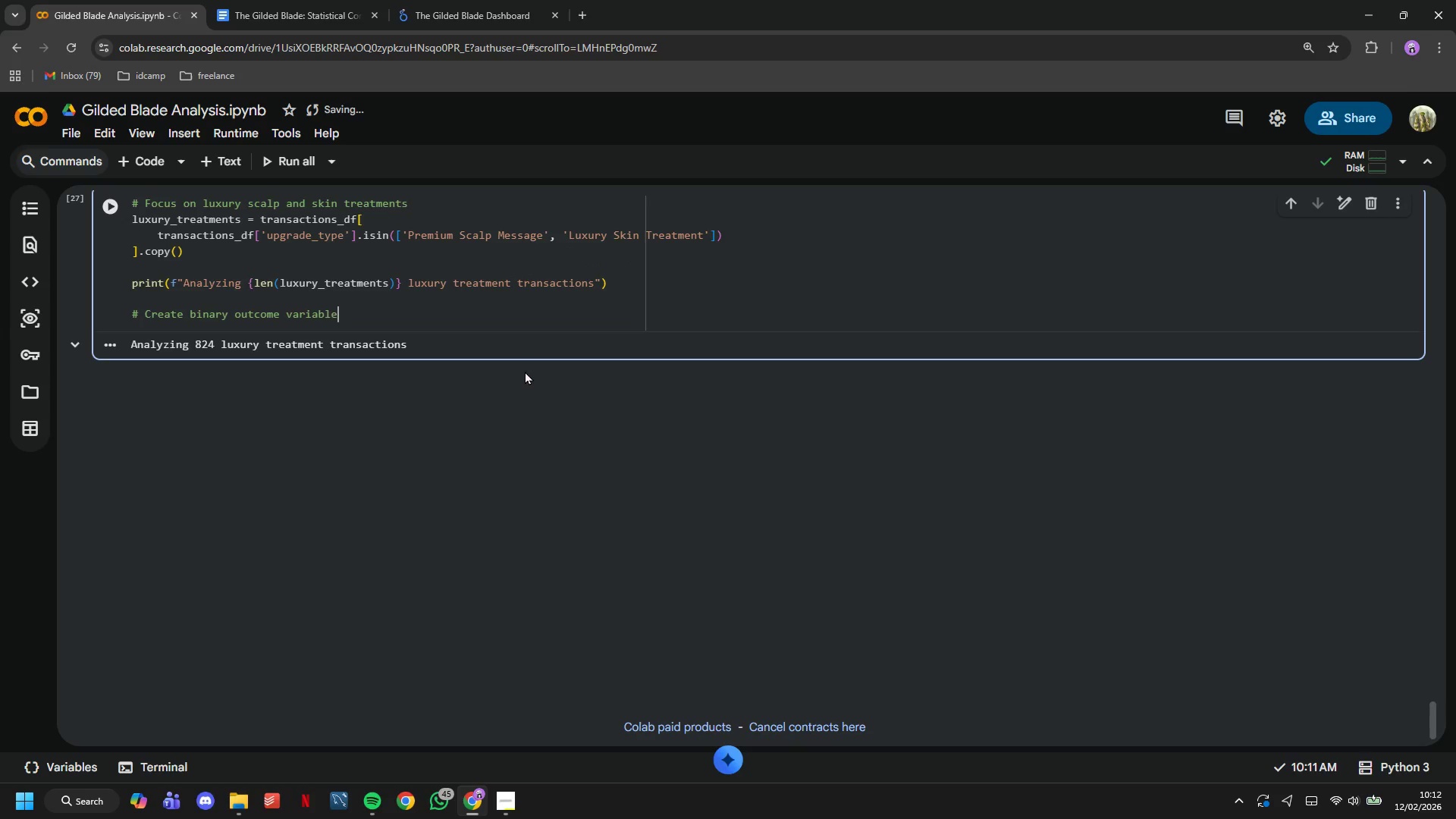 
key(Enter)
 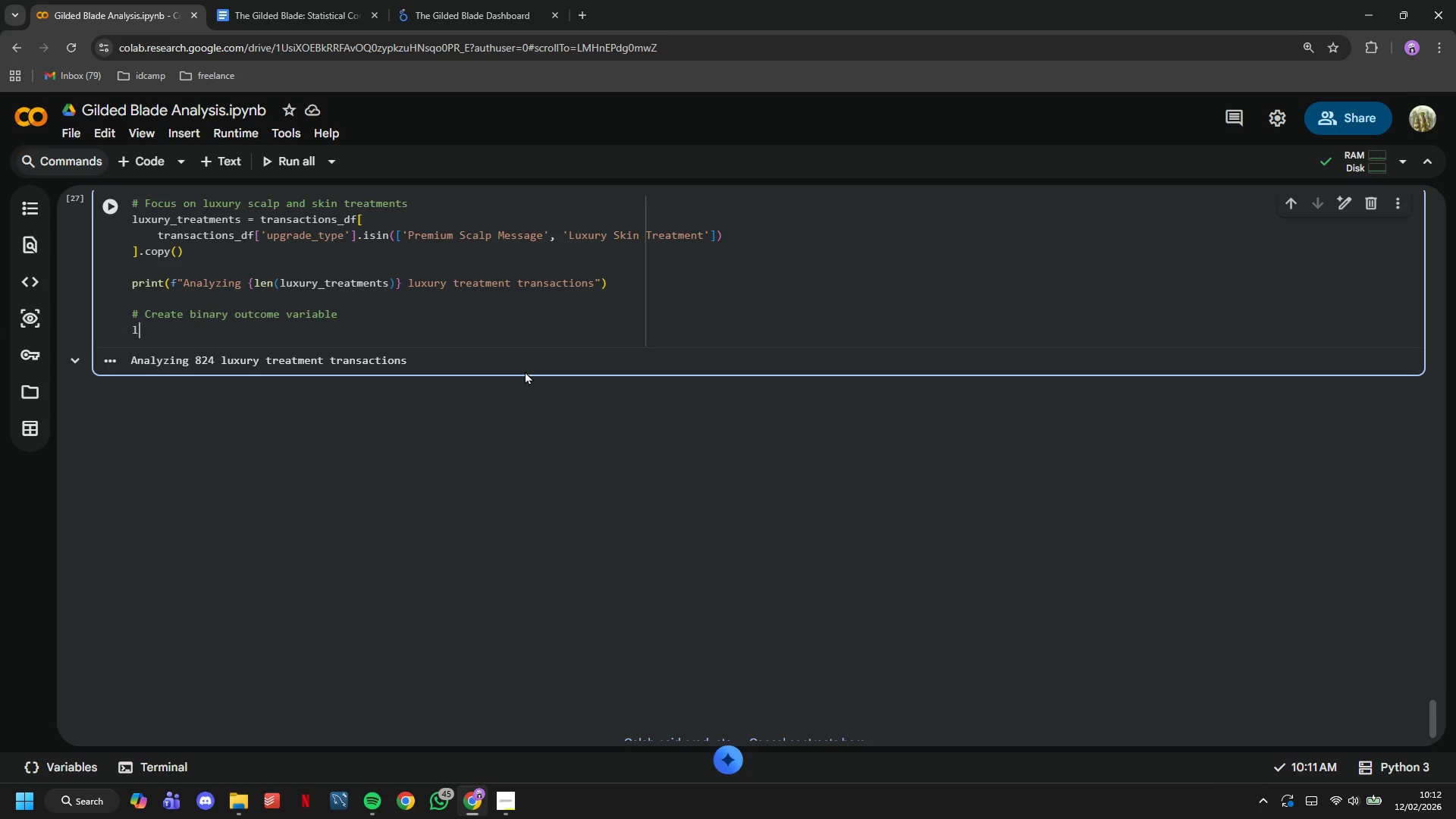 
type(luxury_treatmens)
key(Backspace)
type(ts = )
key(Backspace)
key(Backspace)
key(Backspace)
type(['luxury_treatment)
 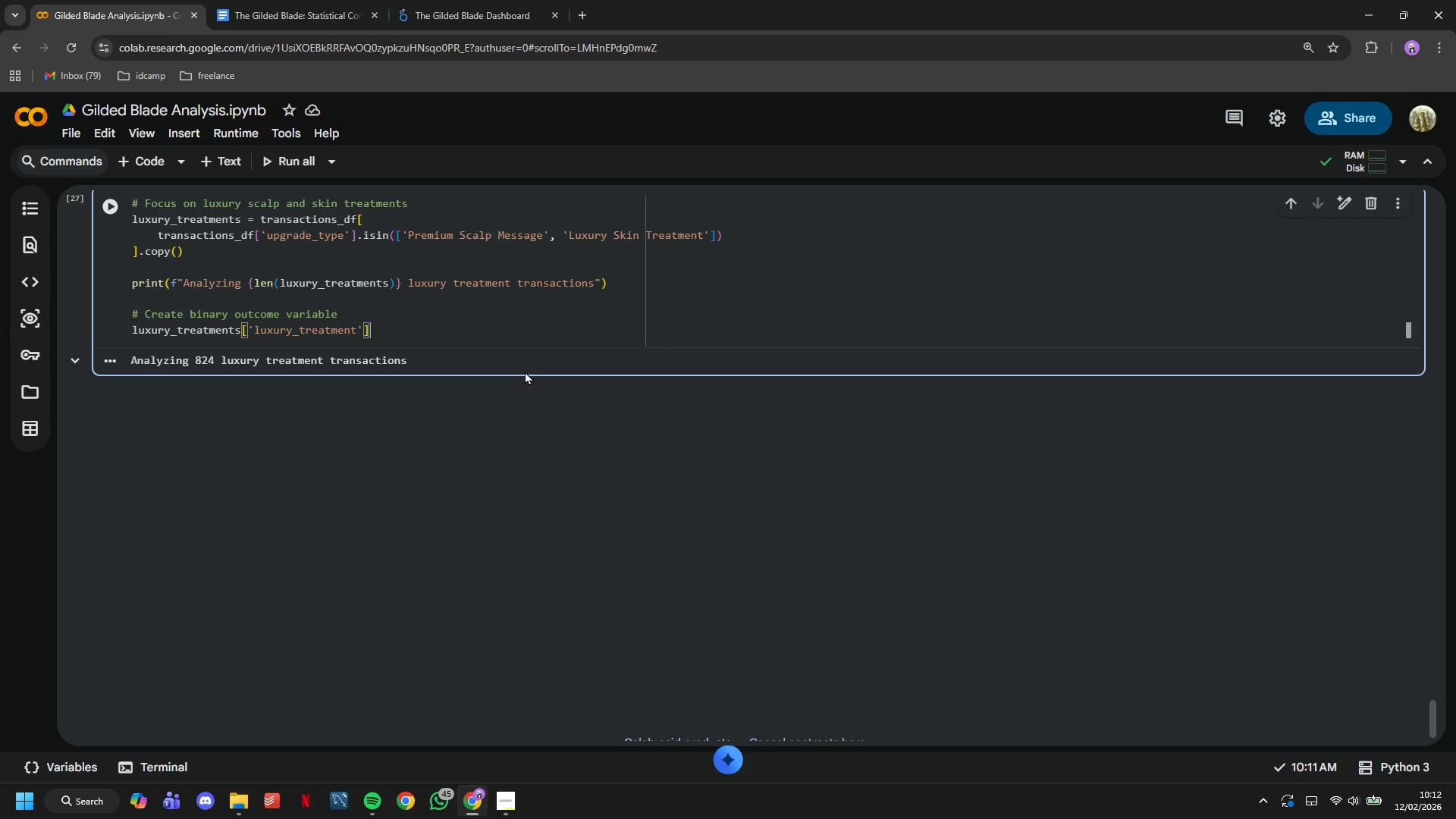 
 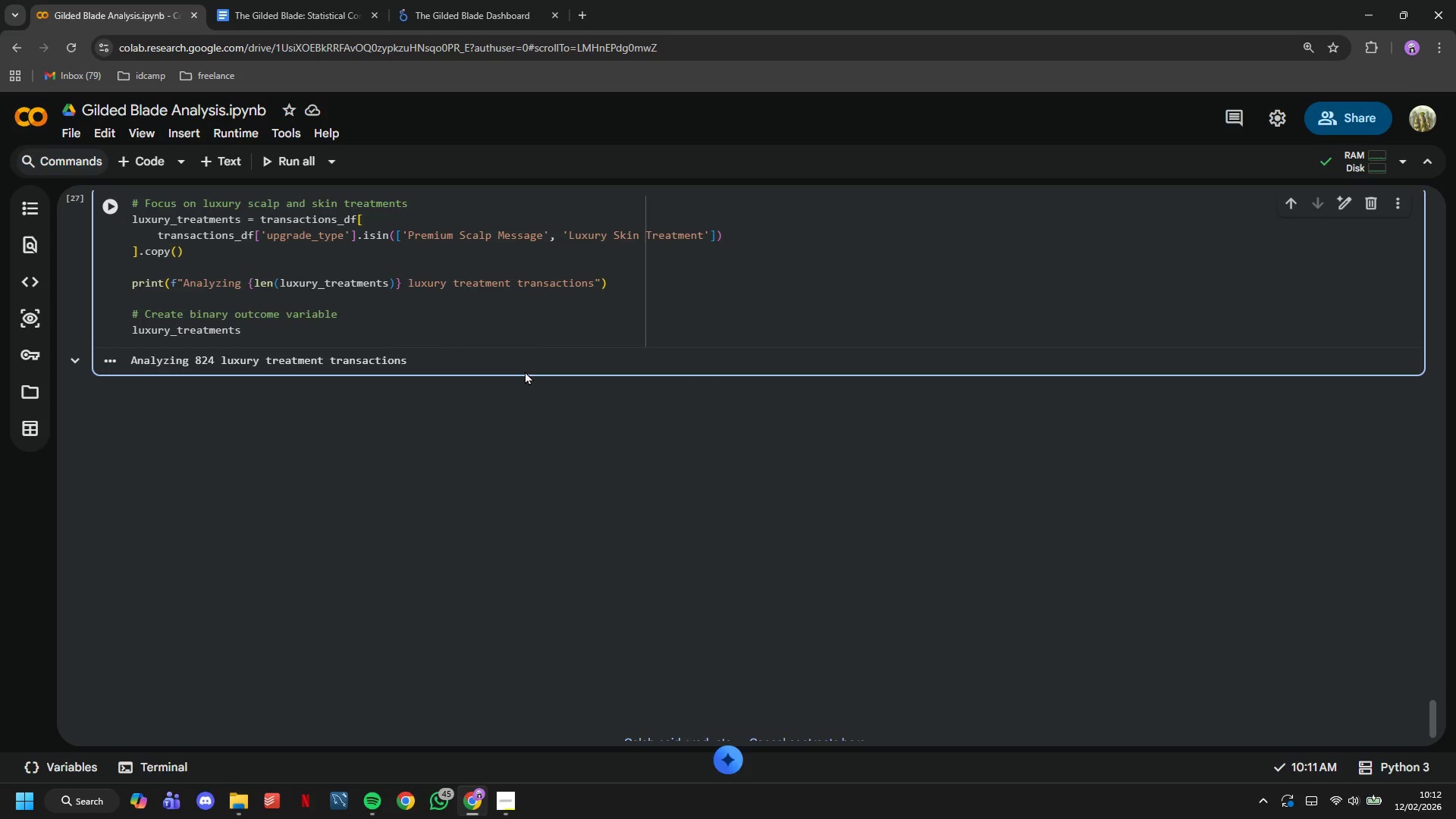 
key(ArrowRight)
 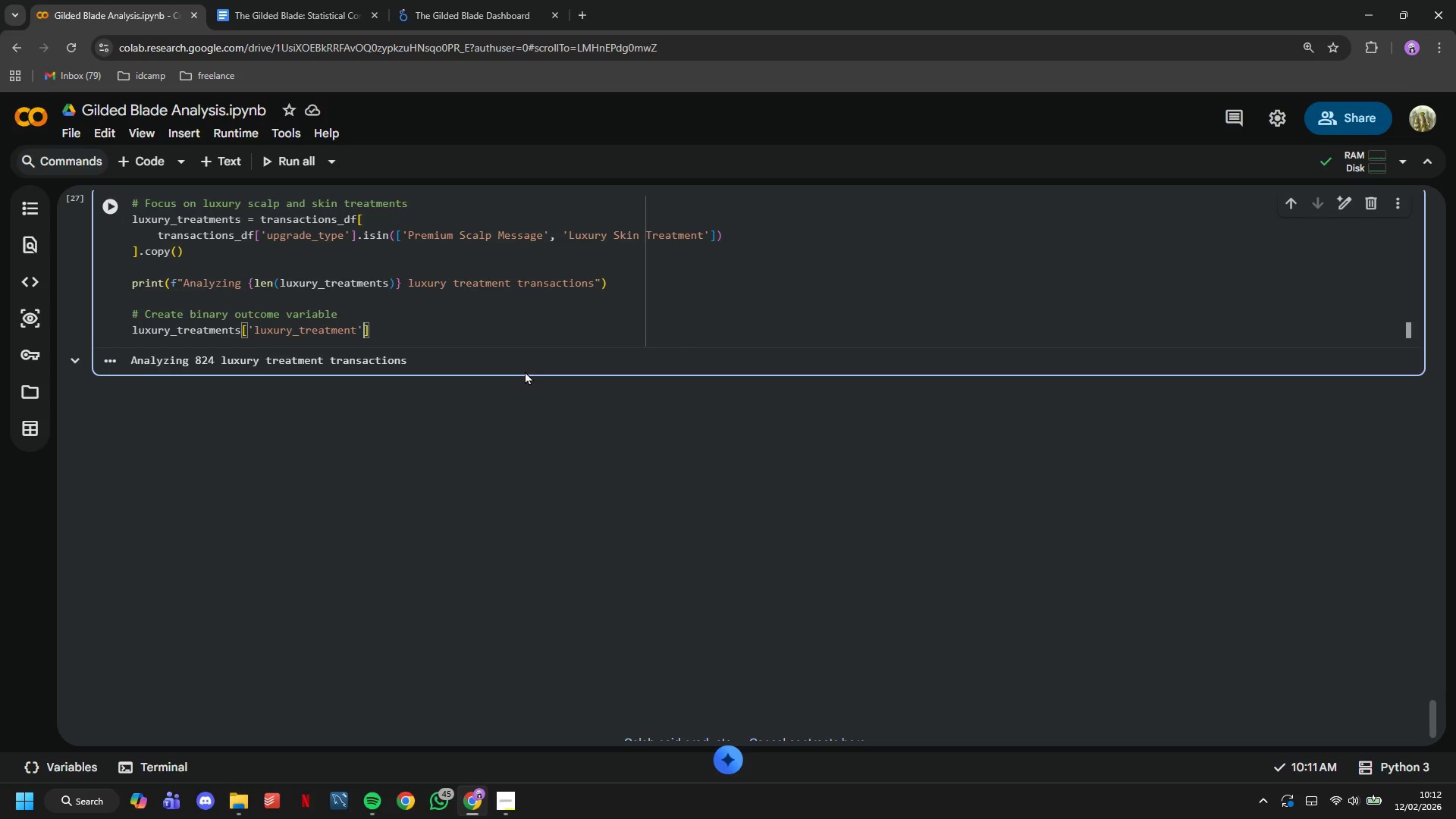 
key(ArrowRight)
 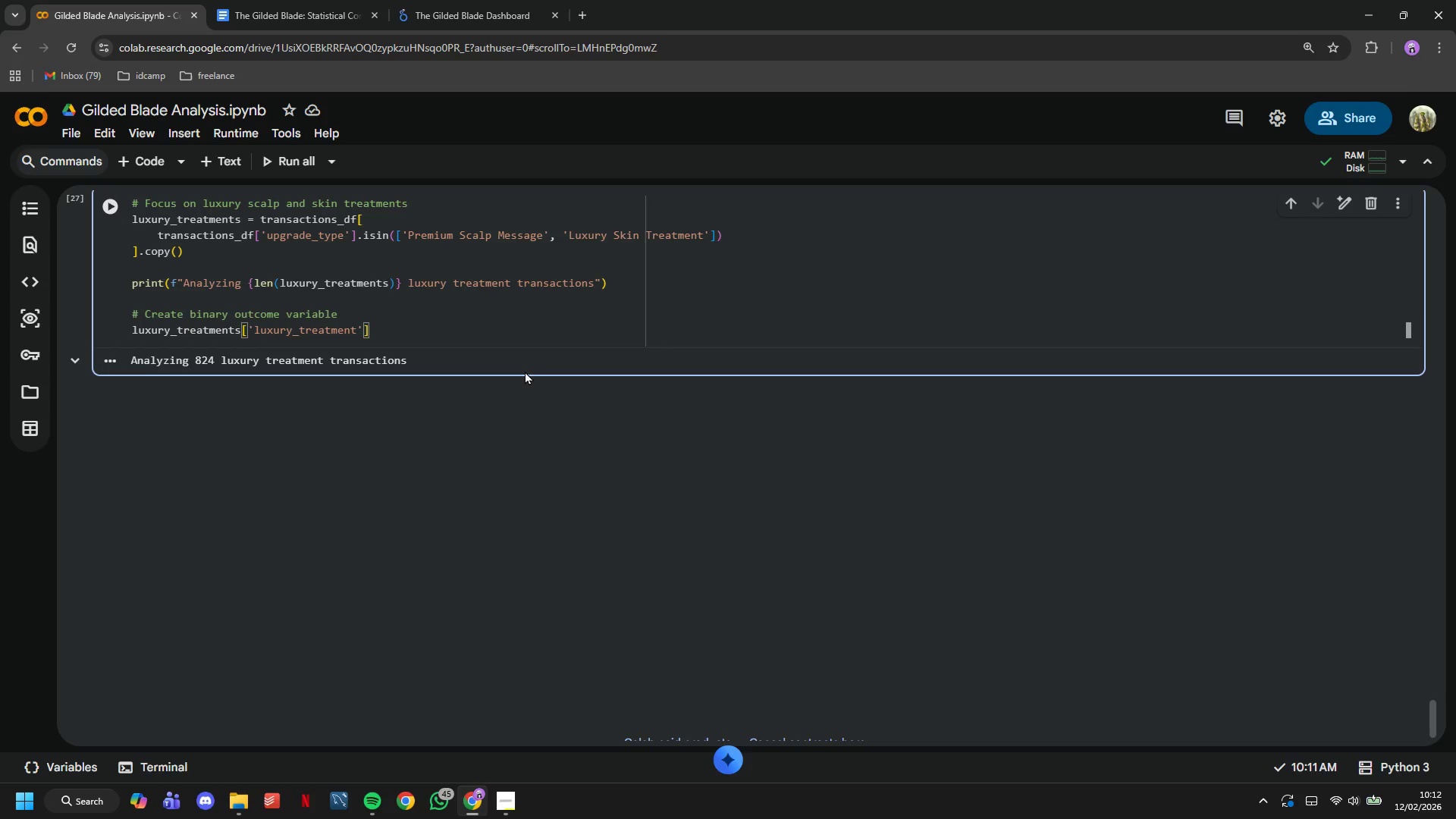 
key(Space)
 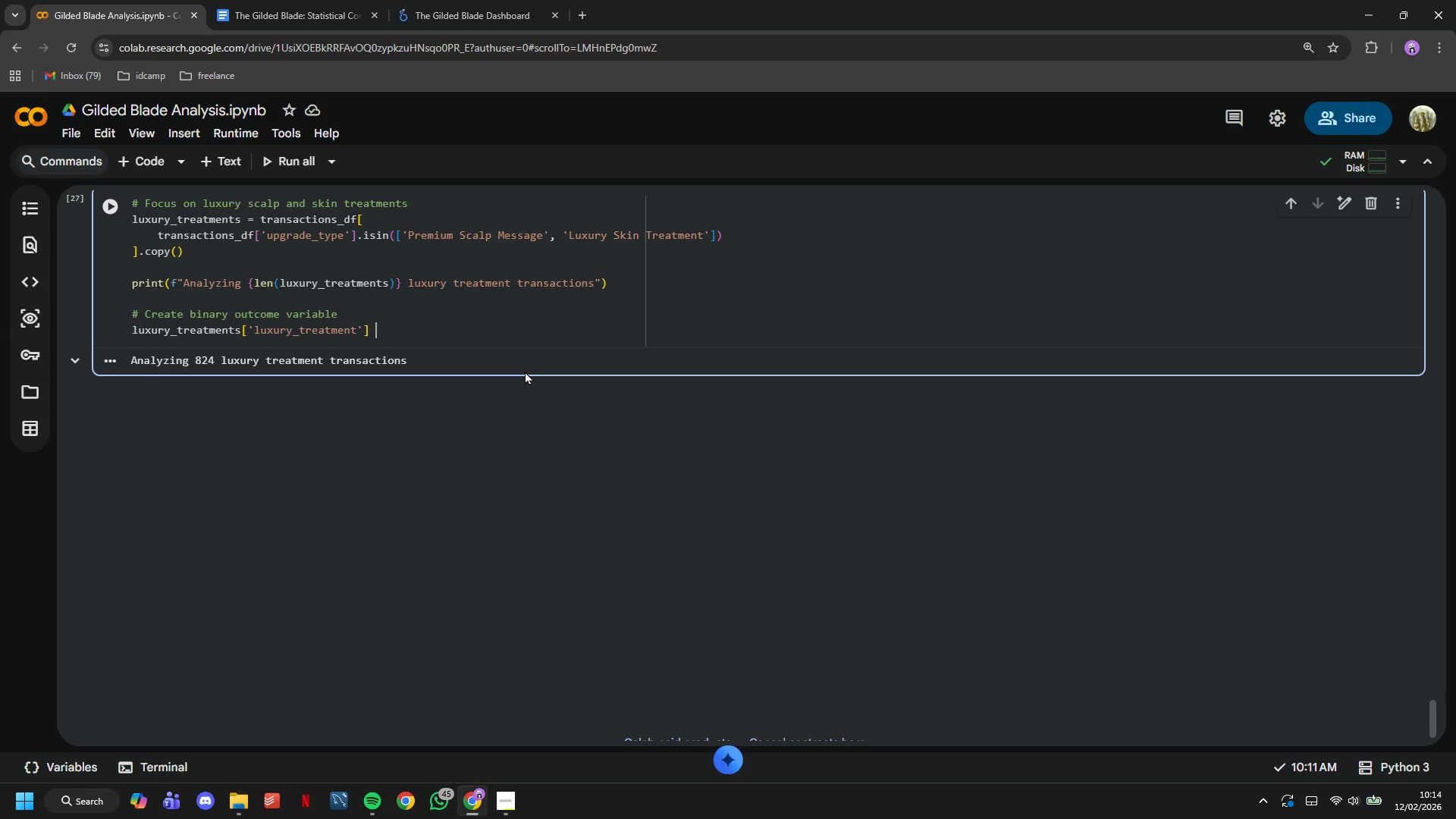 
wait(96.0)
 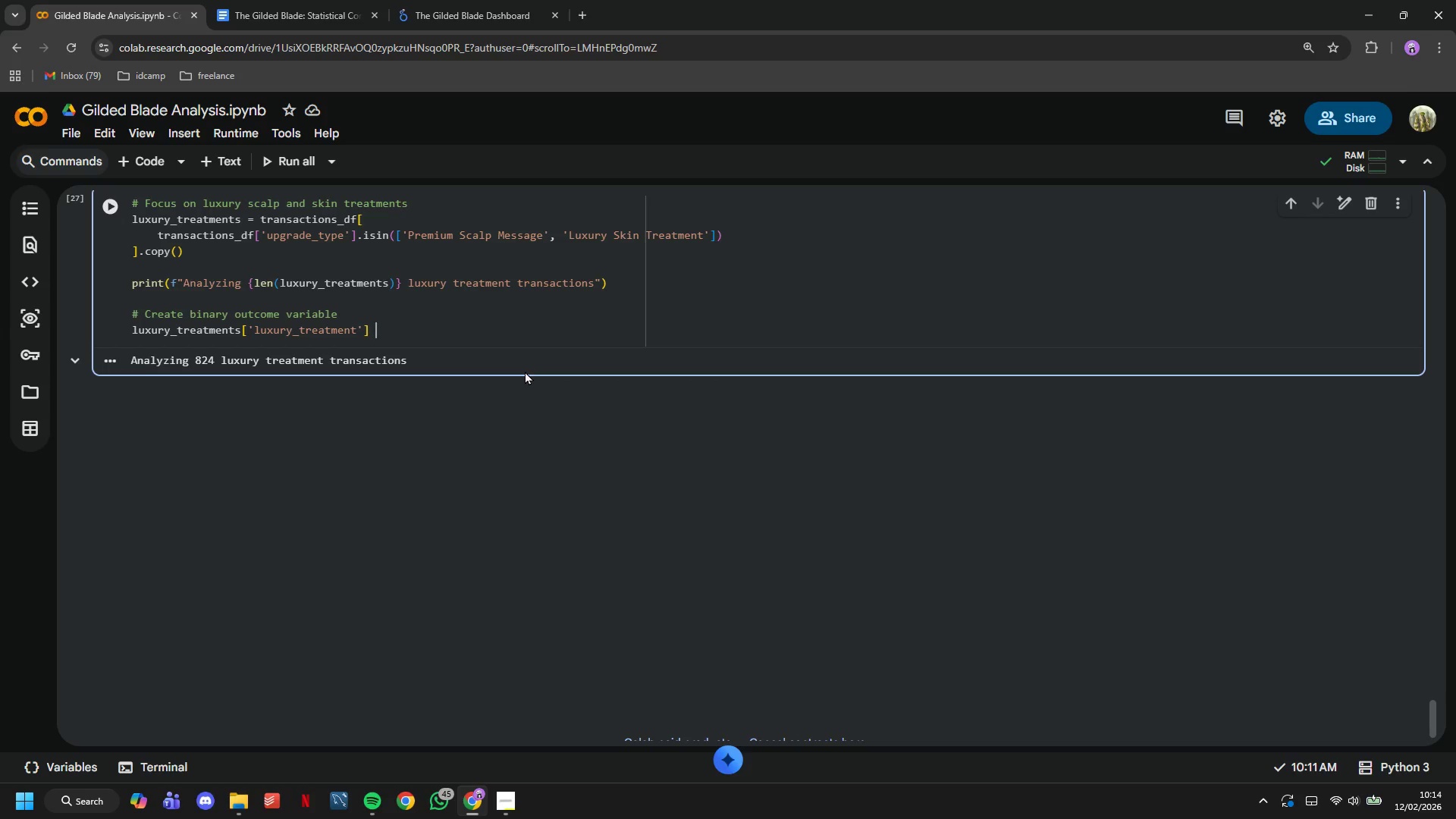 
key(Equal)
 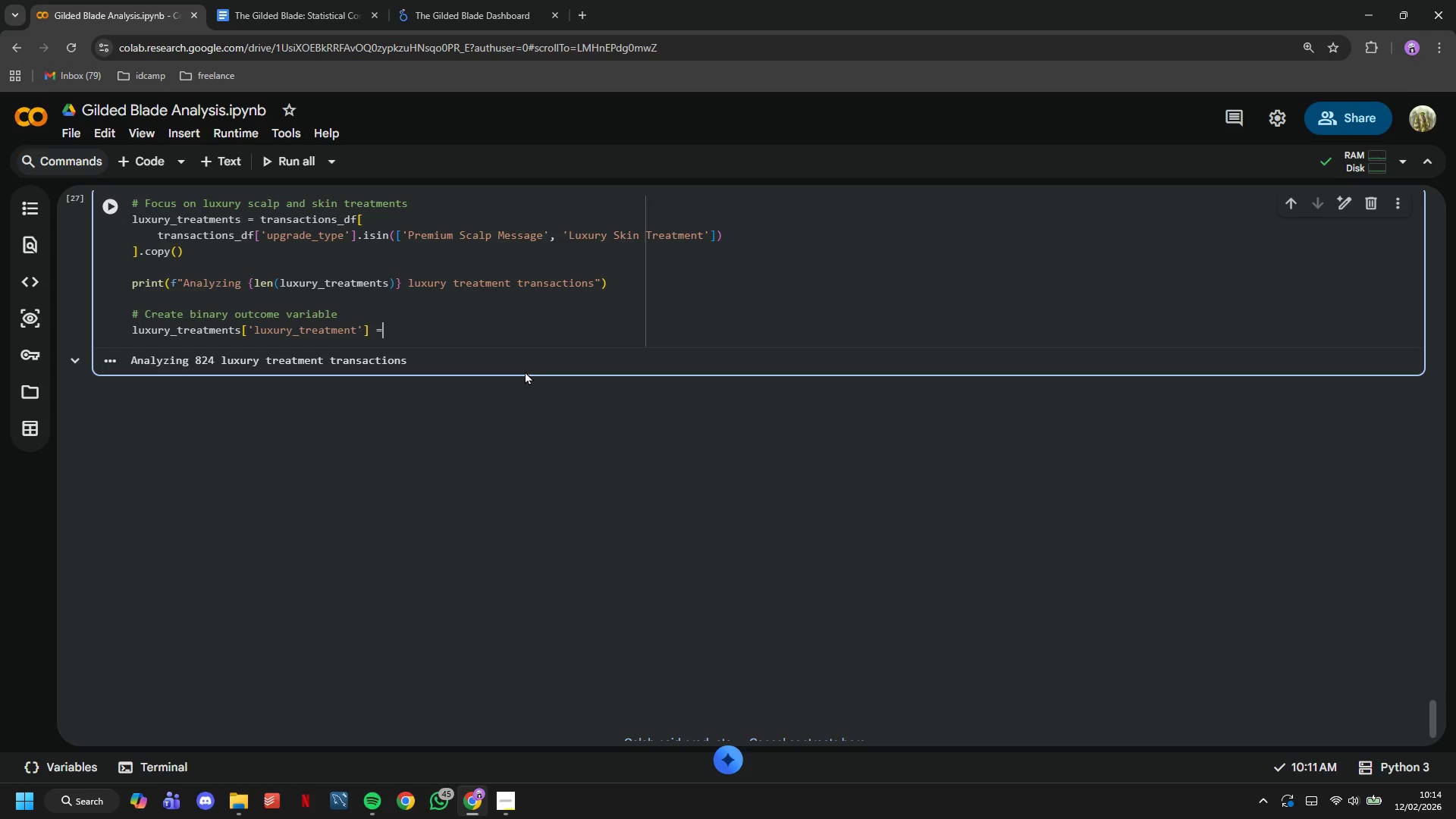 
key(Space)
 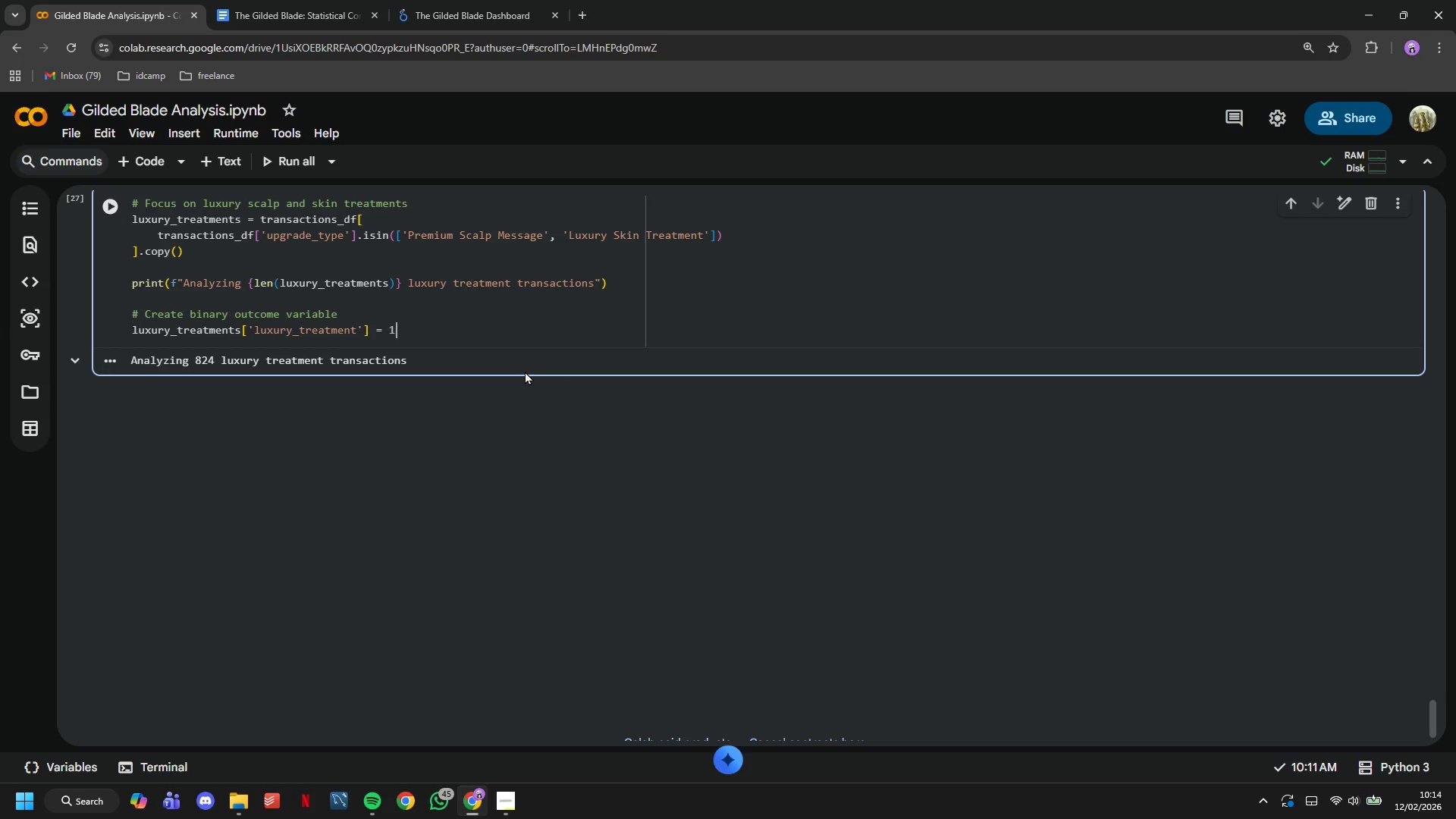 
key(1)
 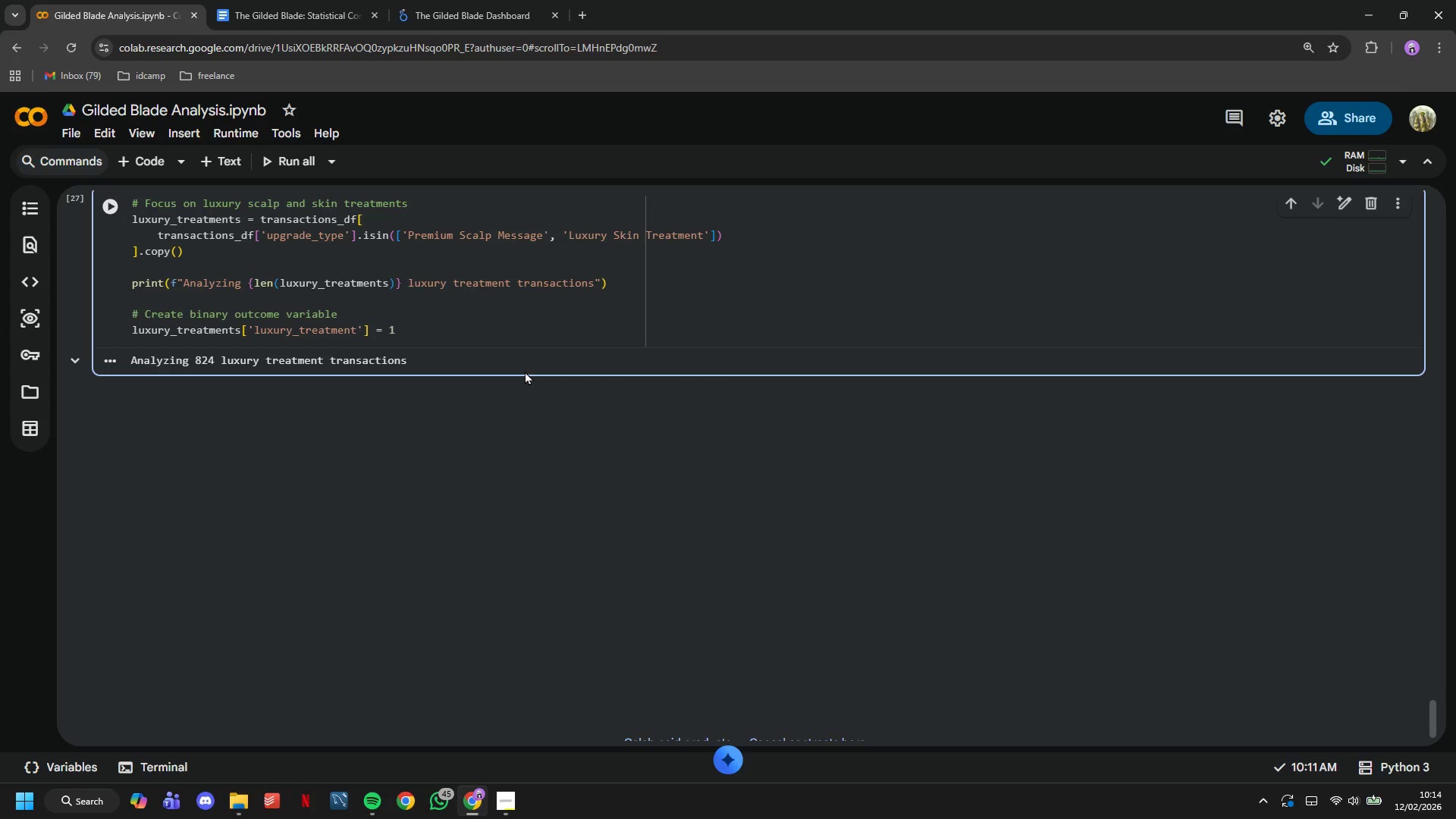 
key(Enter)
 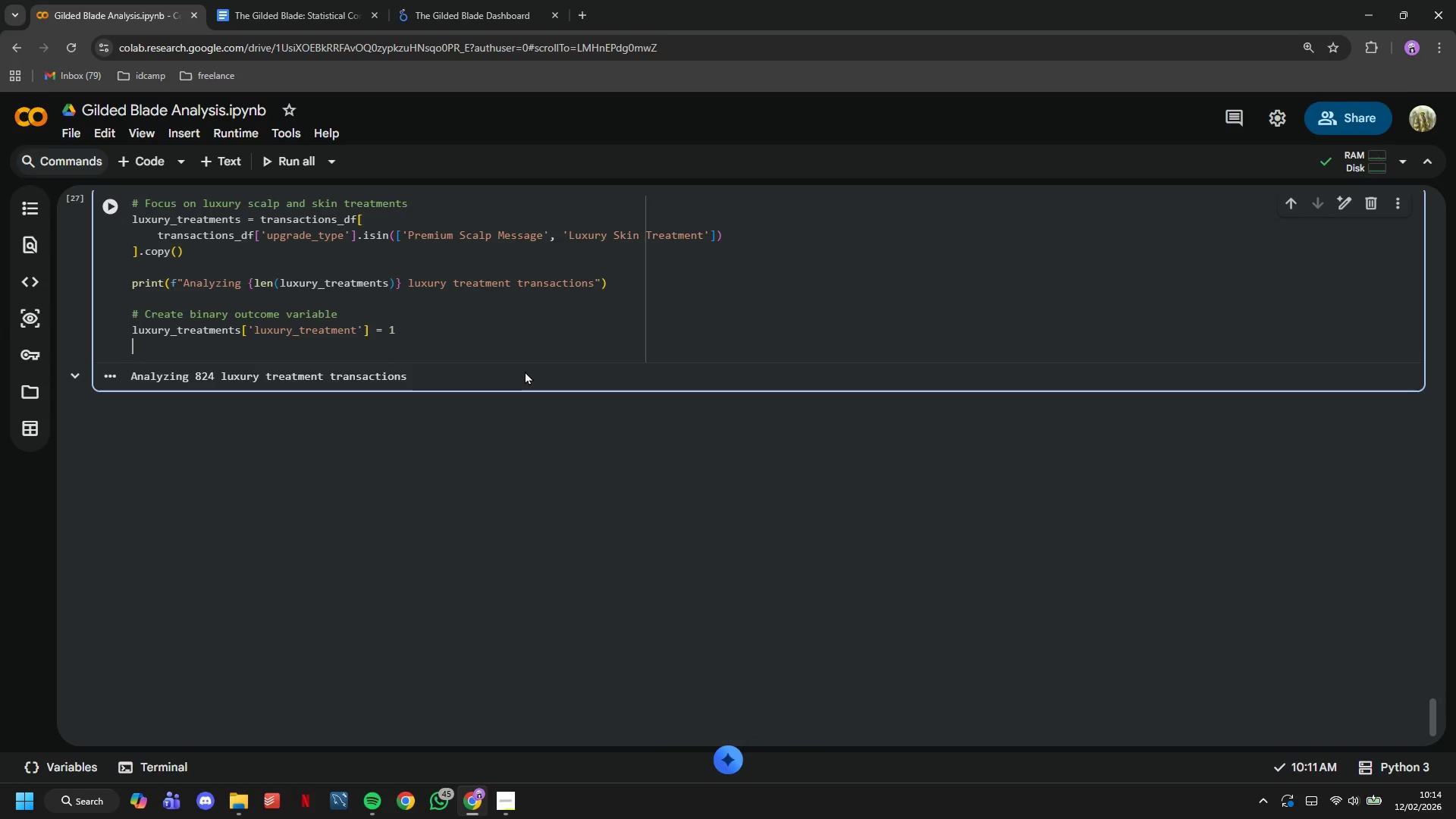 
type(transactions_df['luxury_treatmenr)
key(Backspace)
 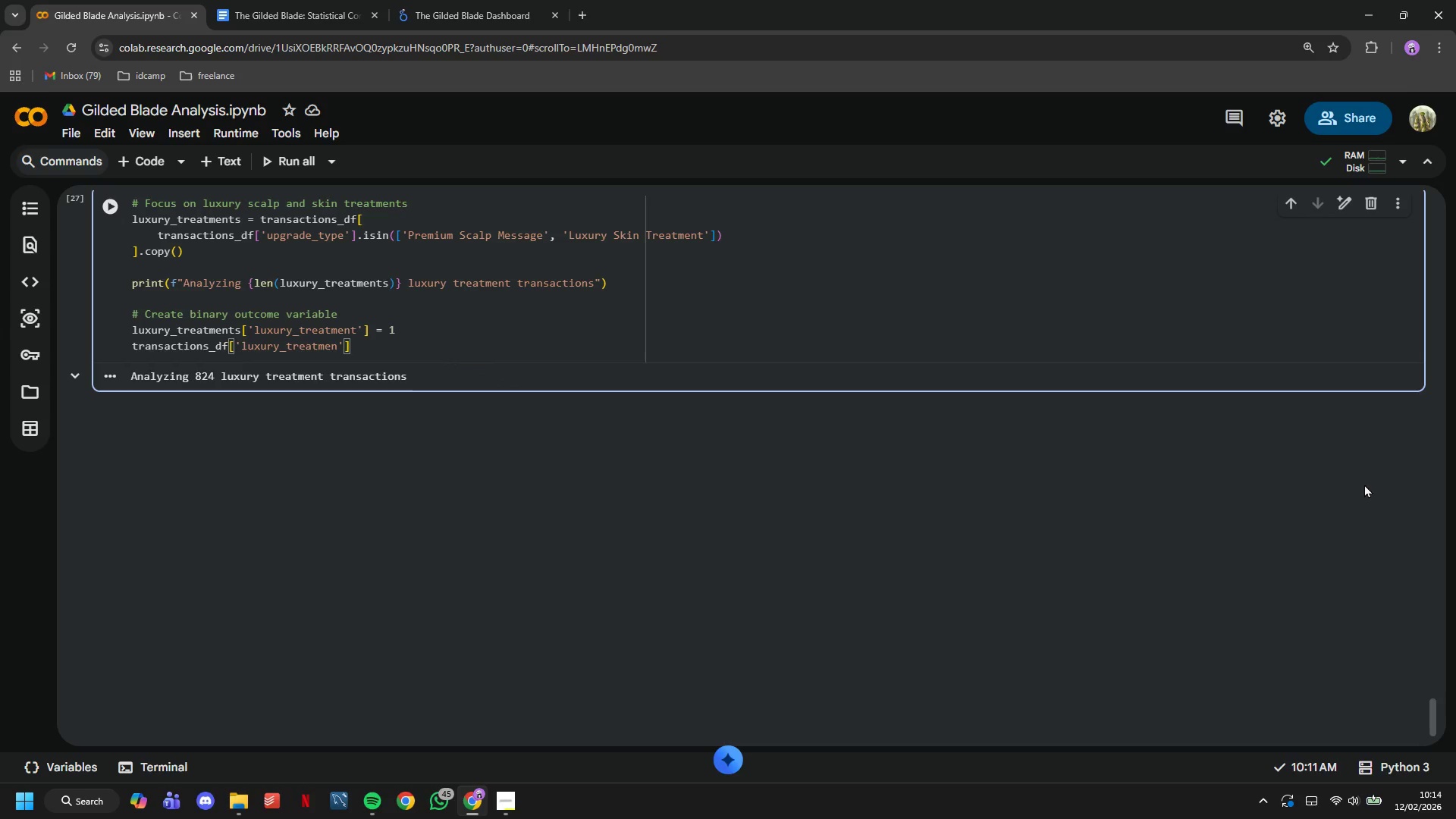 
key(T)
 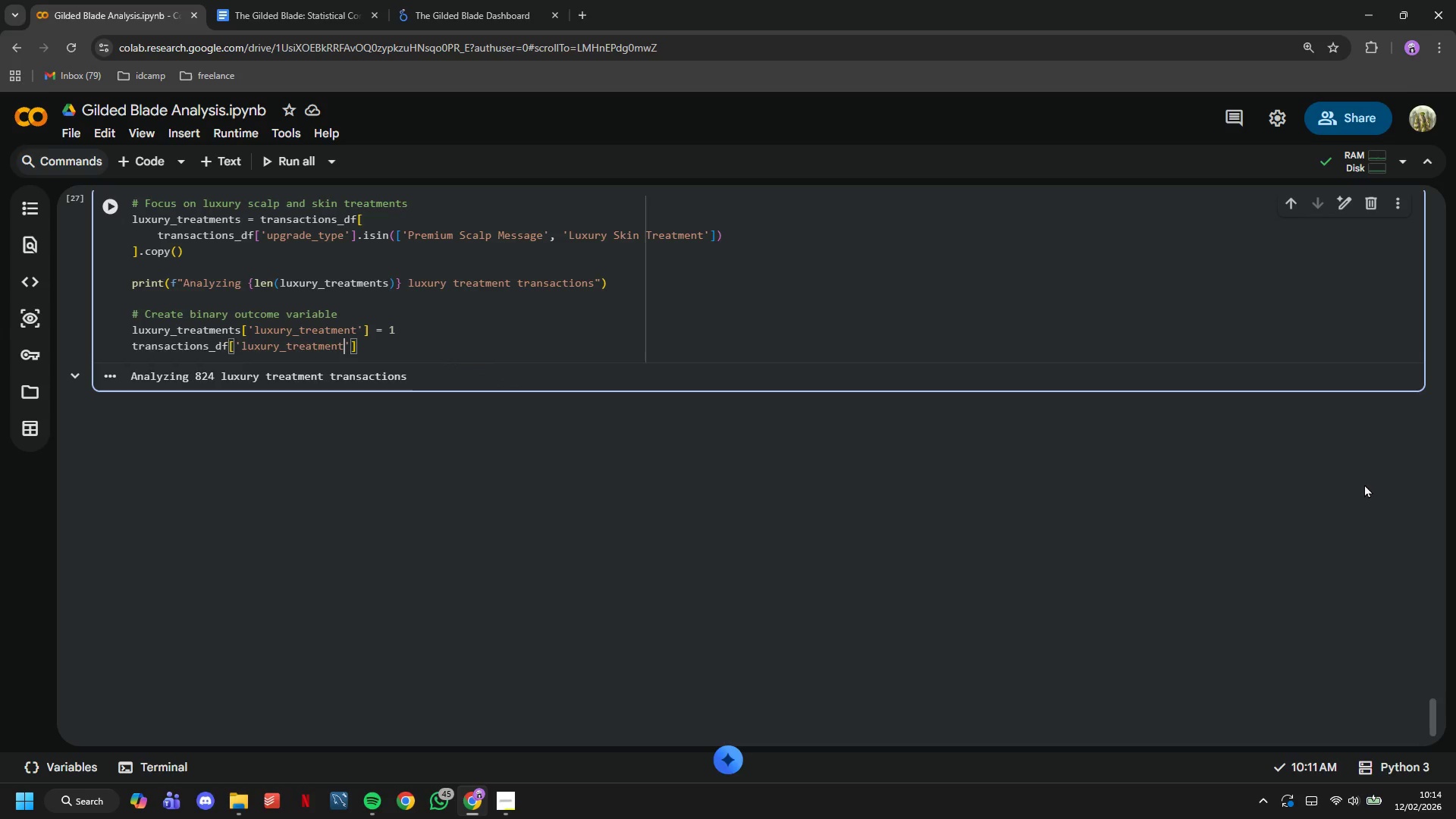 
key(ArrowRight)
 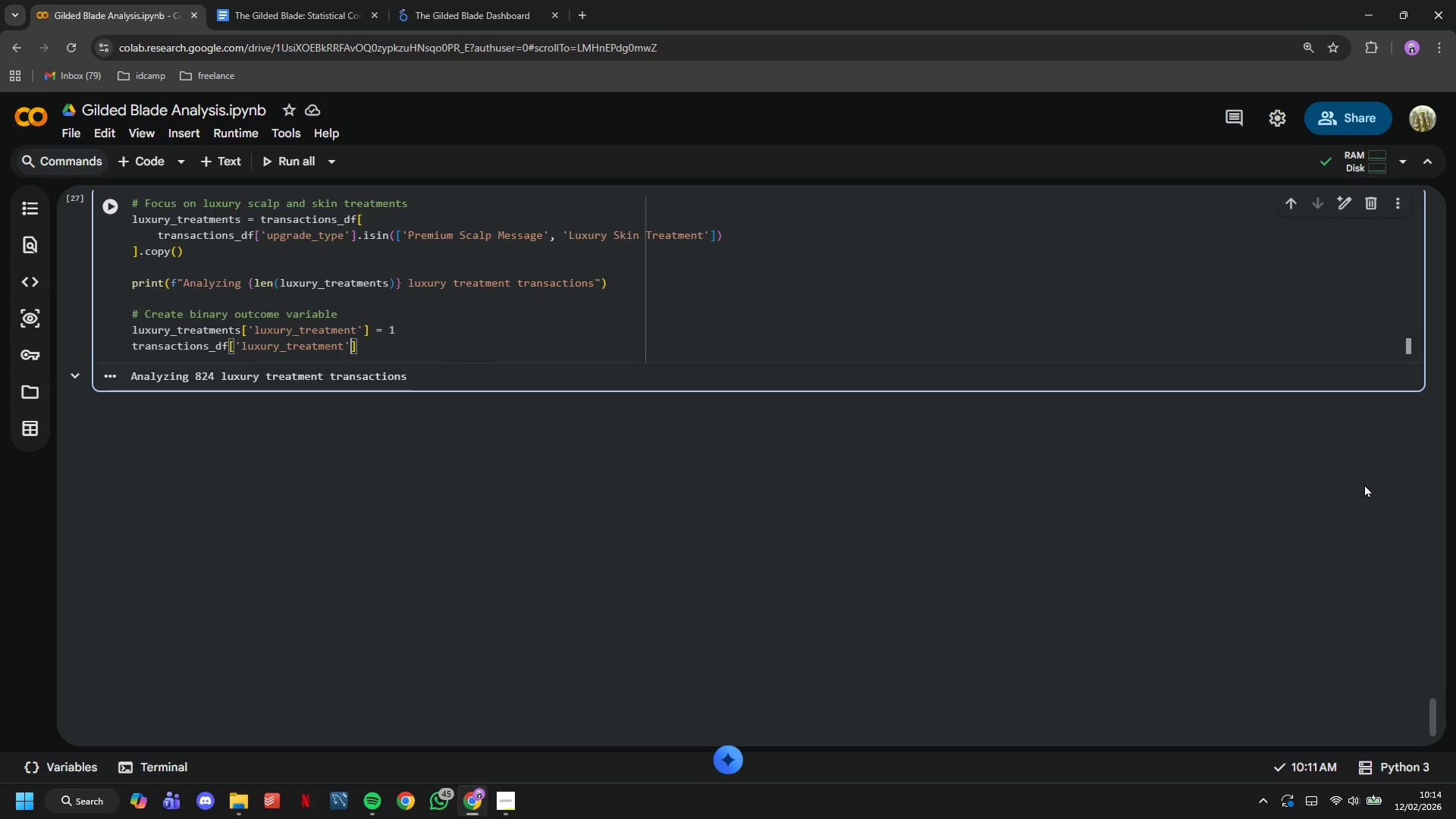 
key(ArrowRight)
 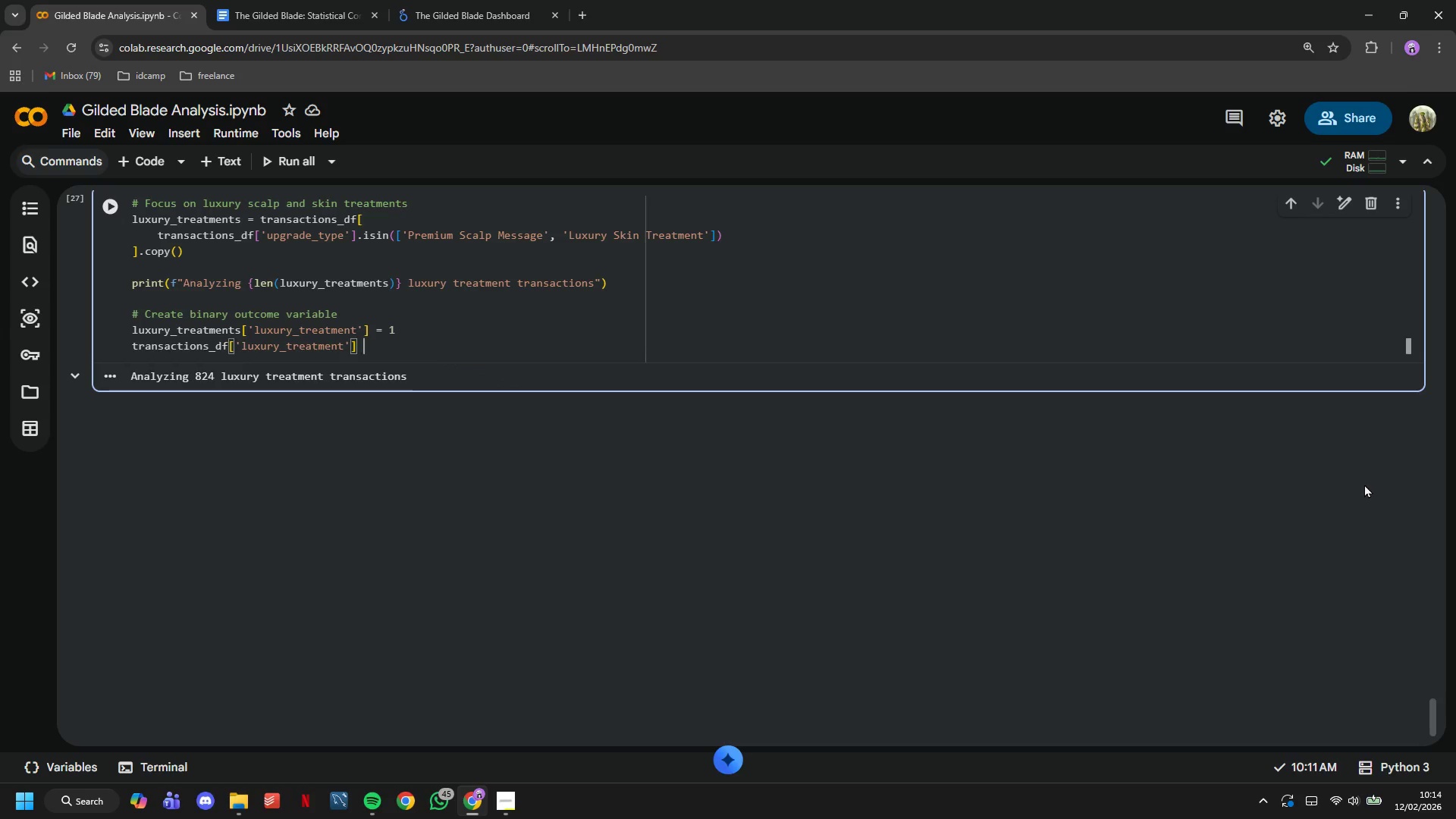 
type( = transactions_df['upgrade_type)
 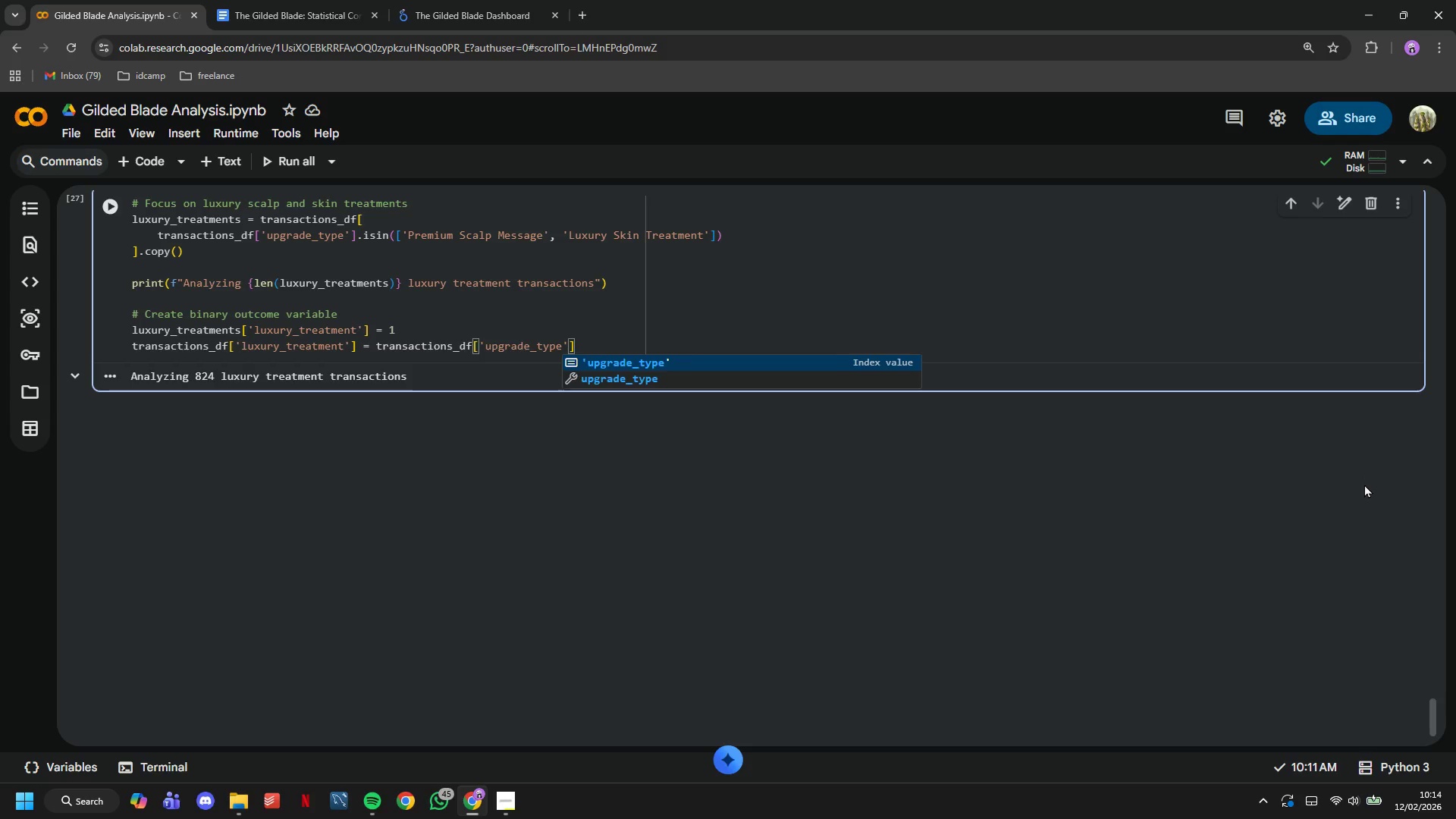 
key(ArrowRight)
 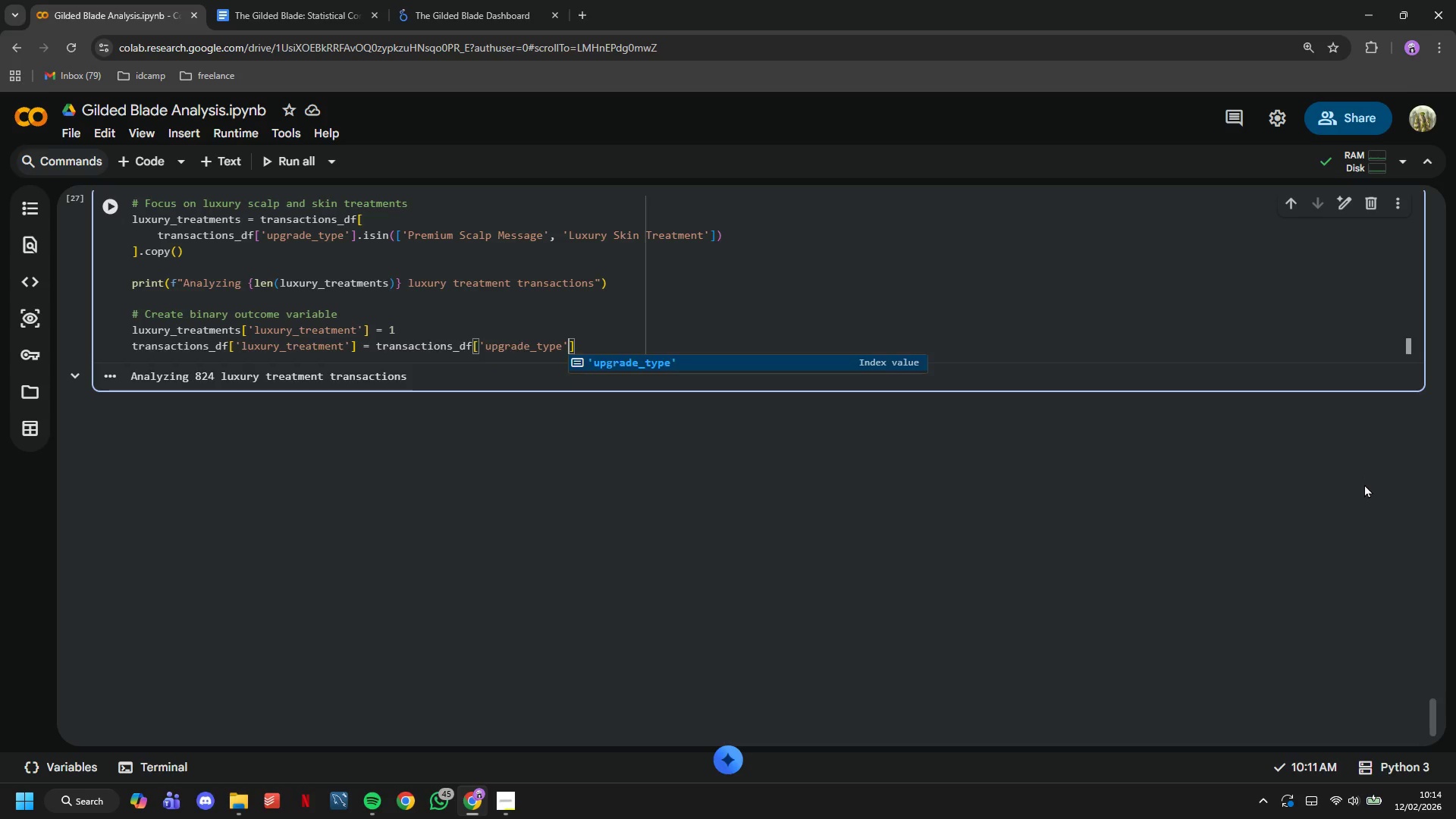 
key(ArrowRight)
 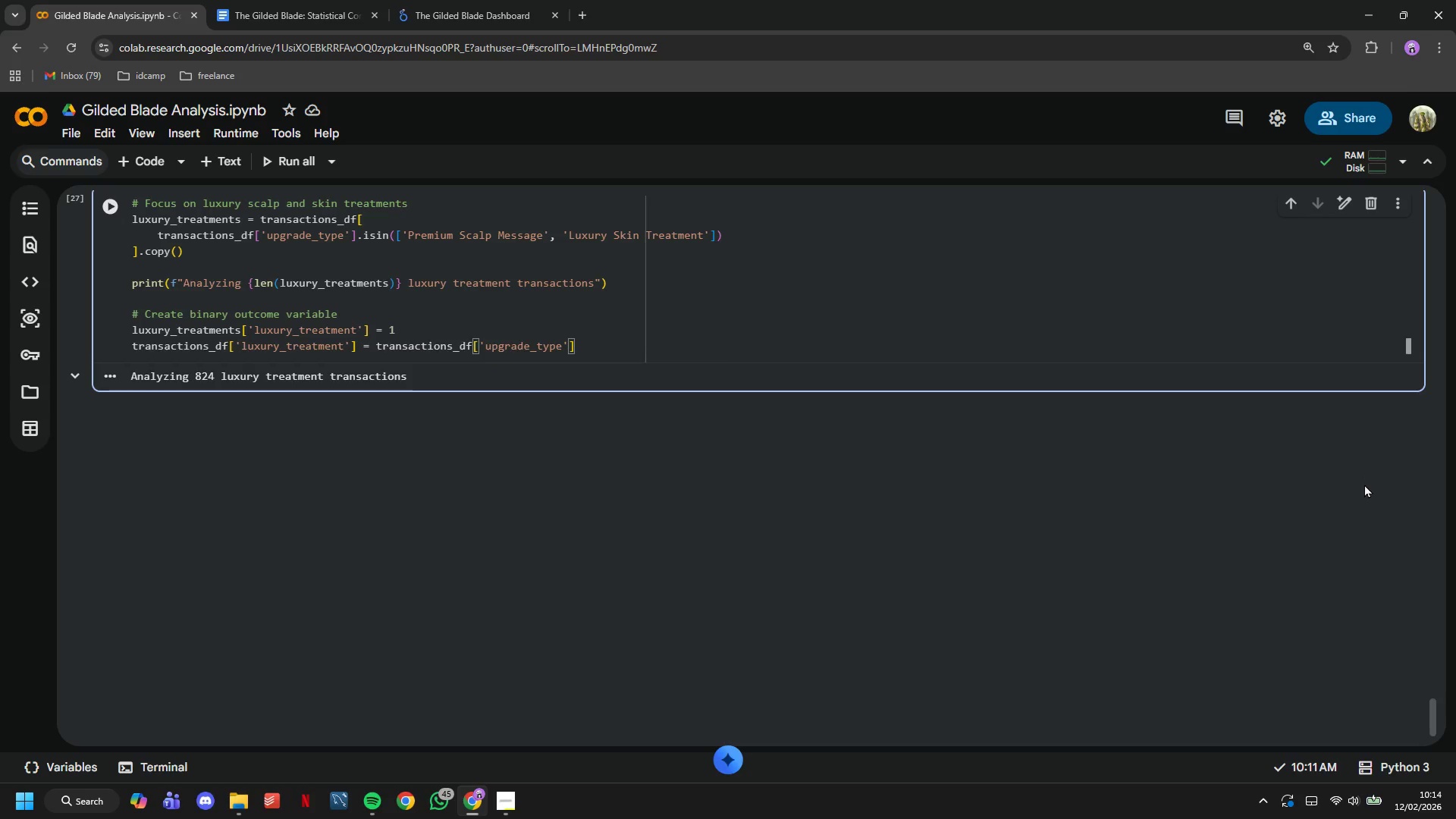 
type(.isin()
 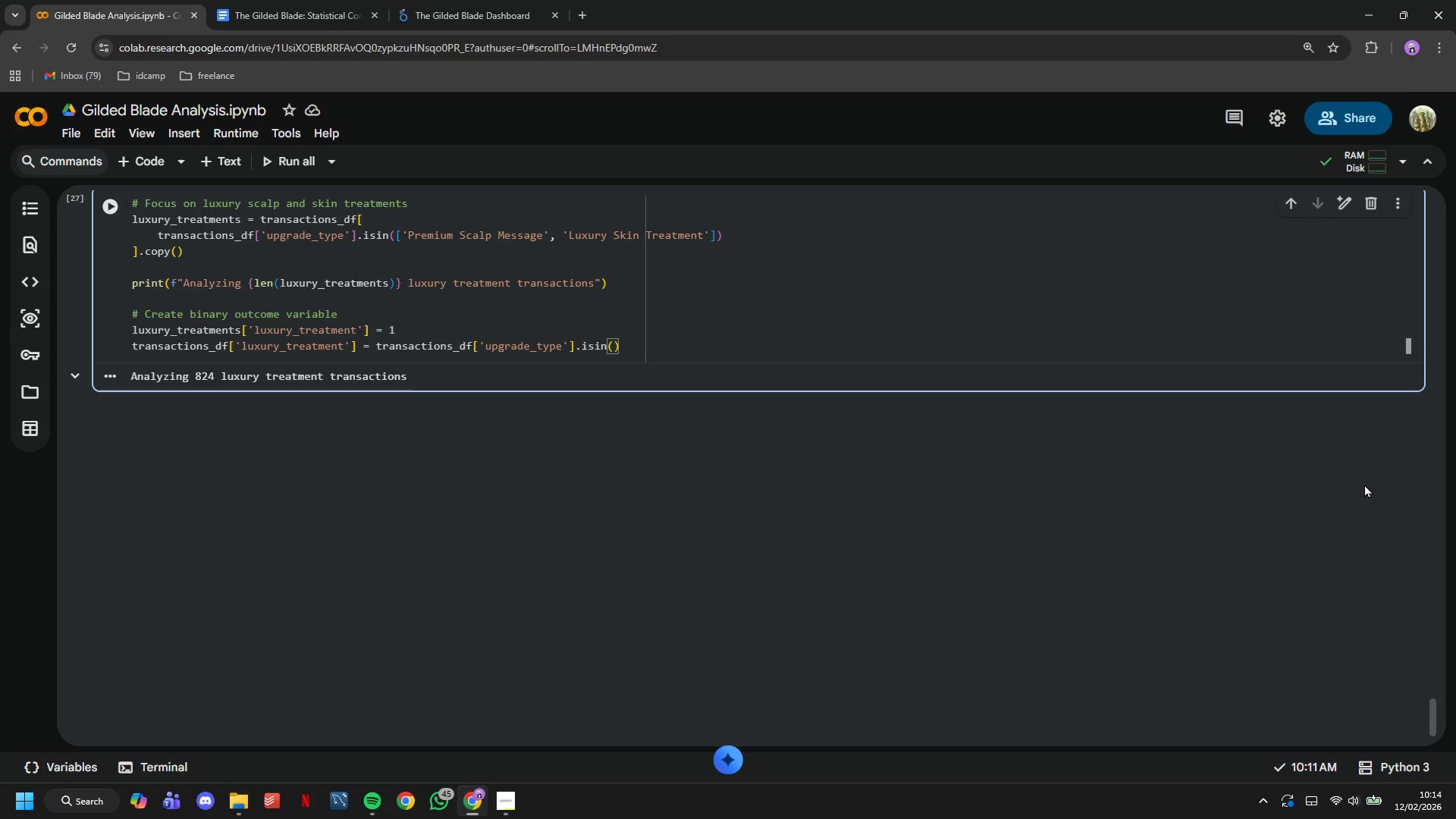 
 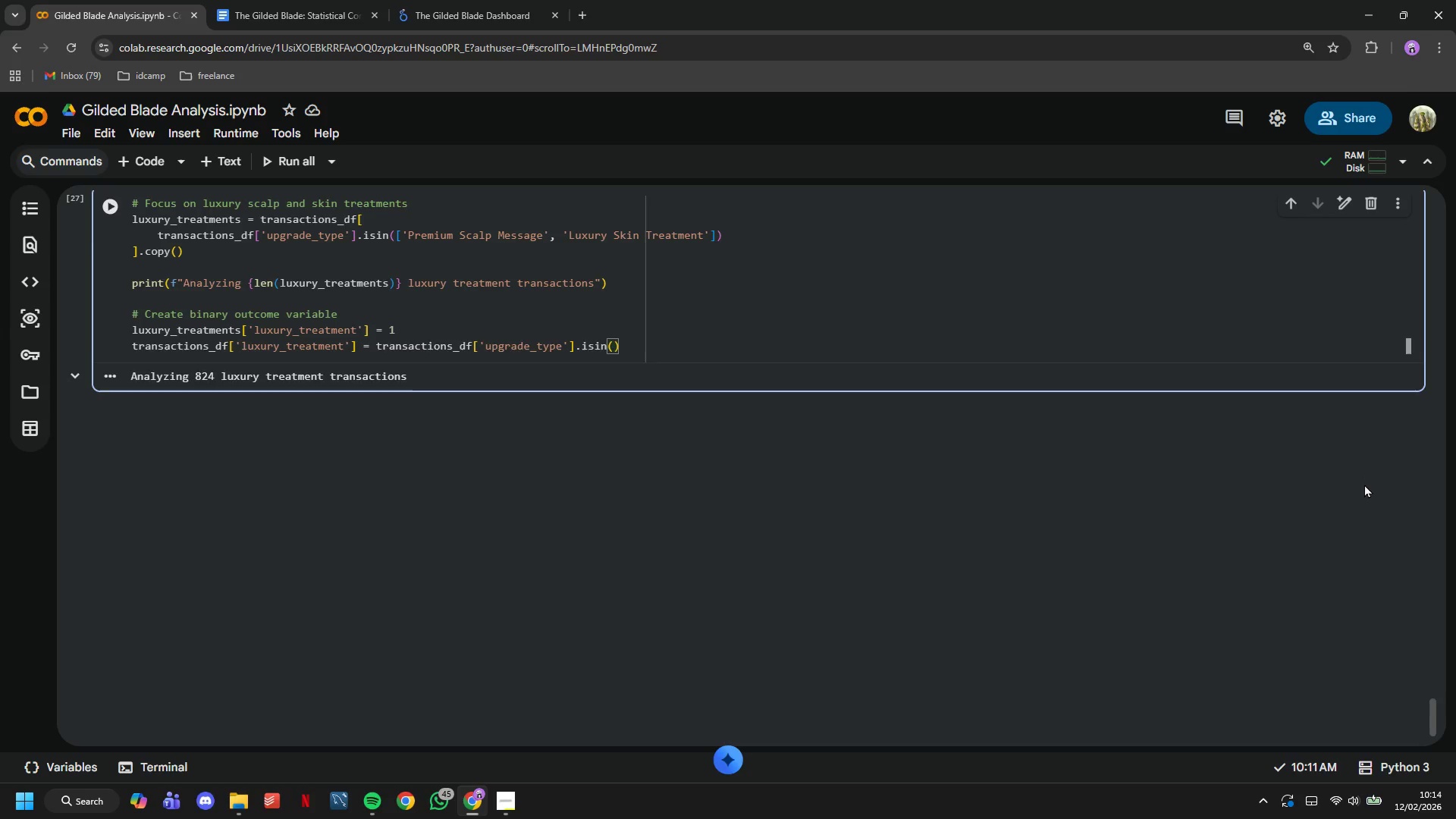 
key(Enter)
 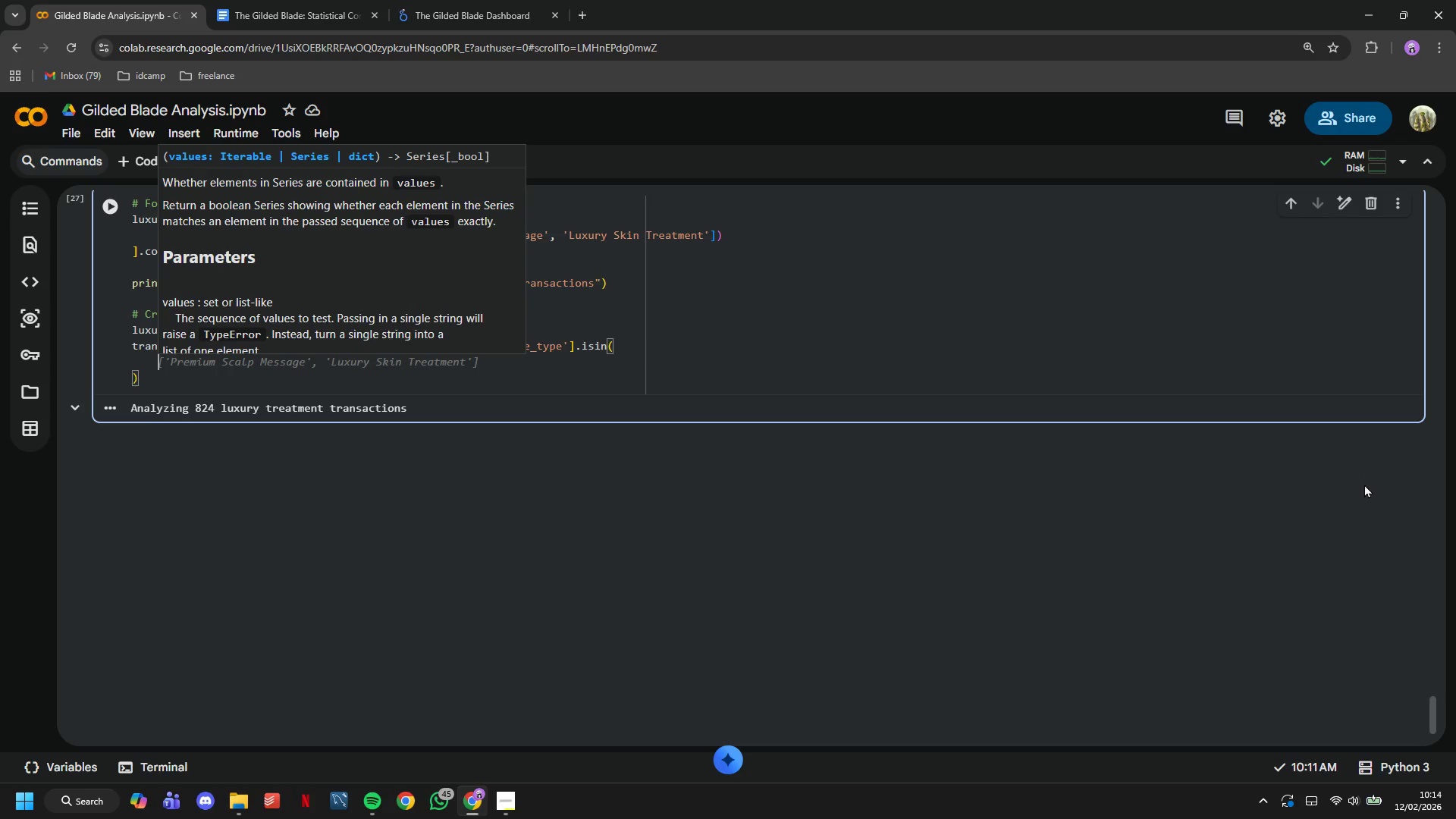 
key(Tab)
 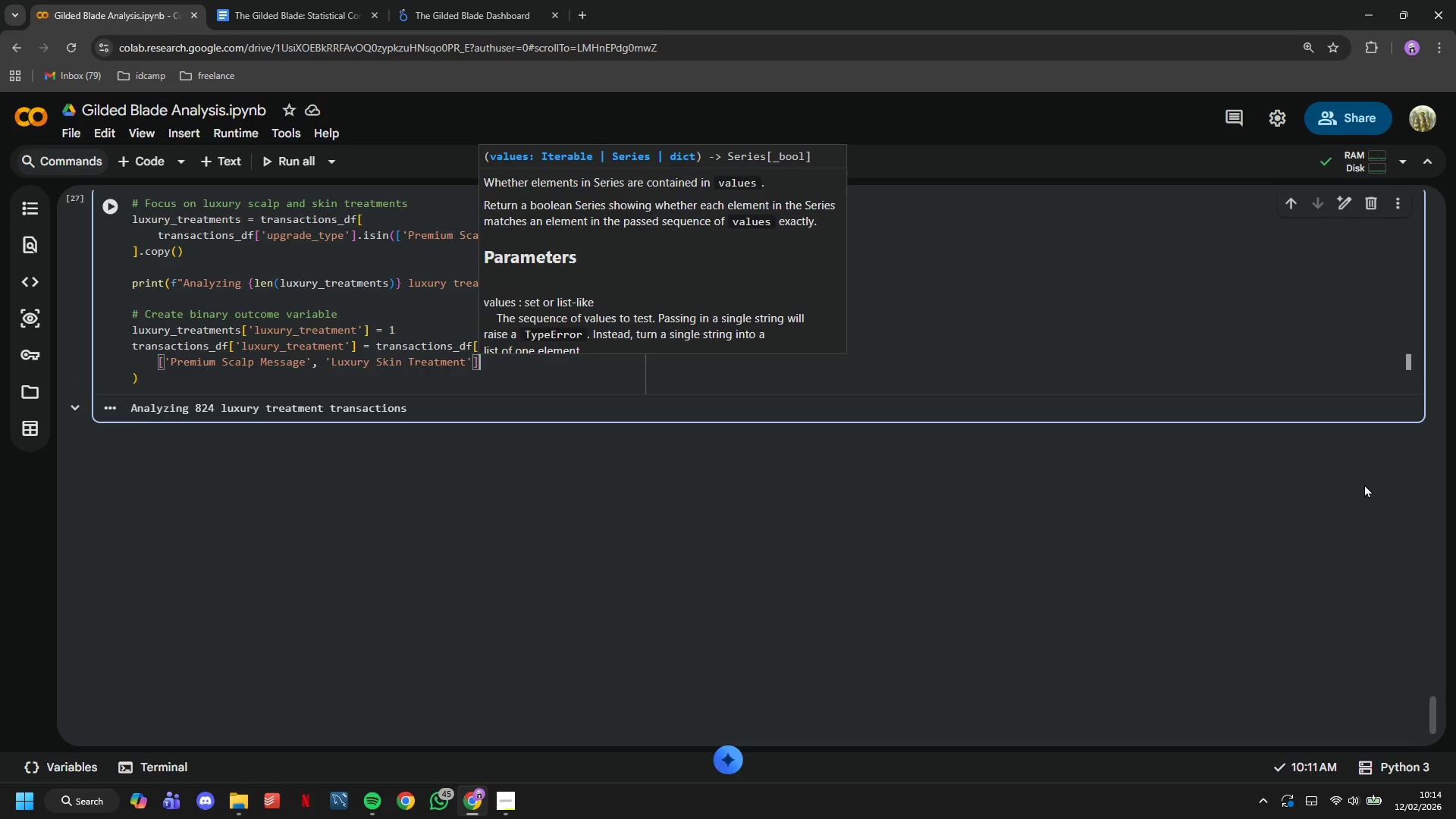 
key(ArrowDown)
 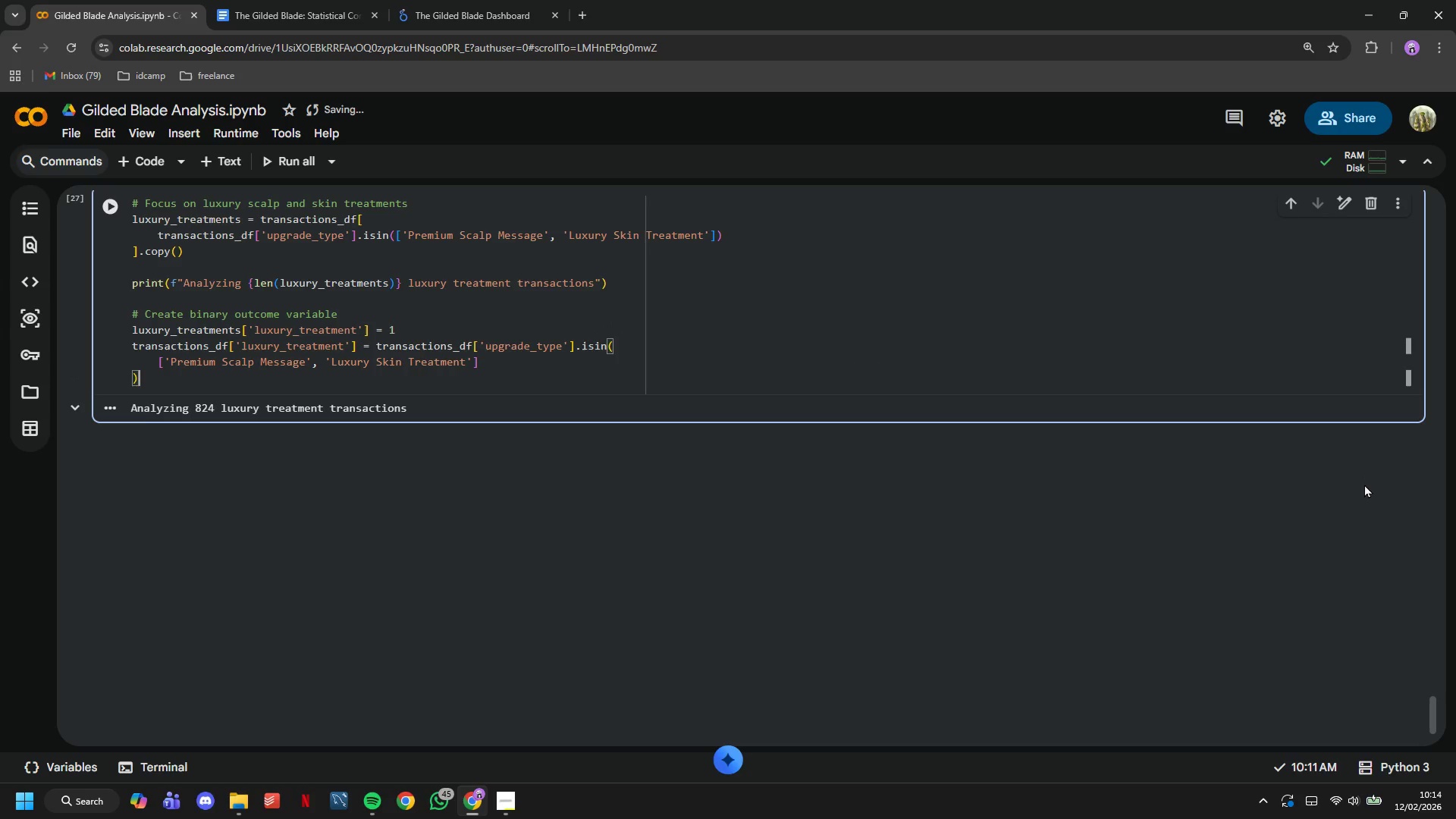 
type(.astype(int)
 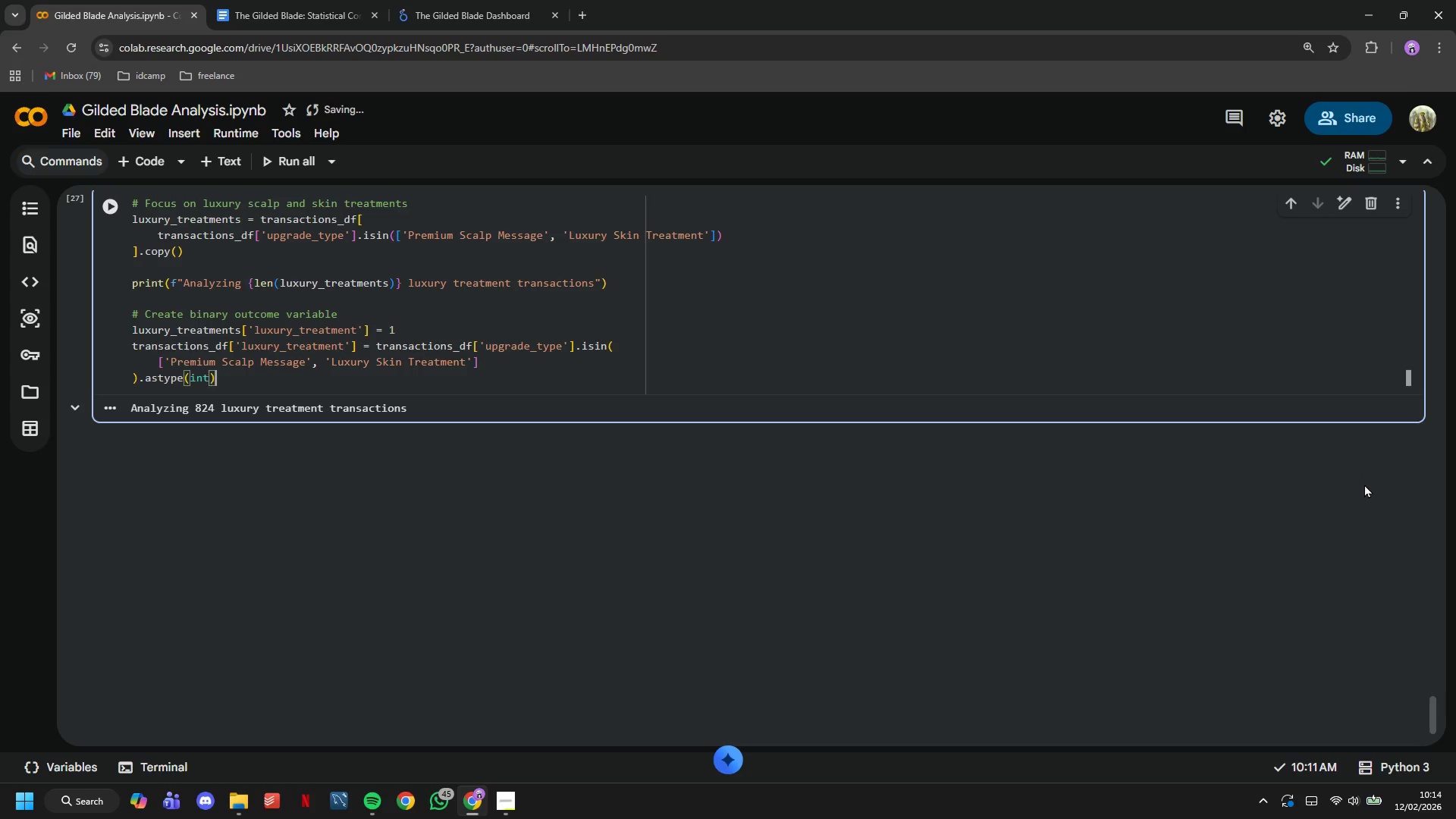 
key(ArrowRight)
 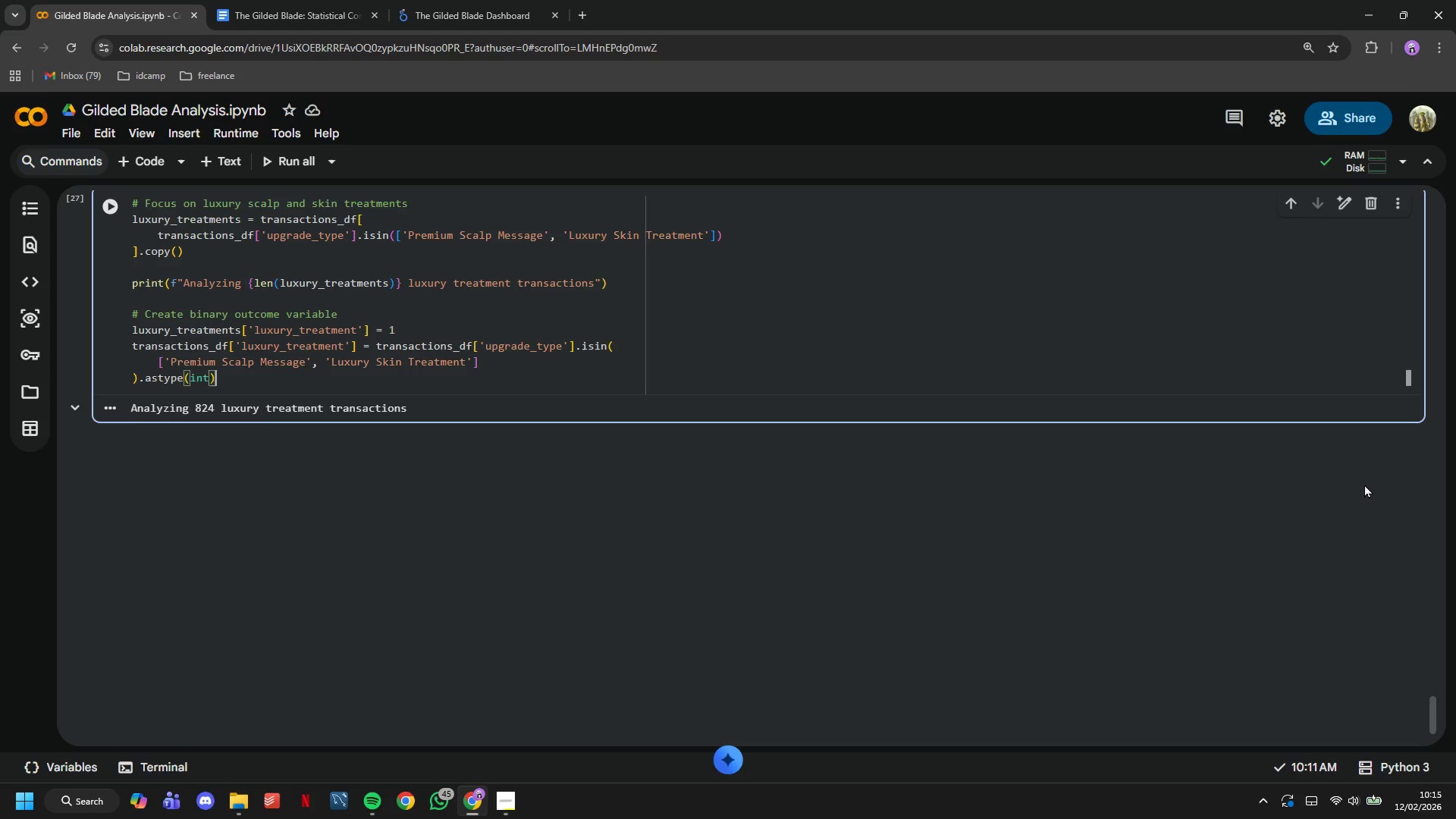 
key(Enter)
 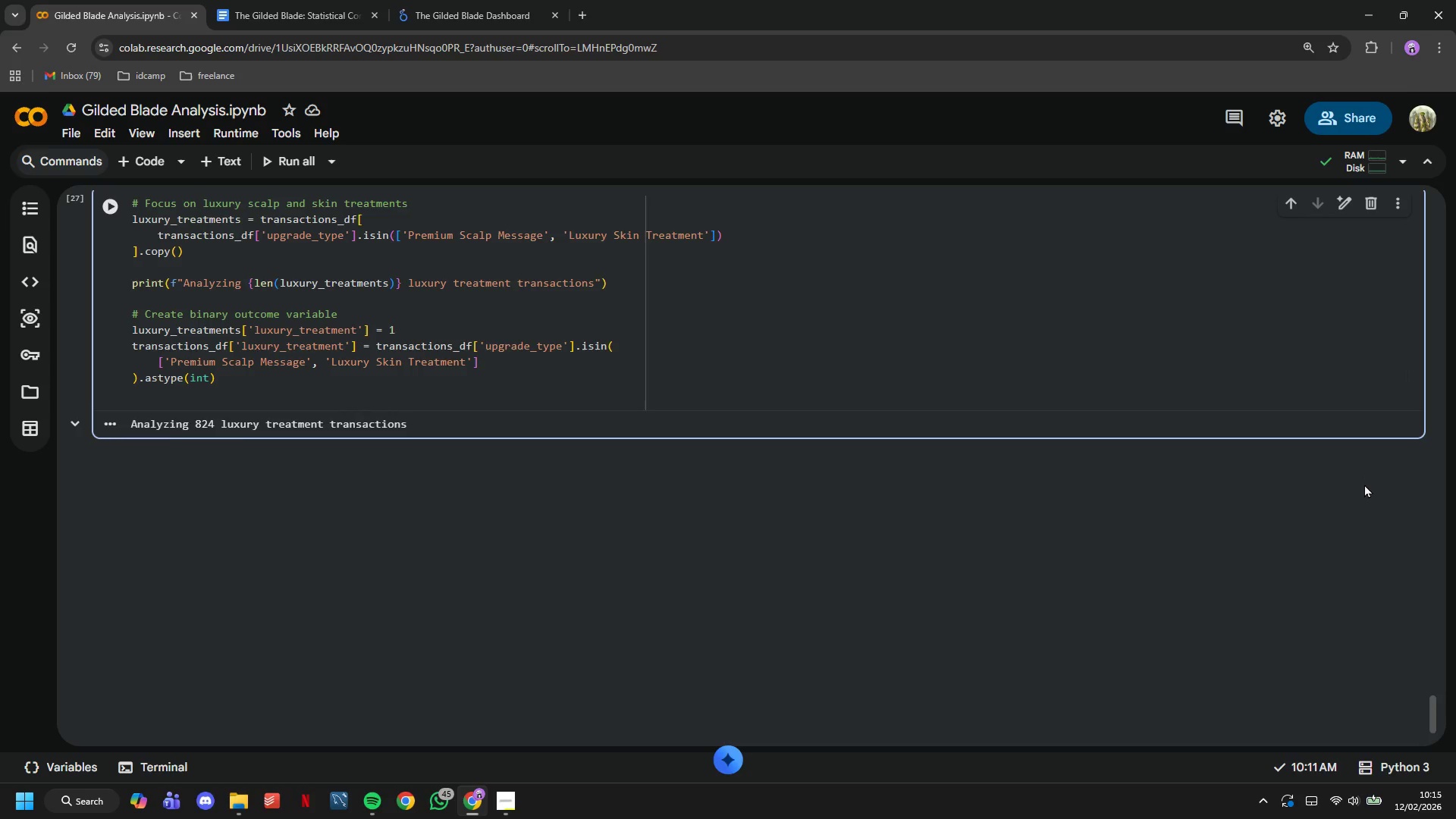 
key(Enter)
 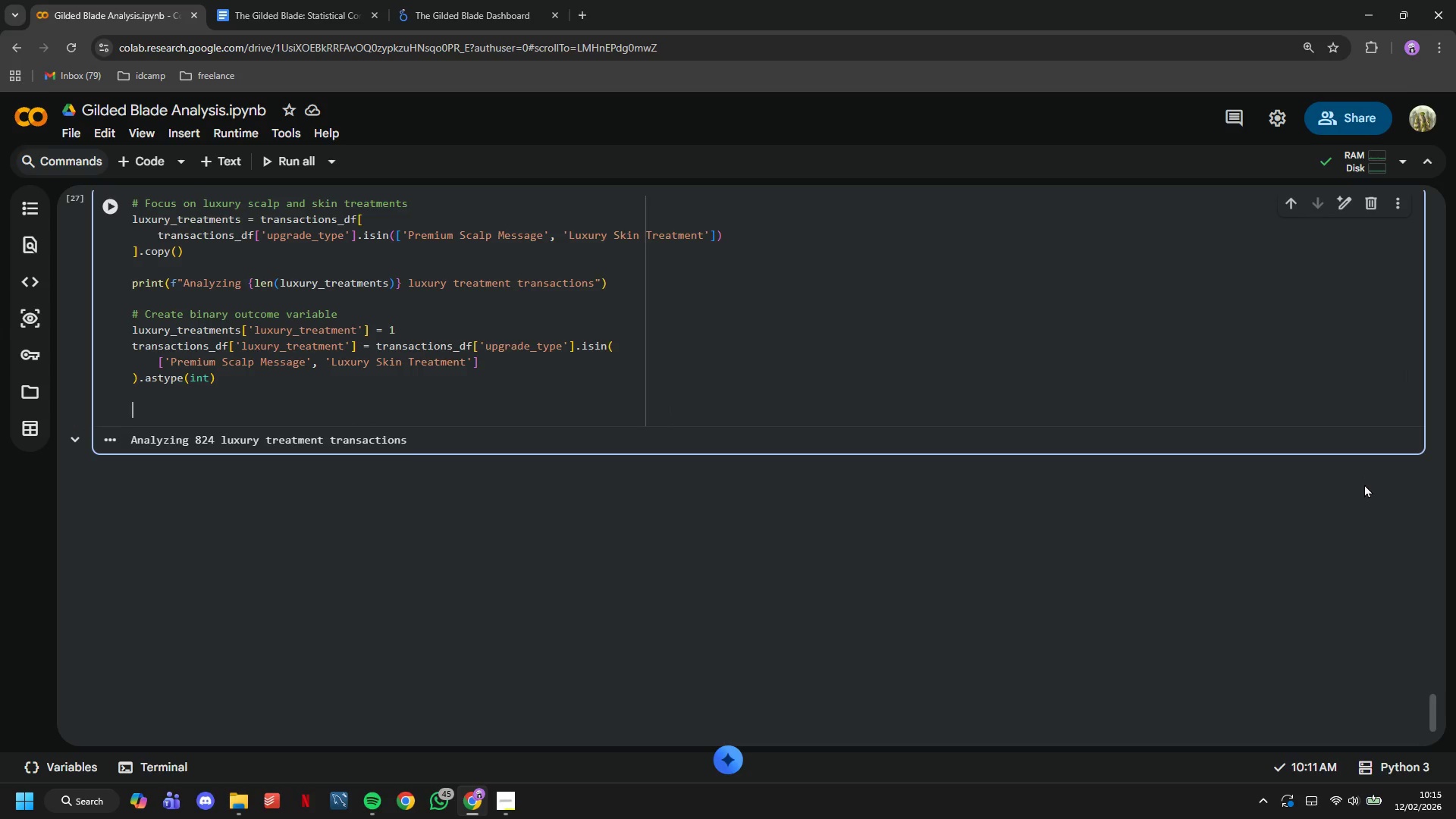 
type(# Prepare)
 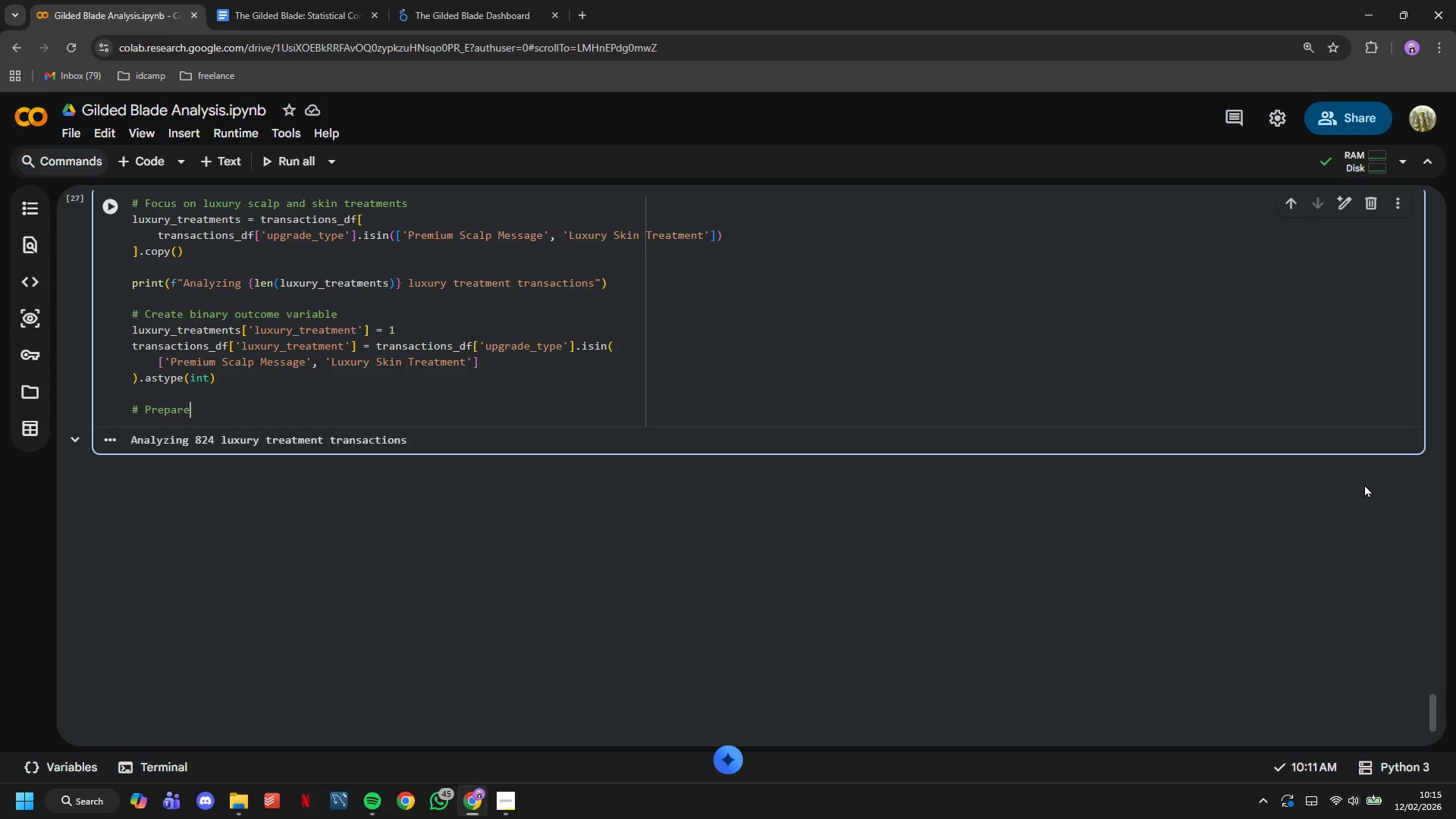 
wait(11.23)
 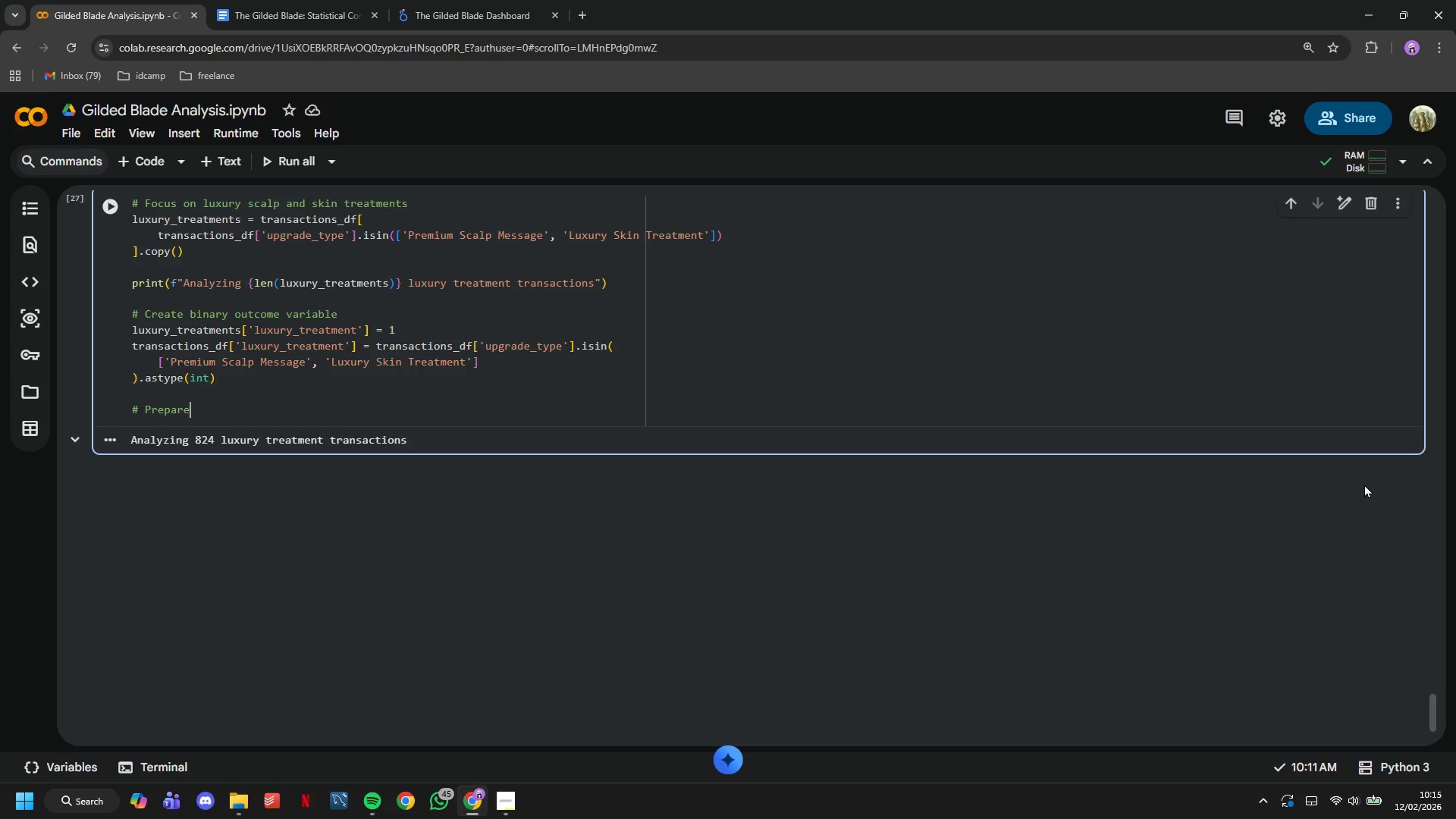 
type( regressio )
key(Backspace)
type(n data)
 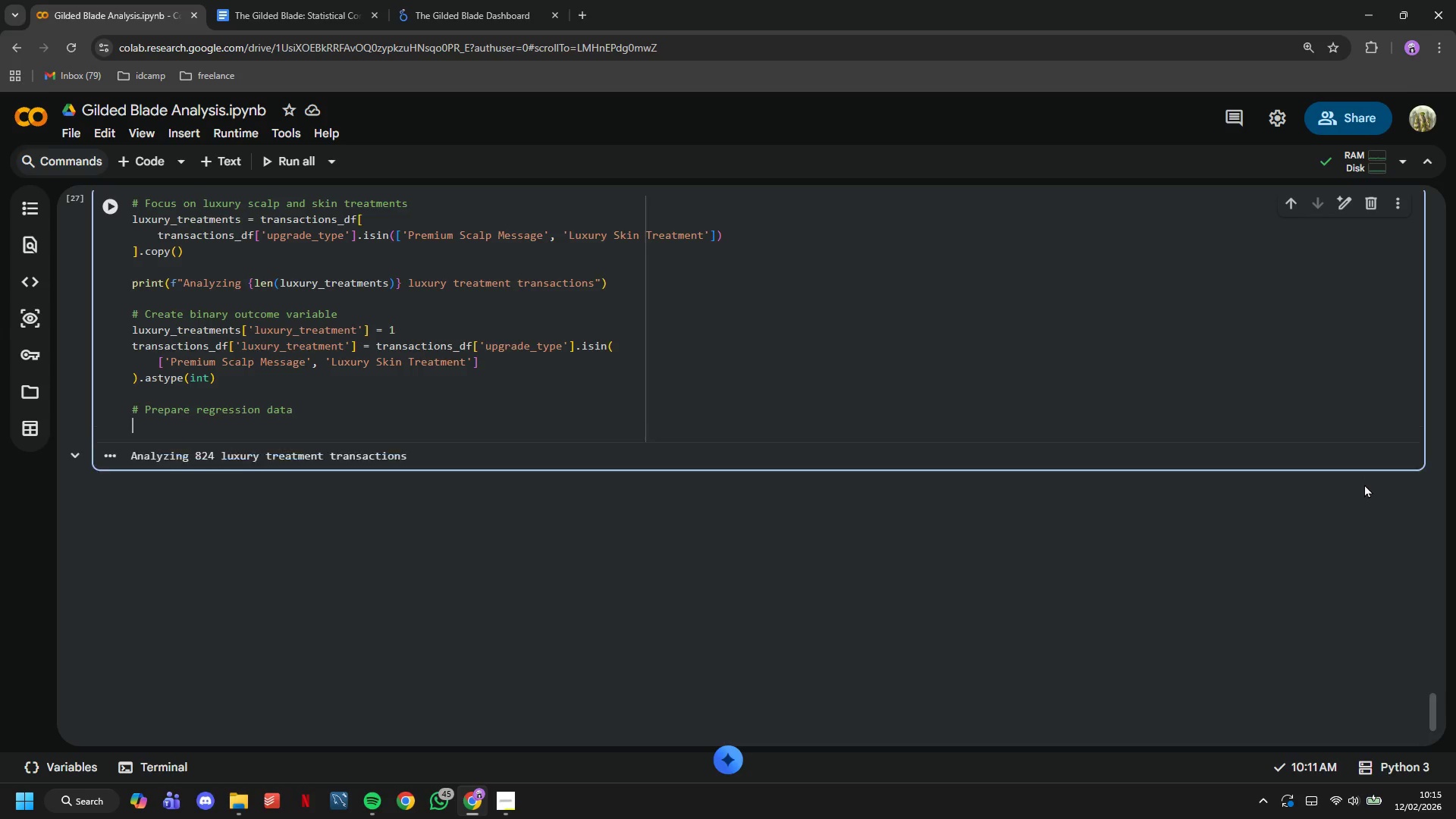 
key(Enter)
 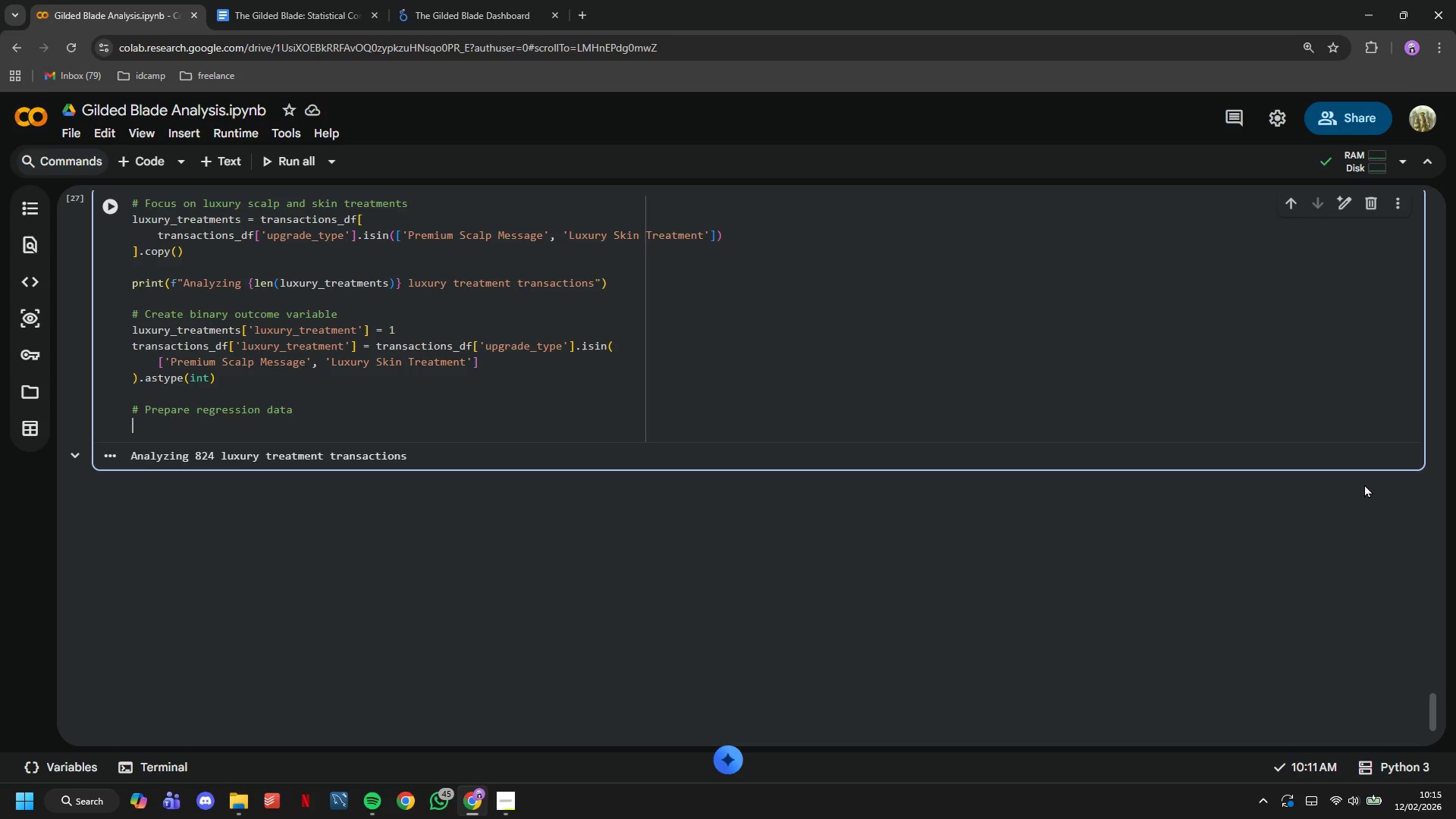 
wait(8.88)
 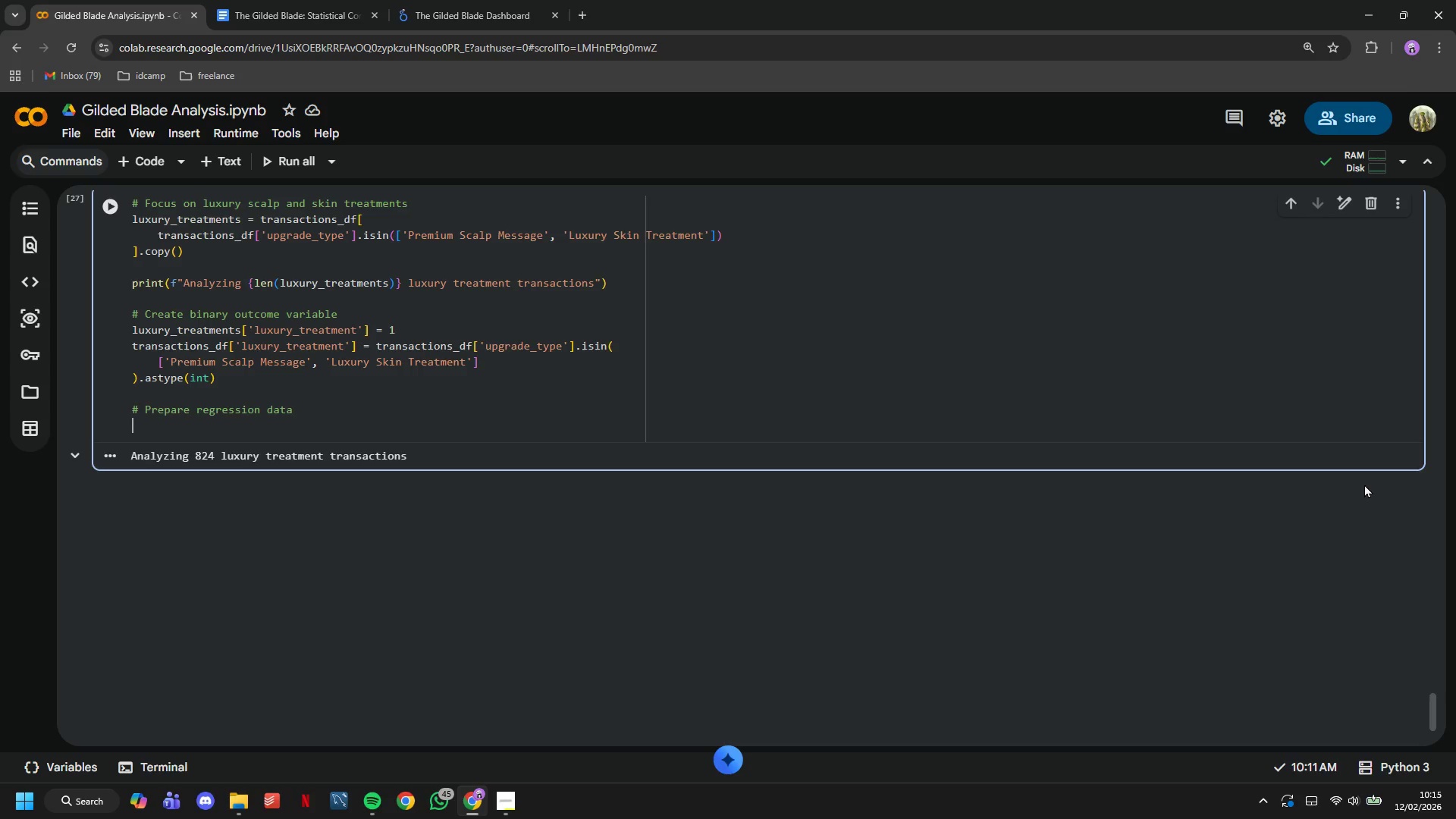 
type(regression_data = transactions_df)
 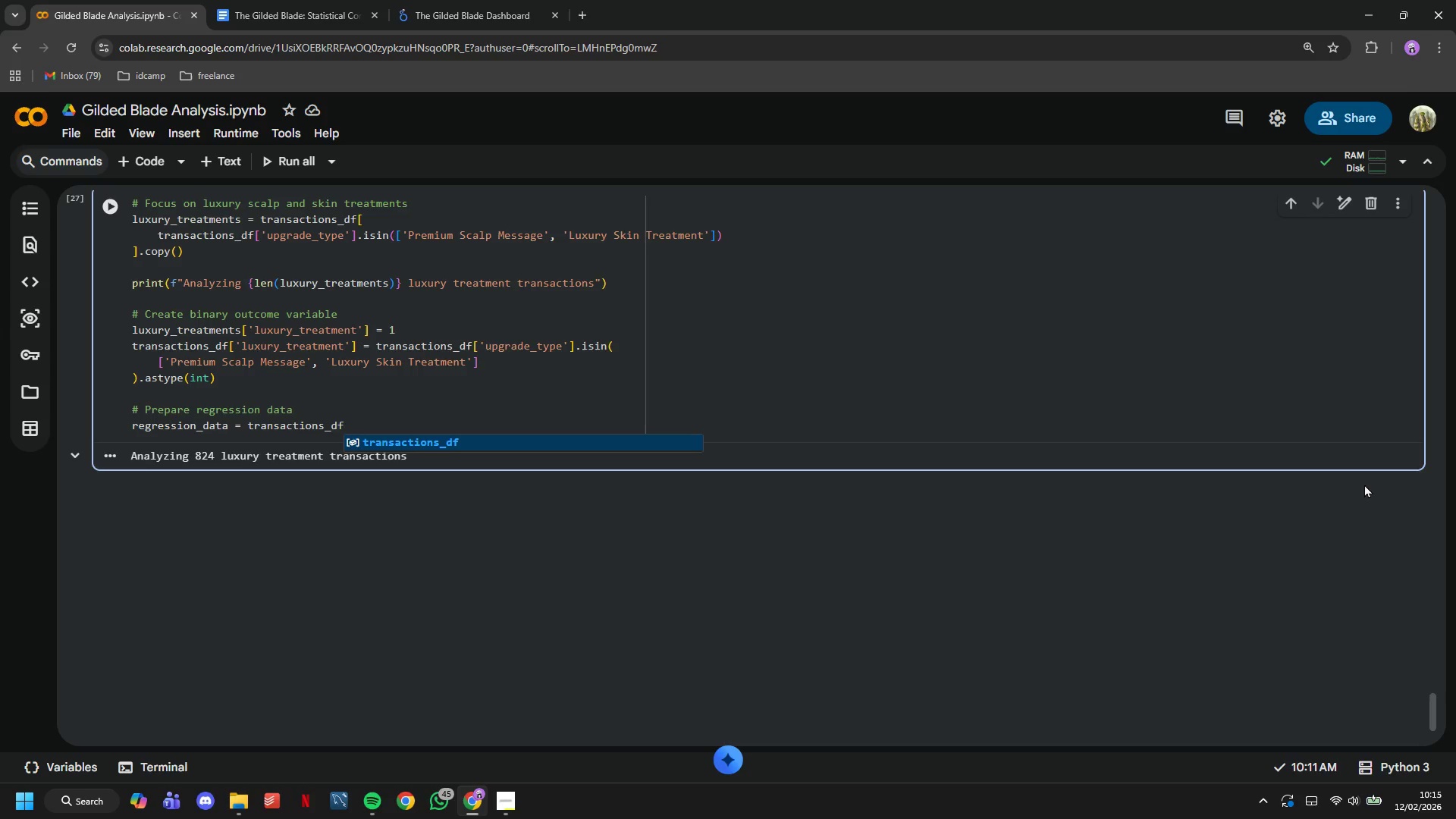 
wait(8.06)
 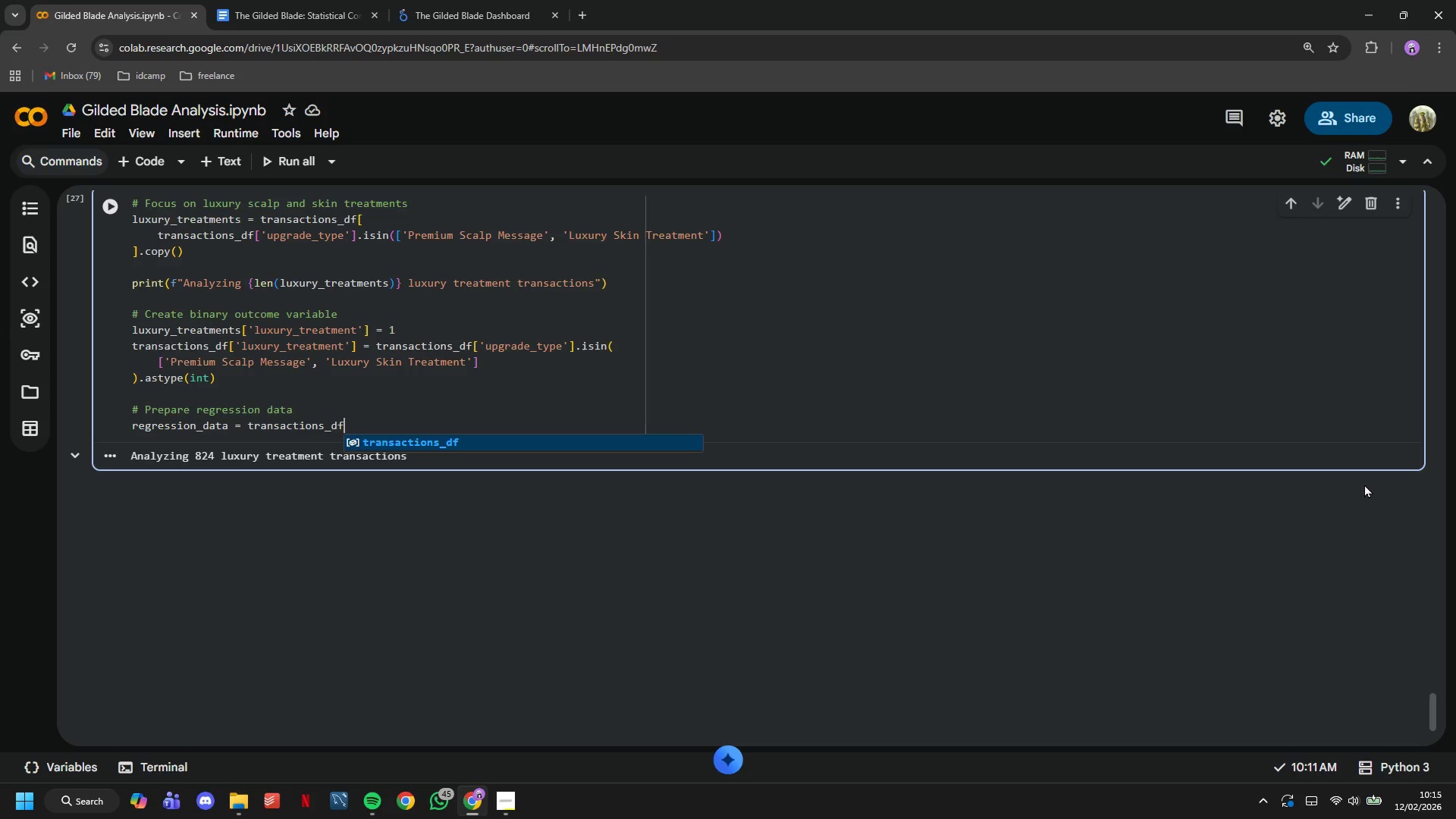 
type([['temperature_df)
 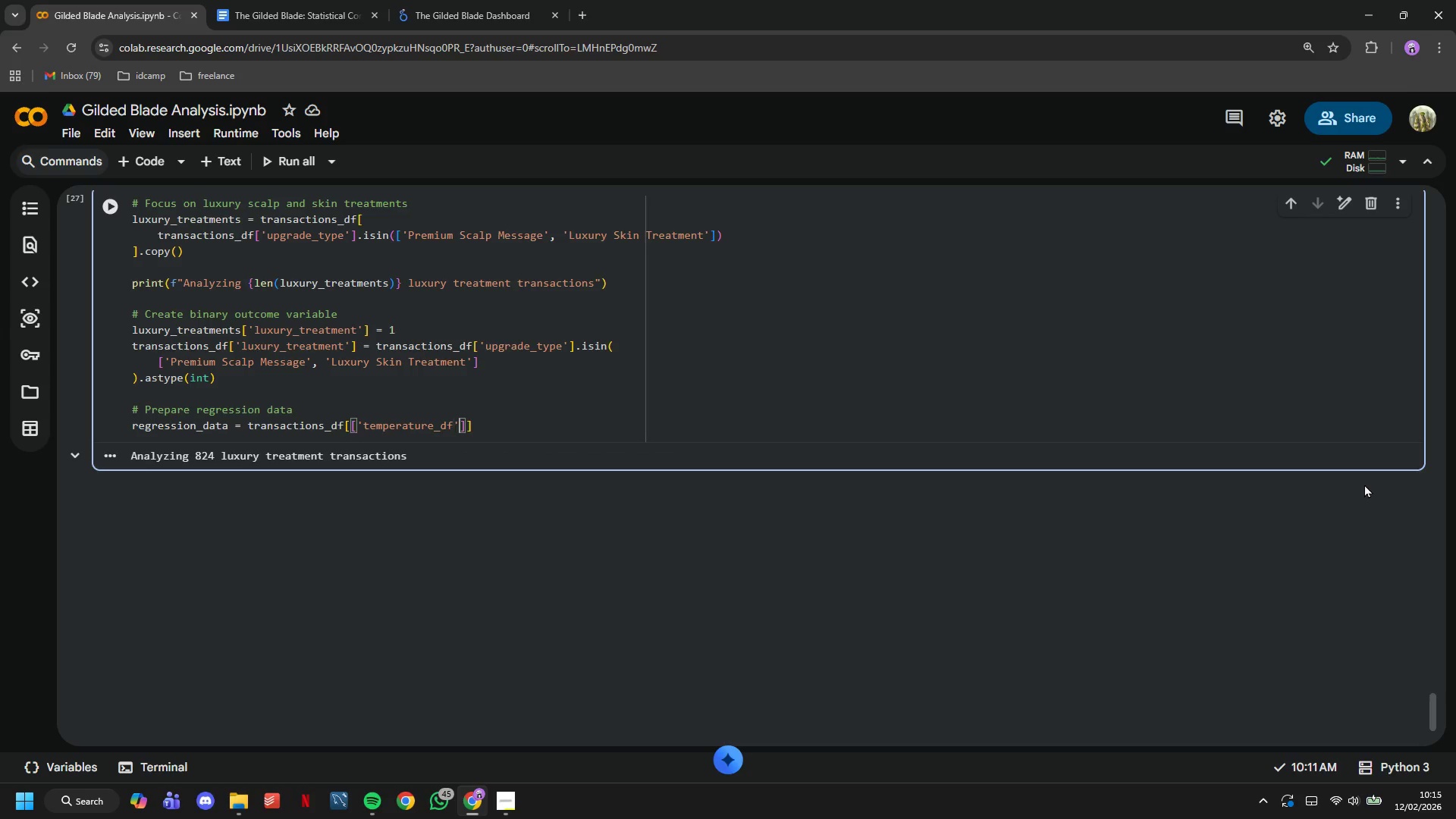 
key(ArrowRight)
 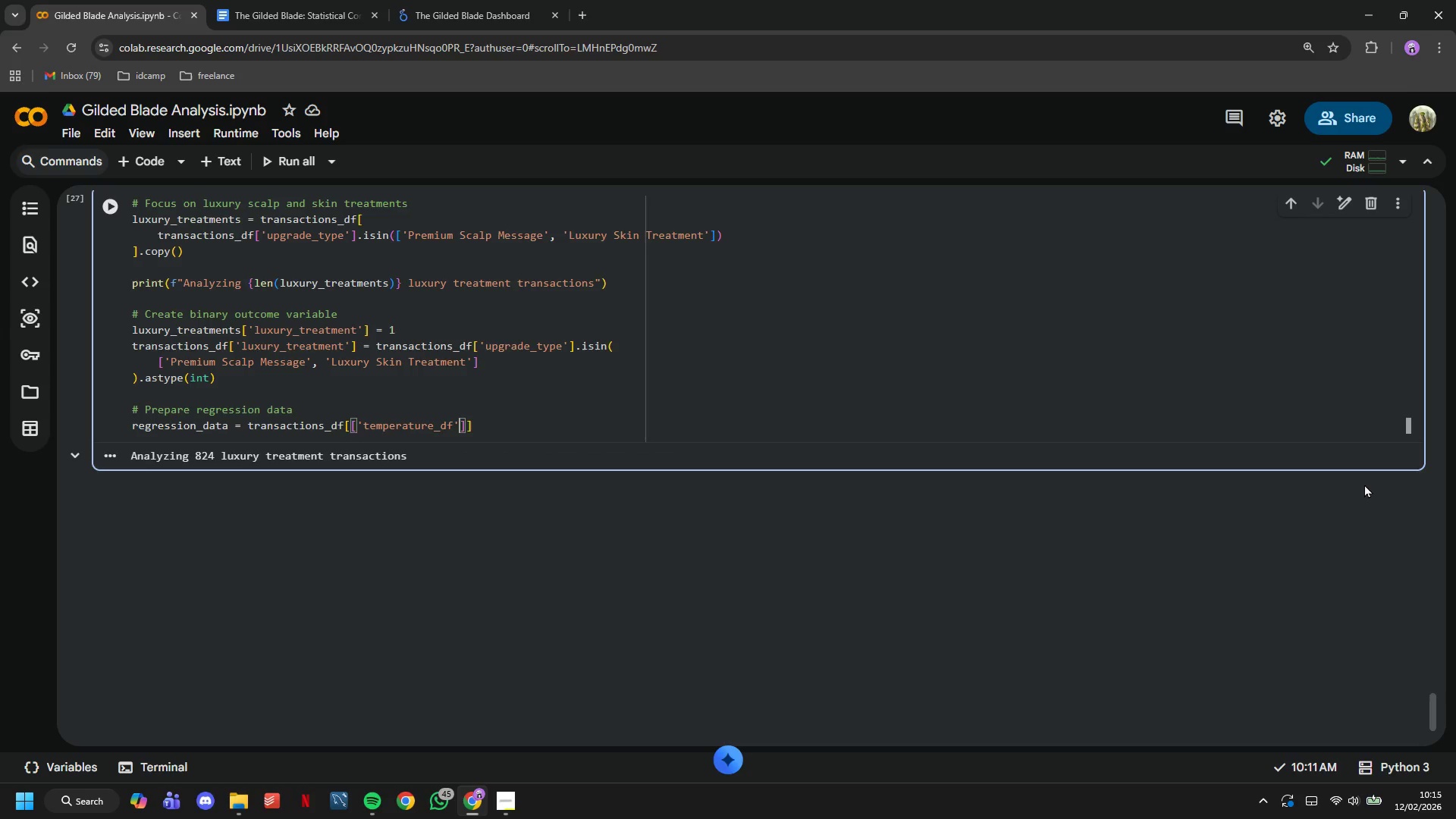 
key(ArrowLeft)
 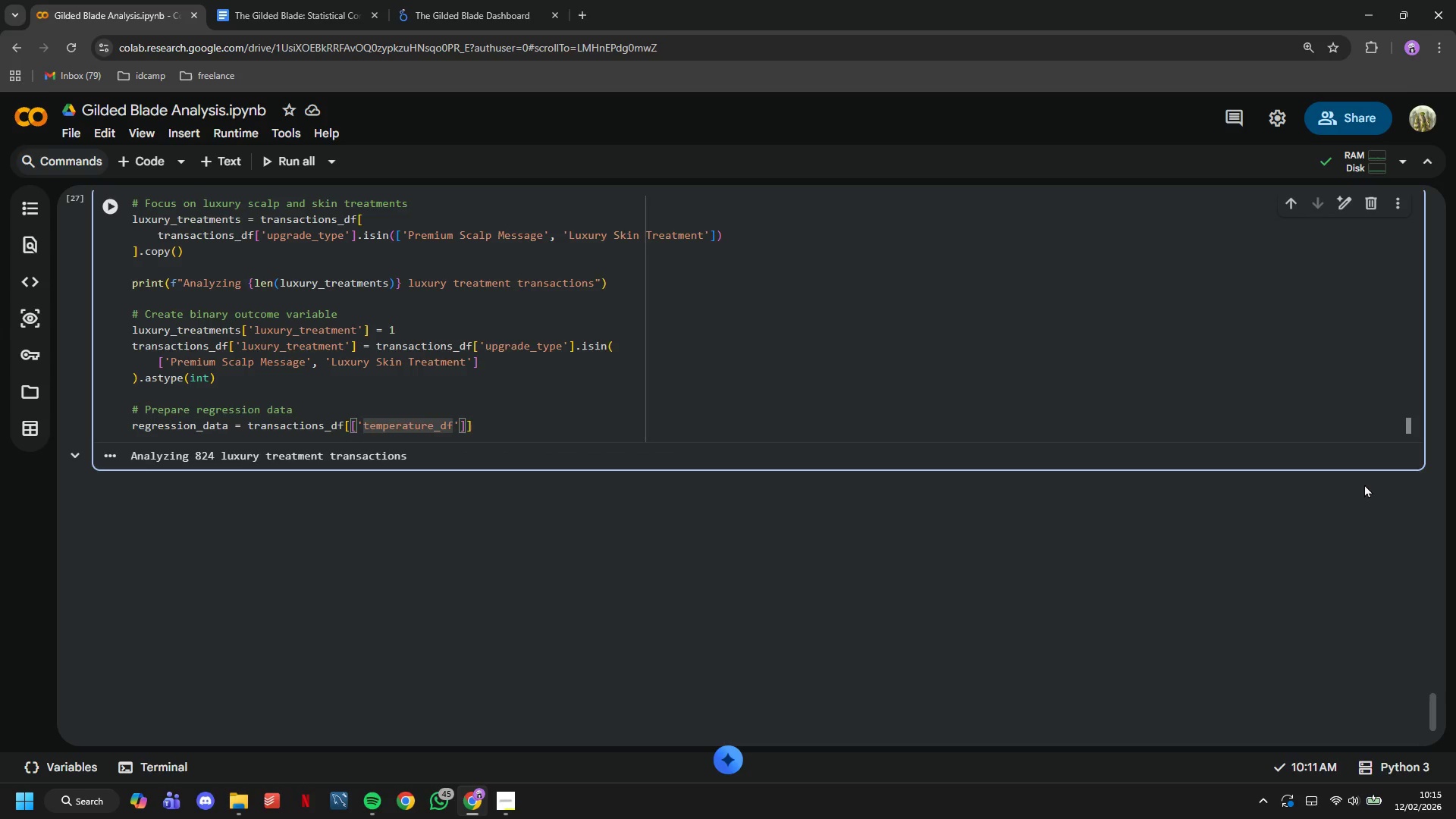 
key(ArrowLeft)
 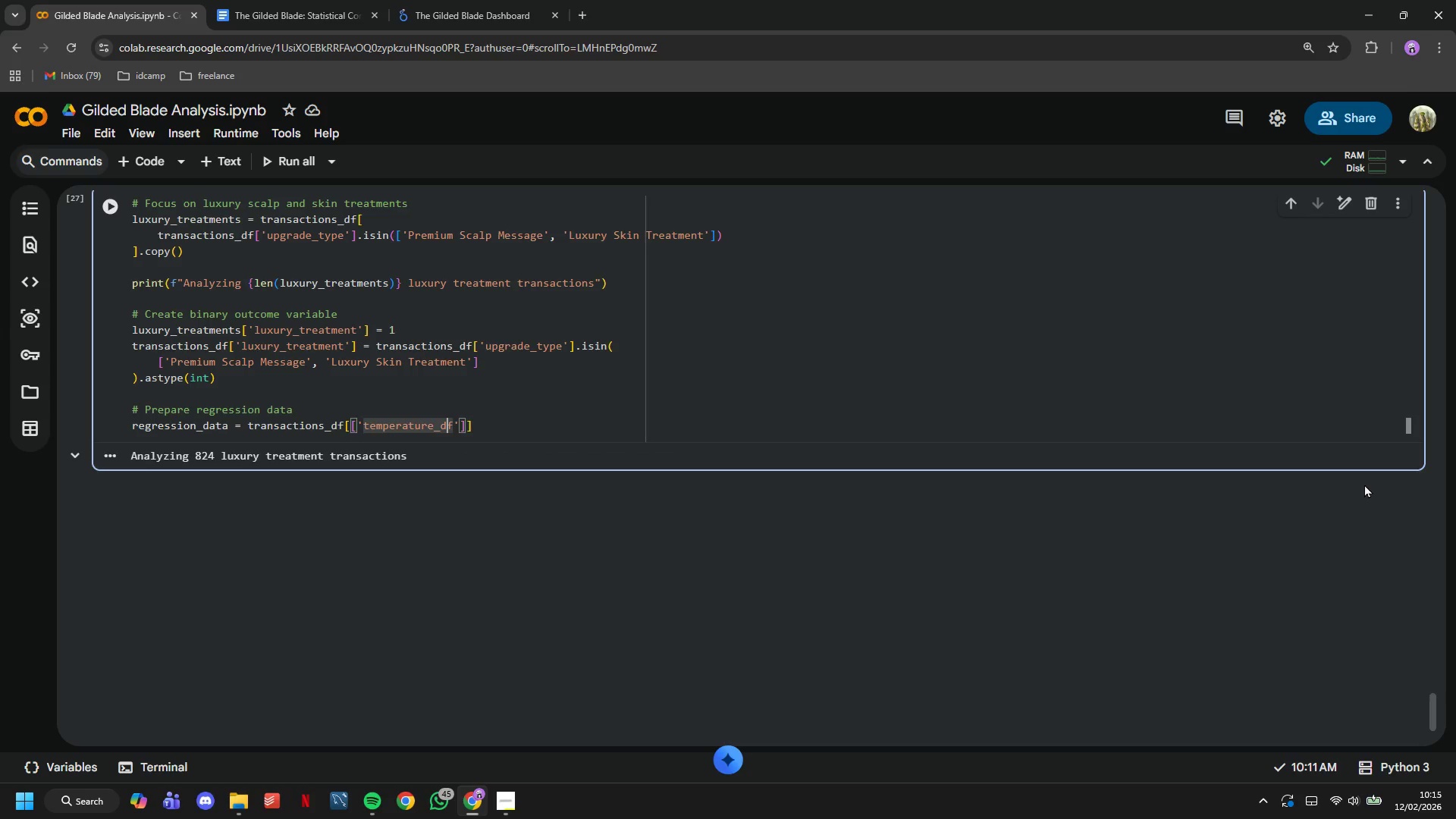 
key(Backspace)
 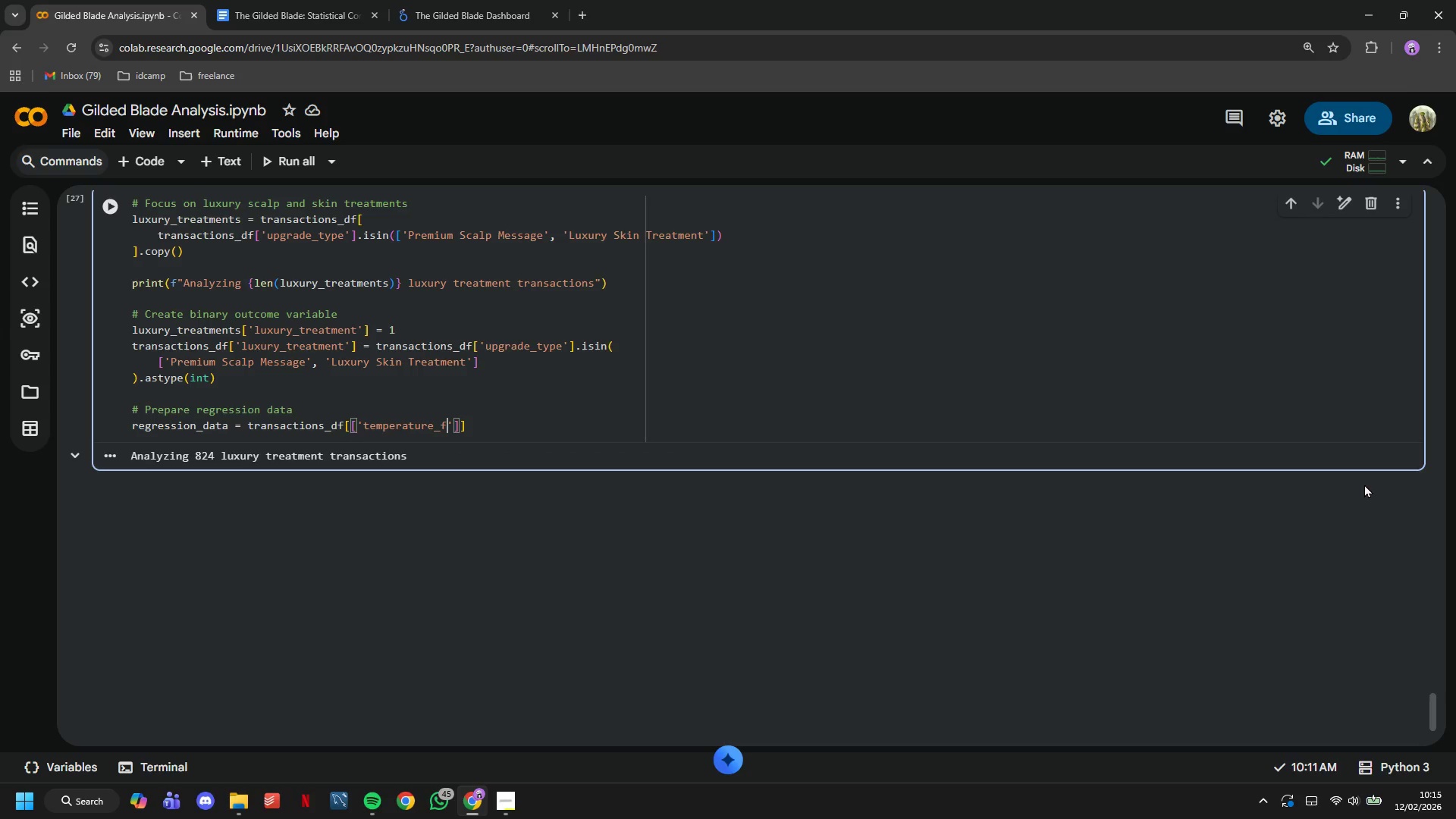 
key(ArrowRight)
 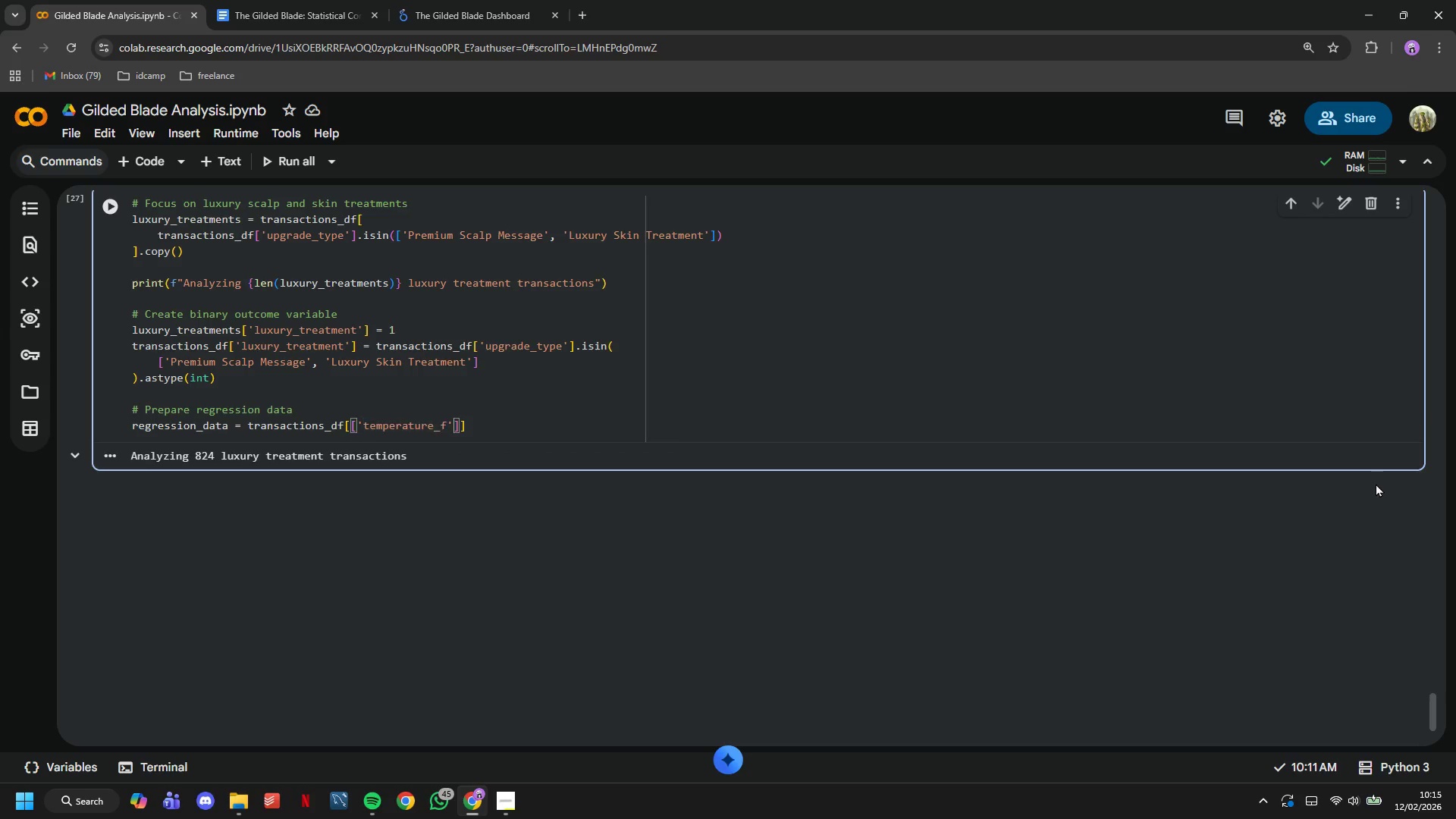 
key(ArrowRight)
 